 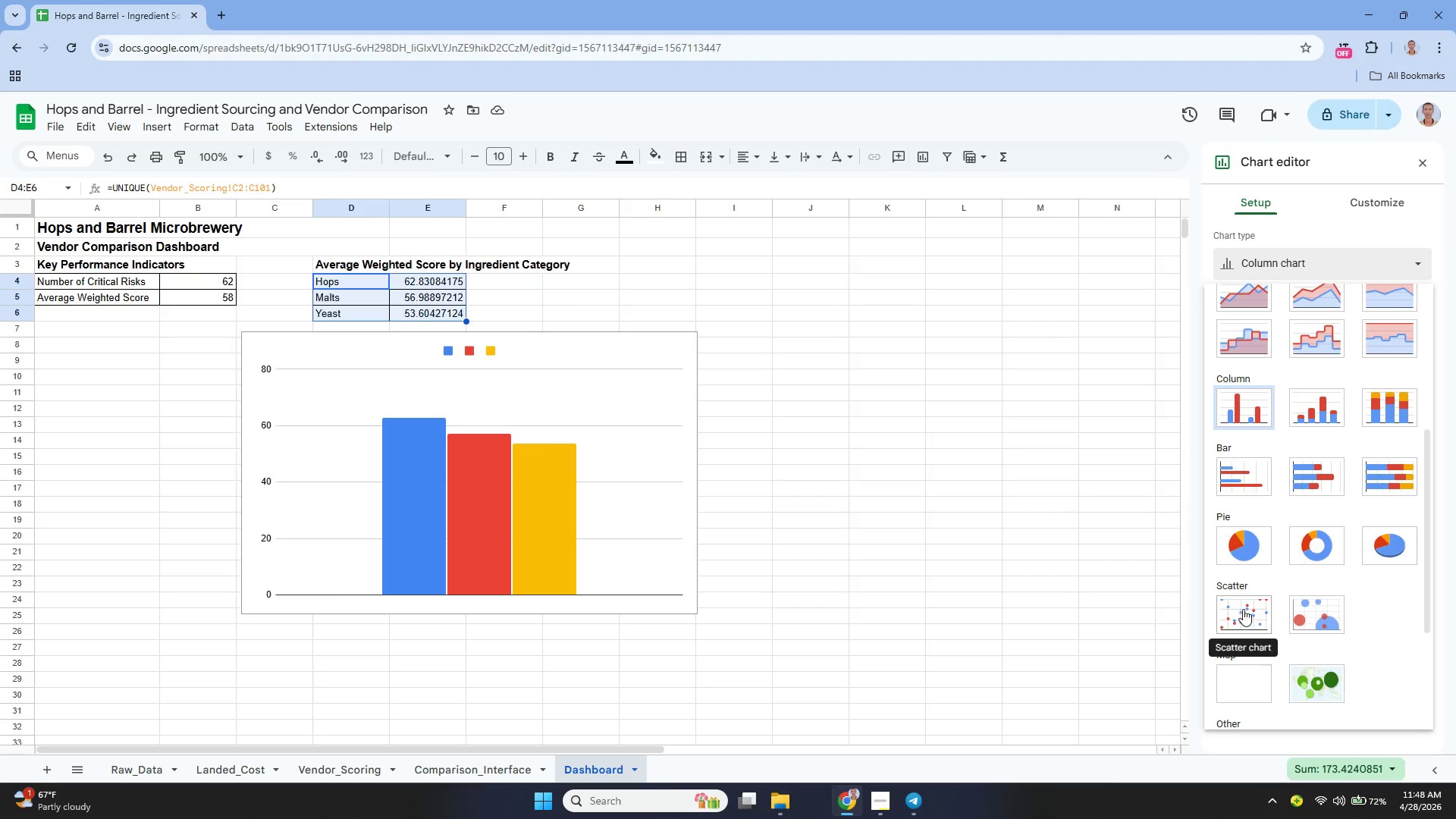 
left_click([1243, 475])
 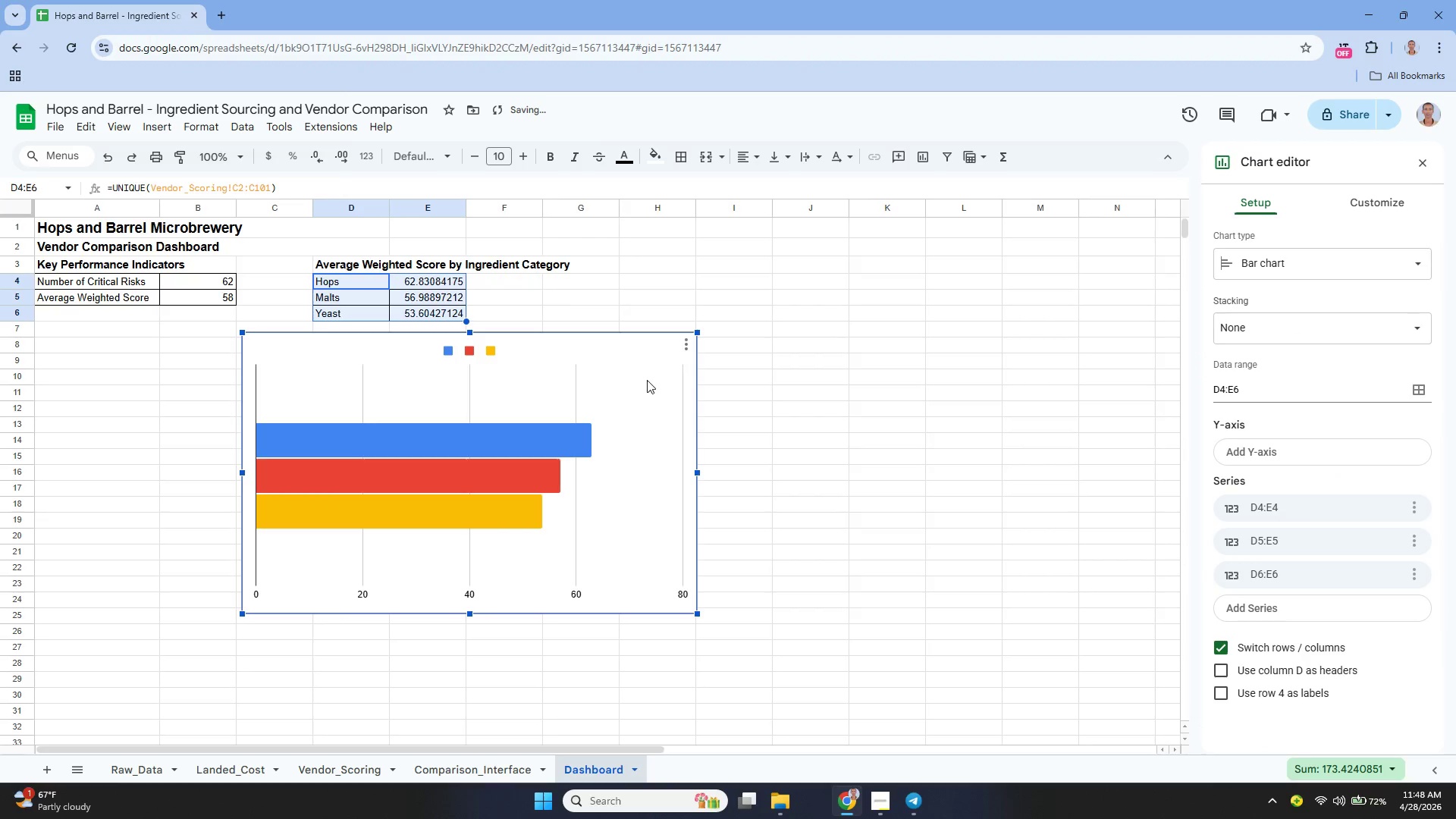 
left_click_drag(start_coordinate=[647, 366], to_coordinate=[719, 356])
 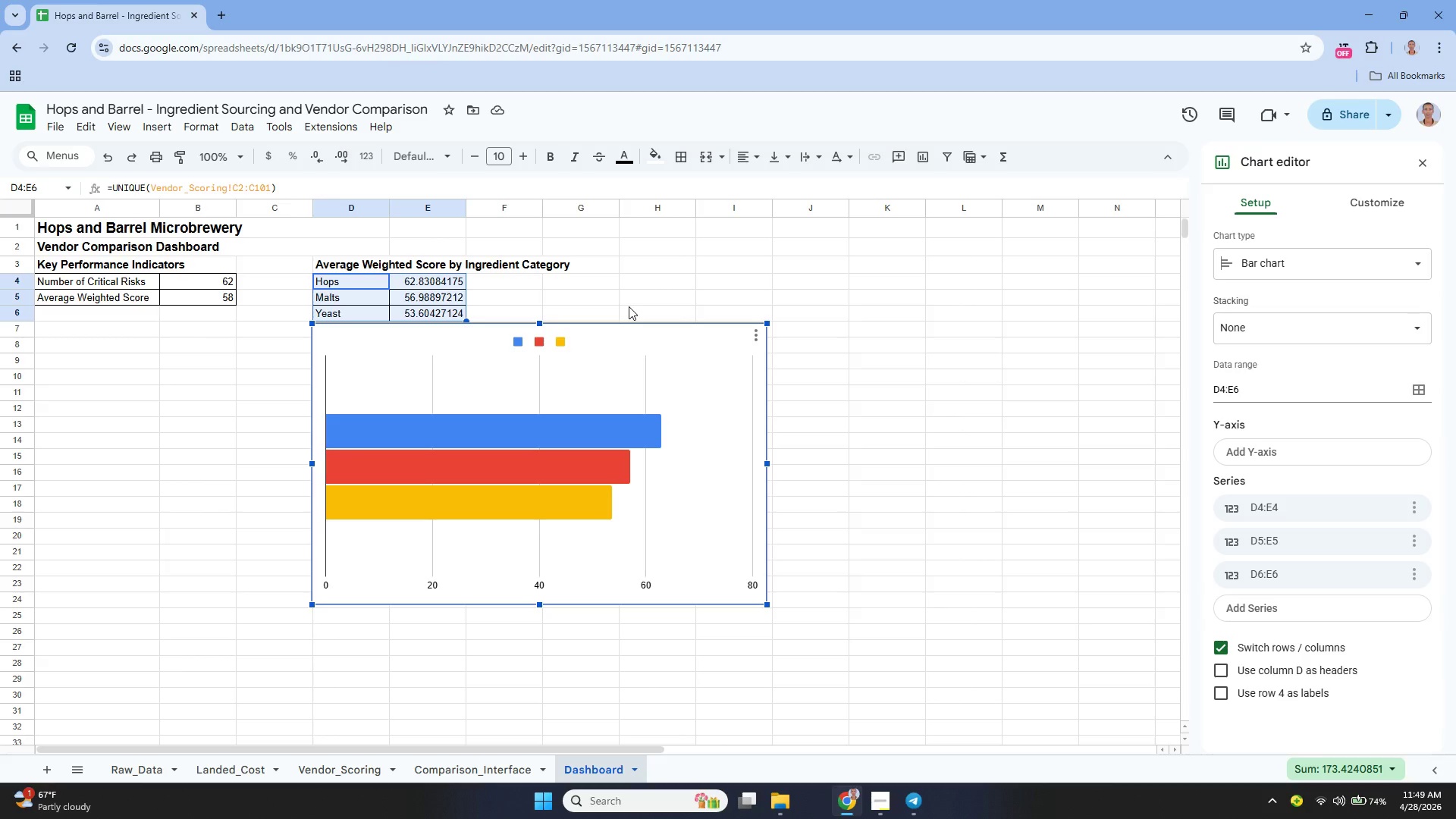 
wait(75.59)
 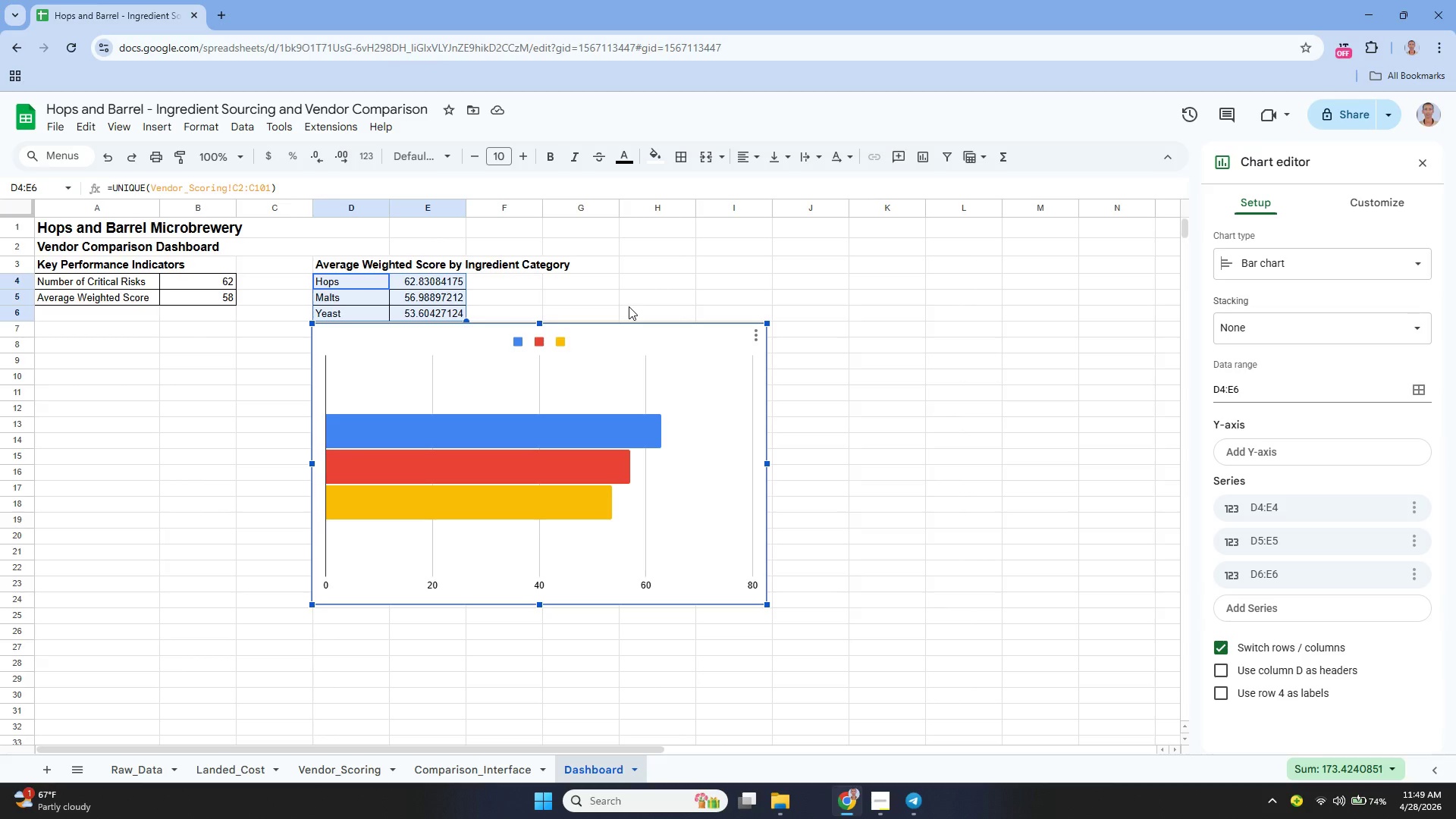 
left_click_drag(start_coordinate=[629, 337], to_coordinate=[645, 388])
 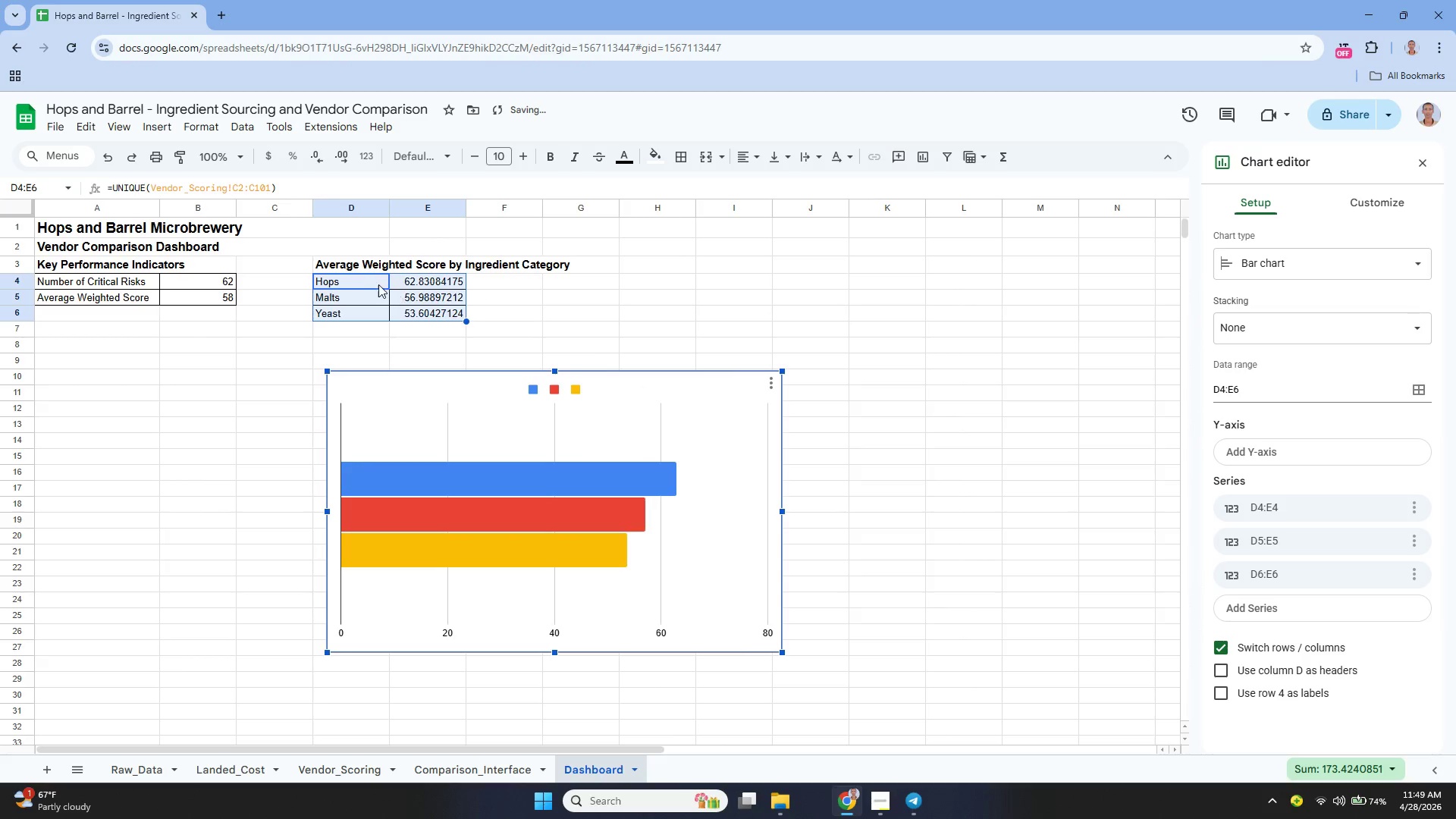 
left_click([375, 284])
 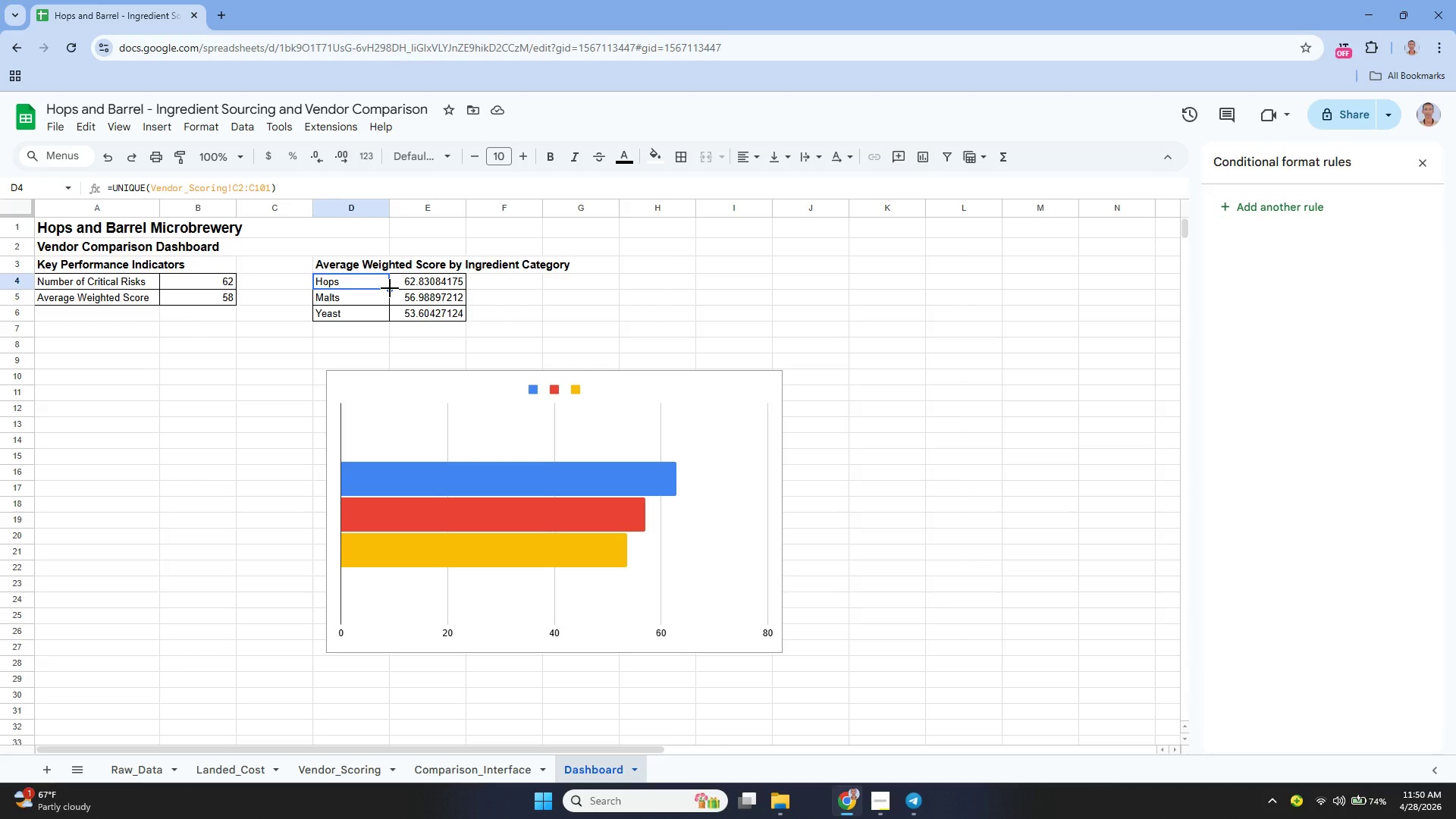 
wait(11.86)
 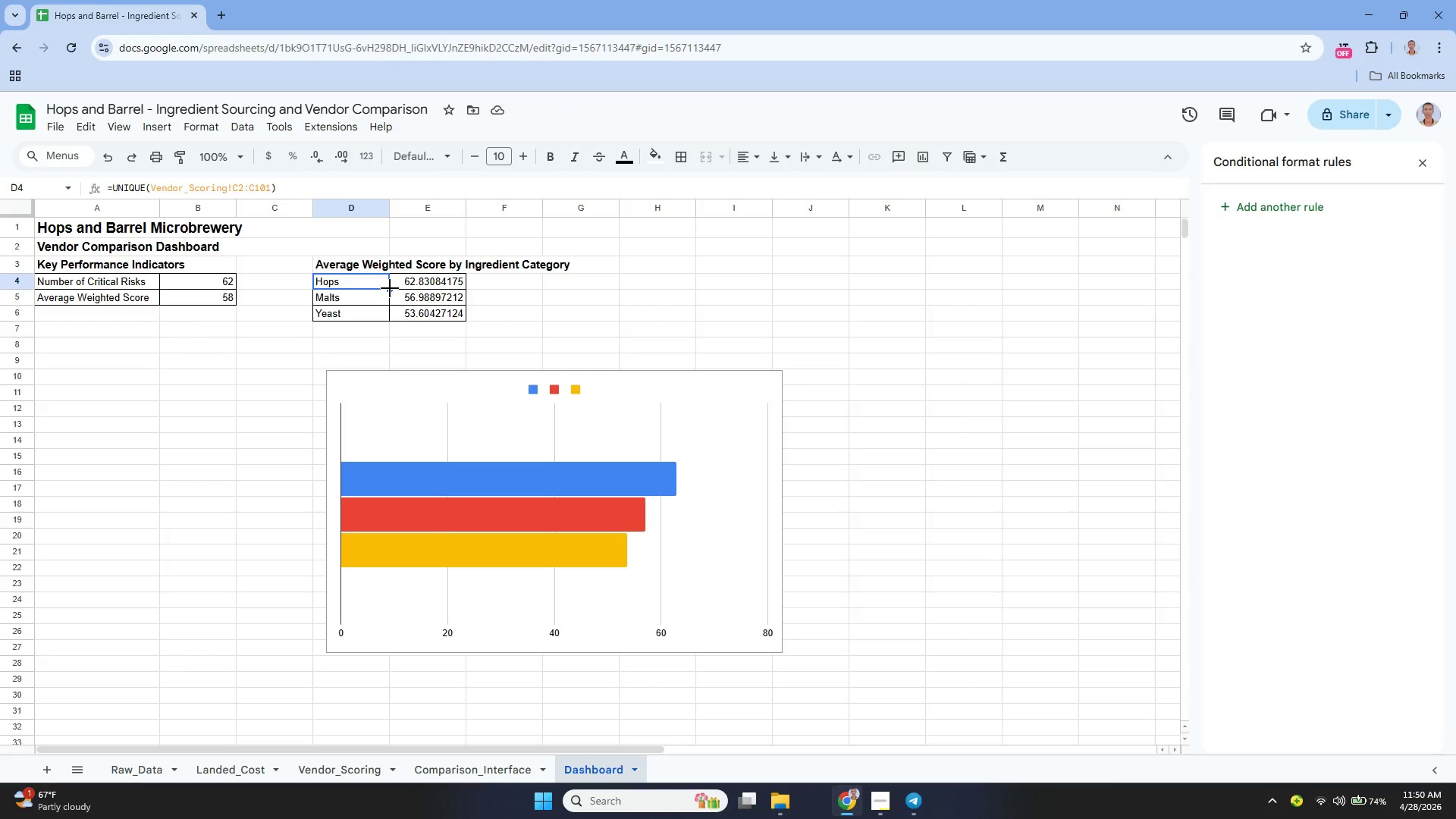 
left_click_drag(start_coordinate=[367, 277], to_coordinate=[443, 311])
 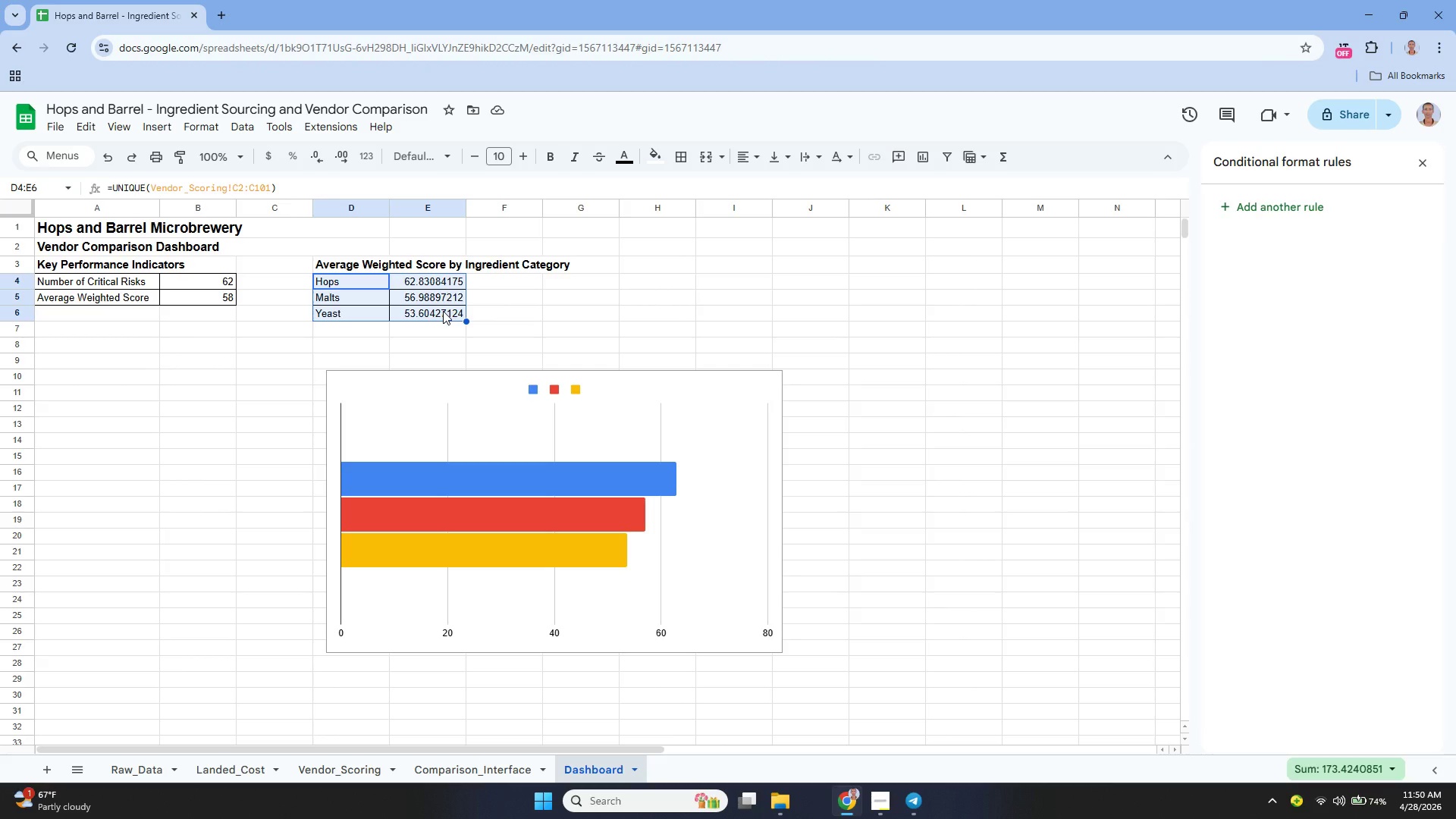 
key(Control+X)
 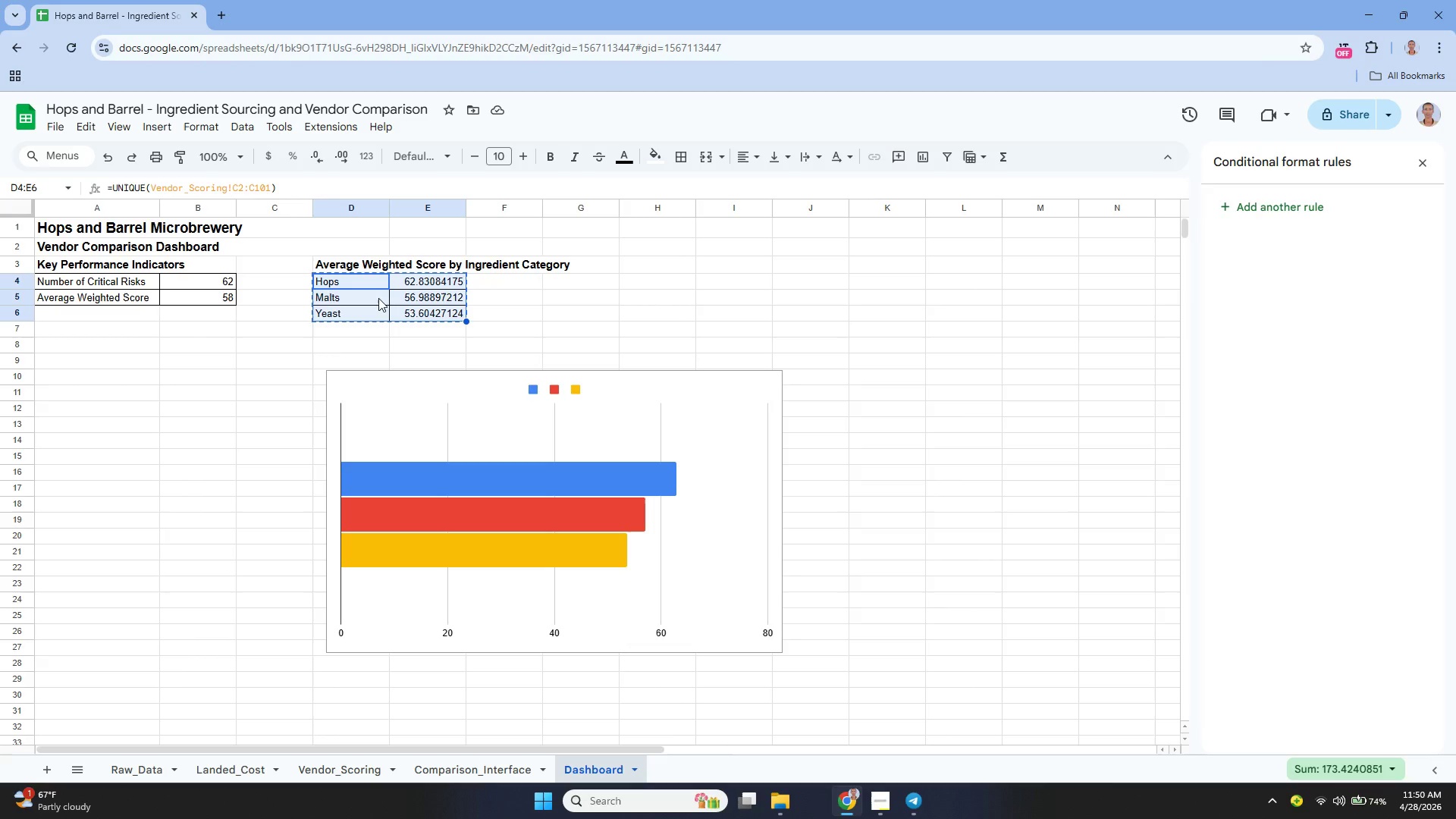 
left_click([369, 298])
 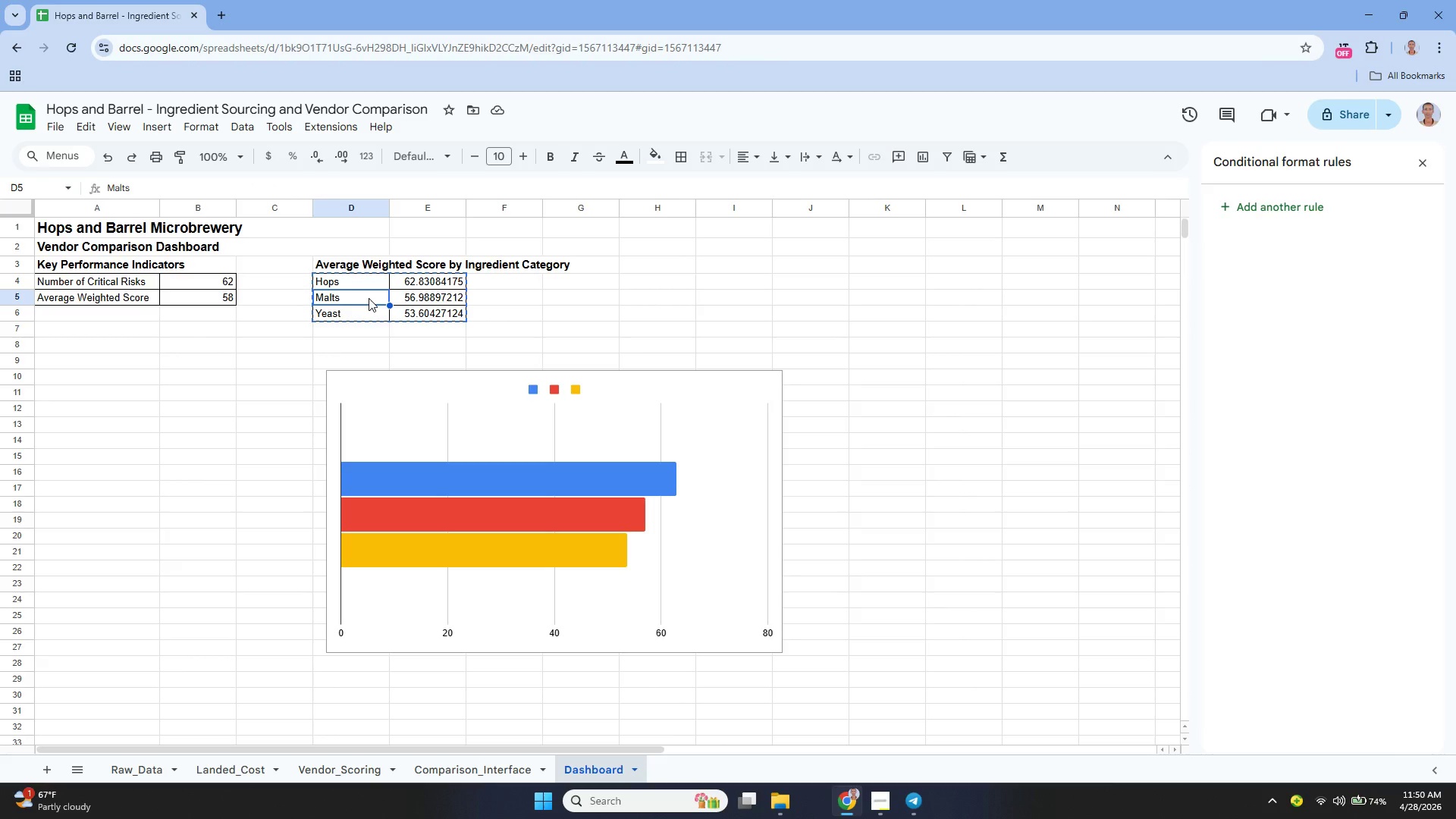 
wait(6.78)
 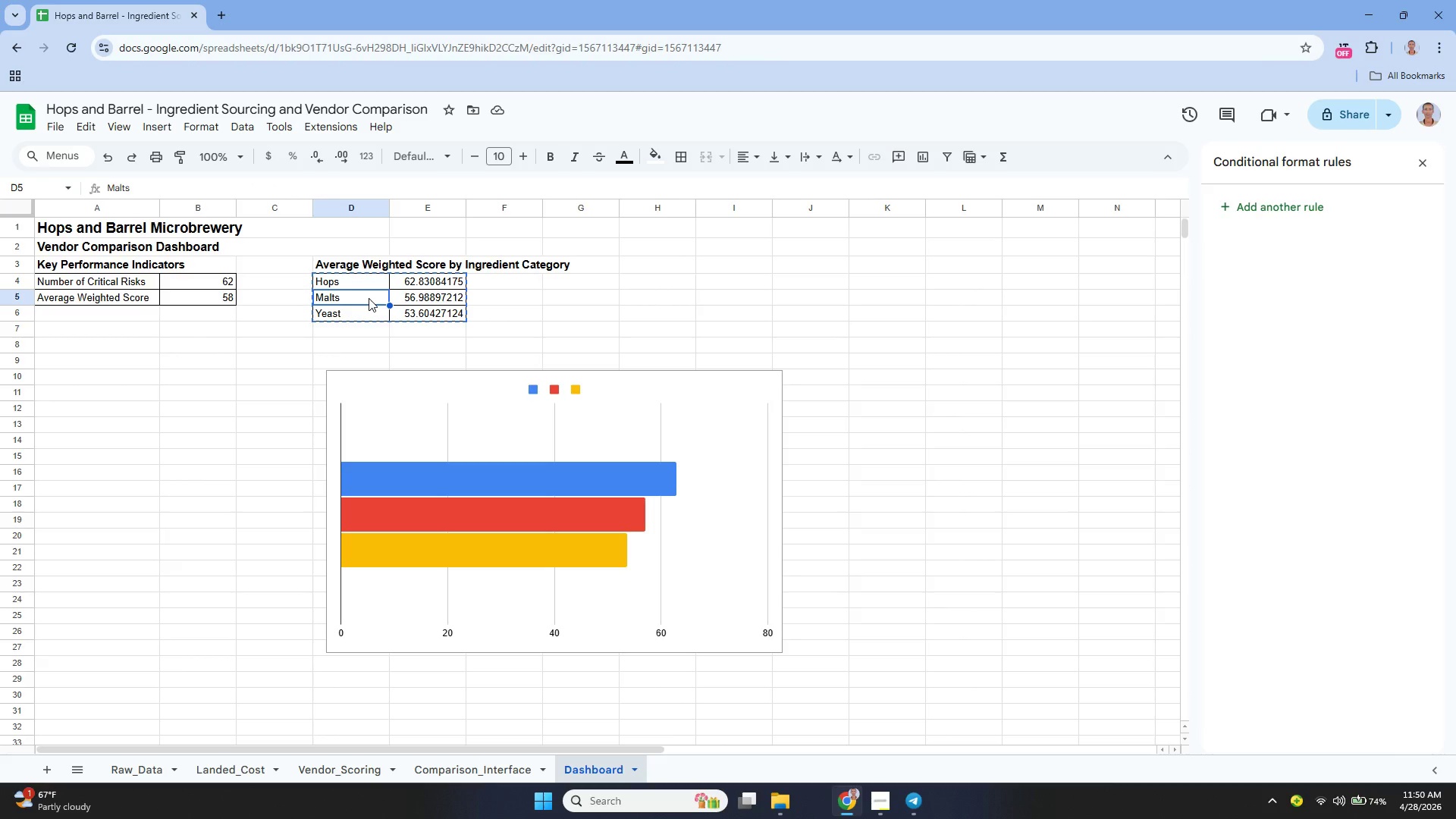 
key(Control+V)
 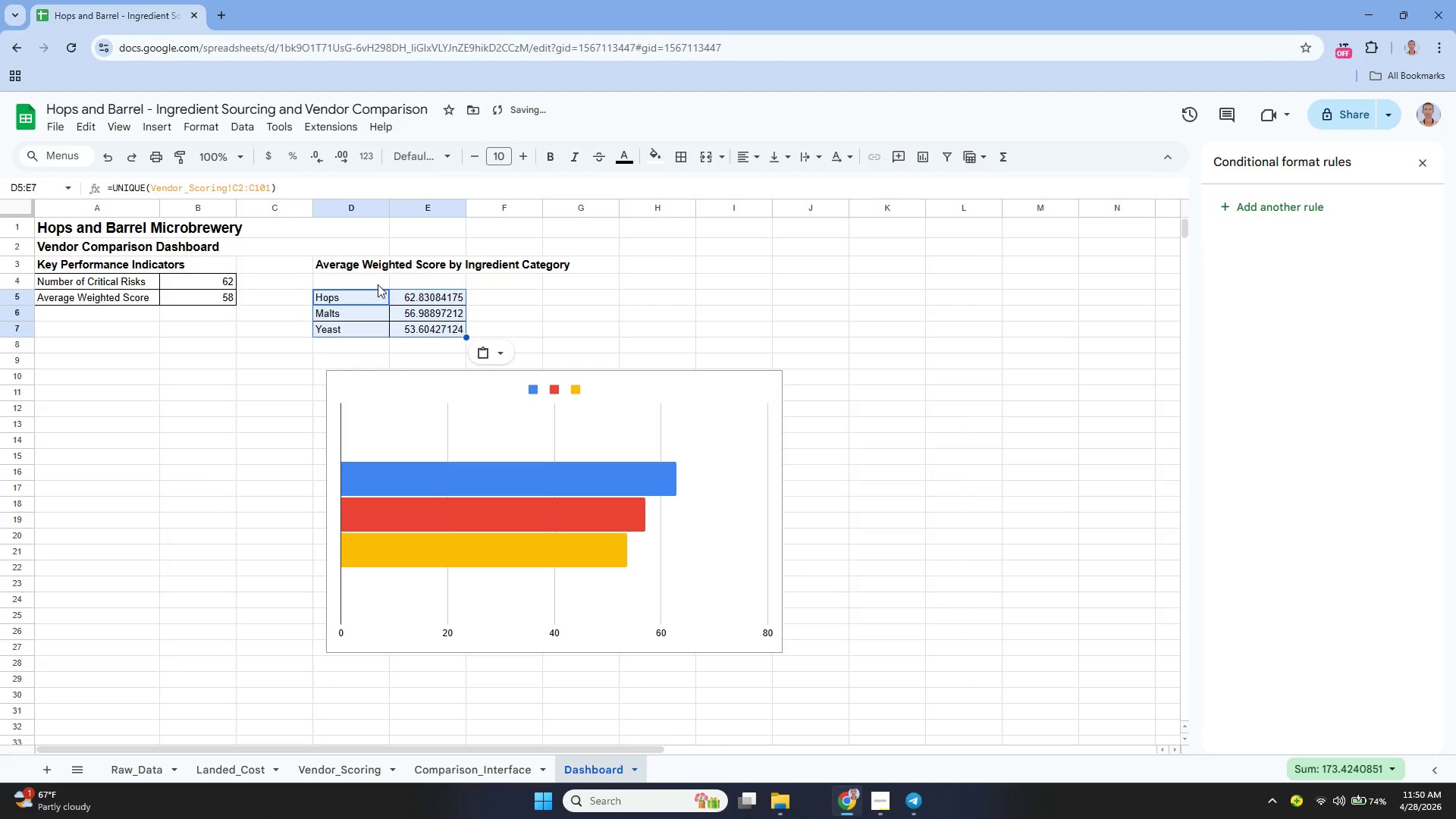 
left_click([359, 274])
 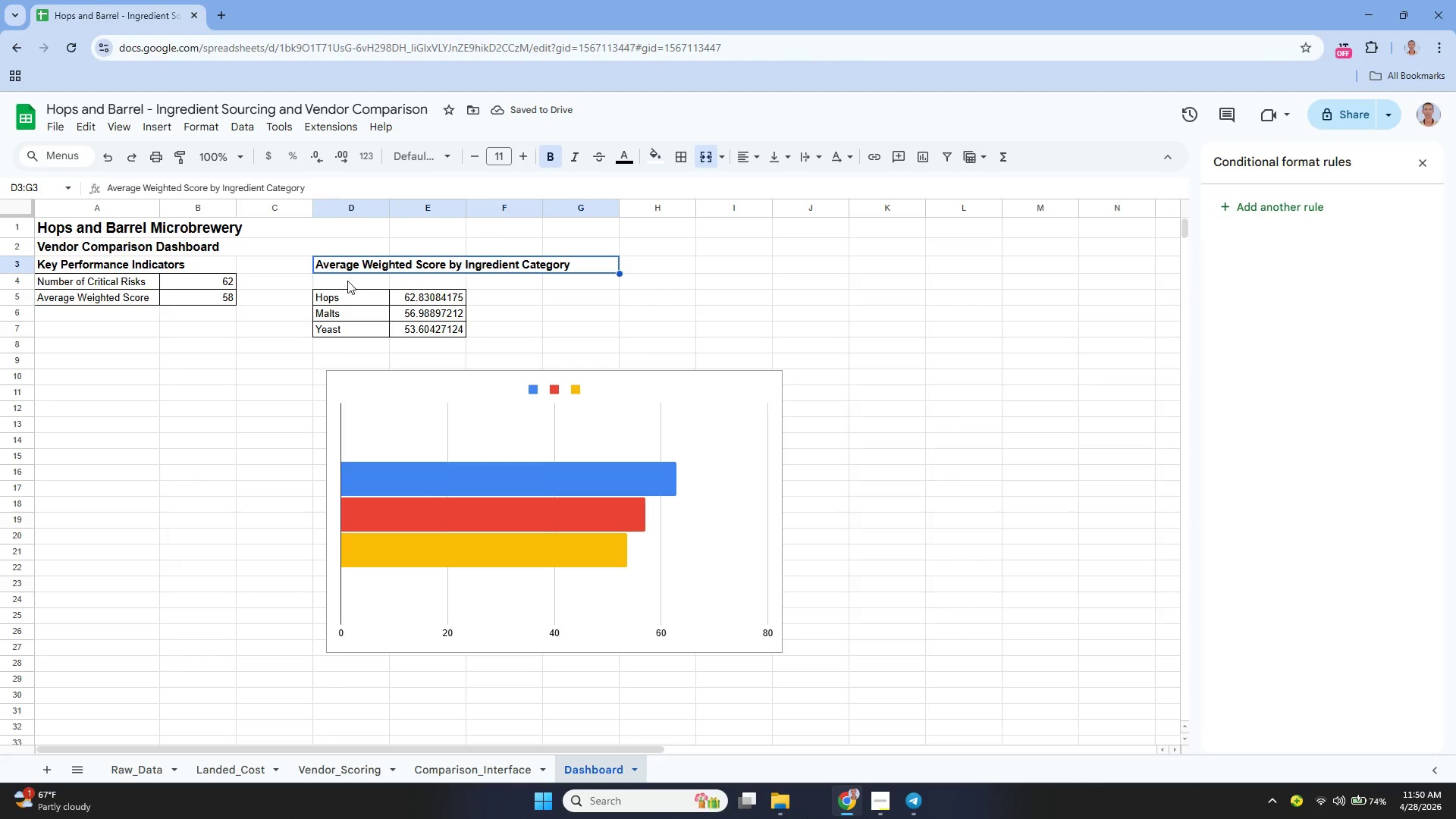 
left_click([344, 286])
 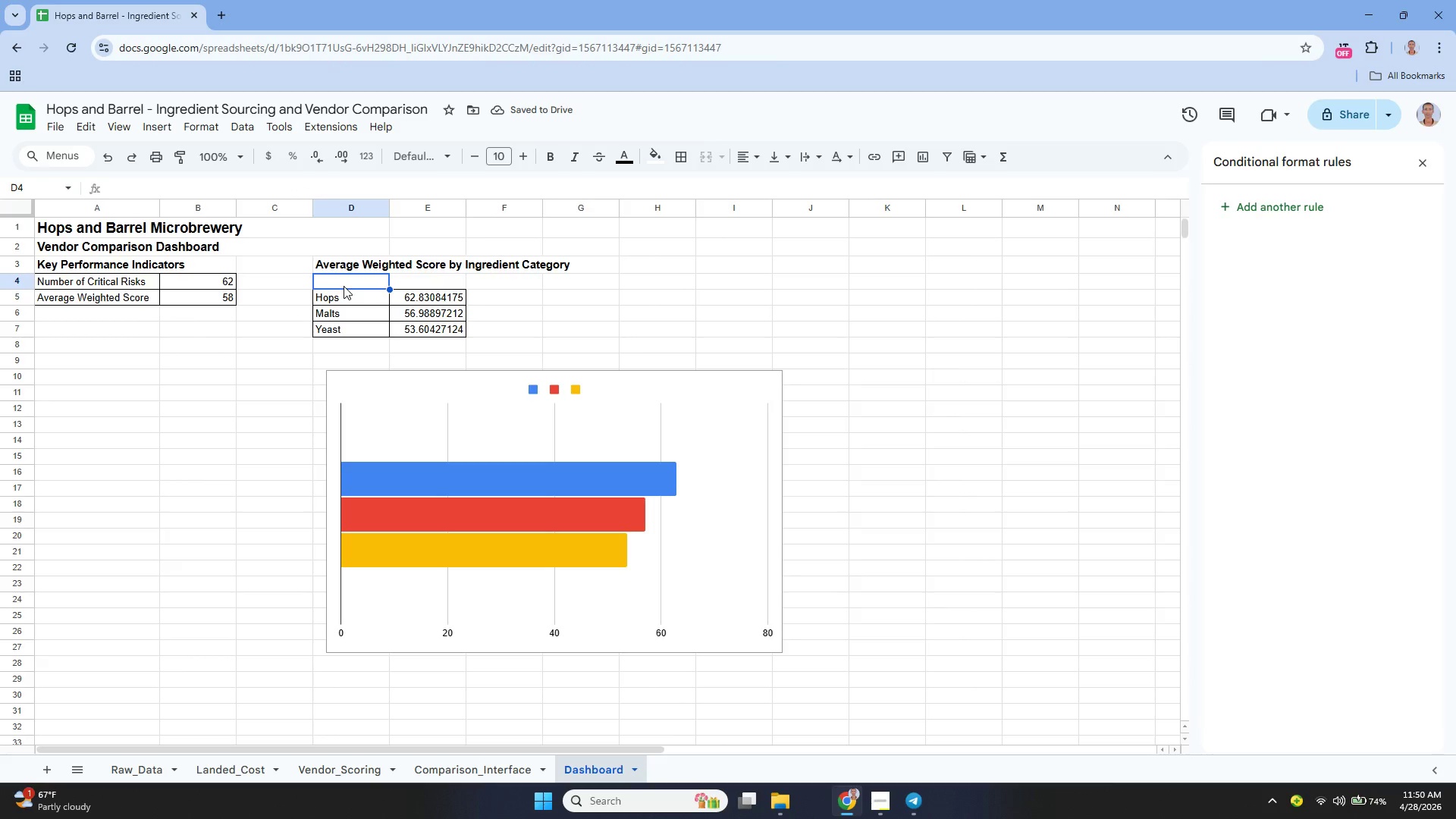 
key(Enter)
 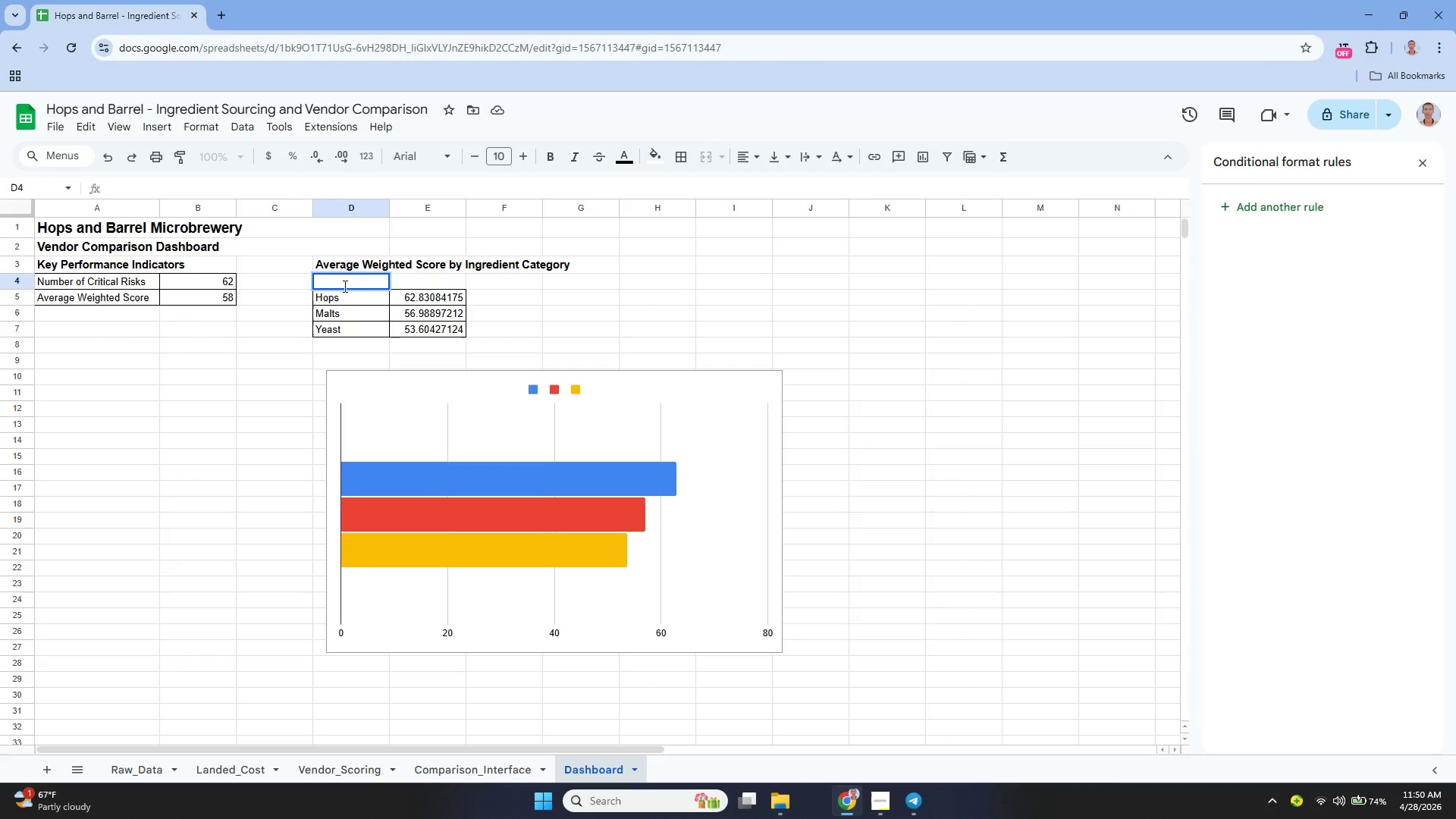 
type(Ingredient Category)
 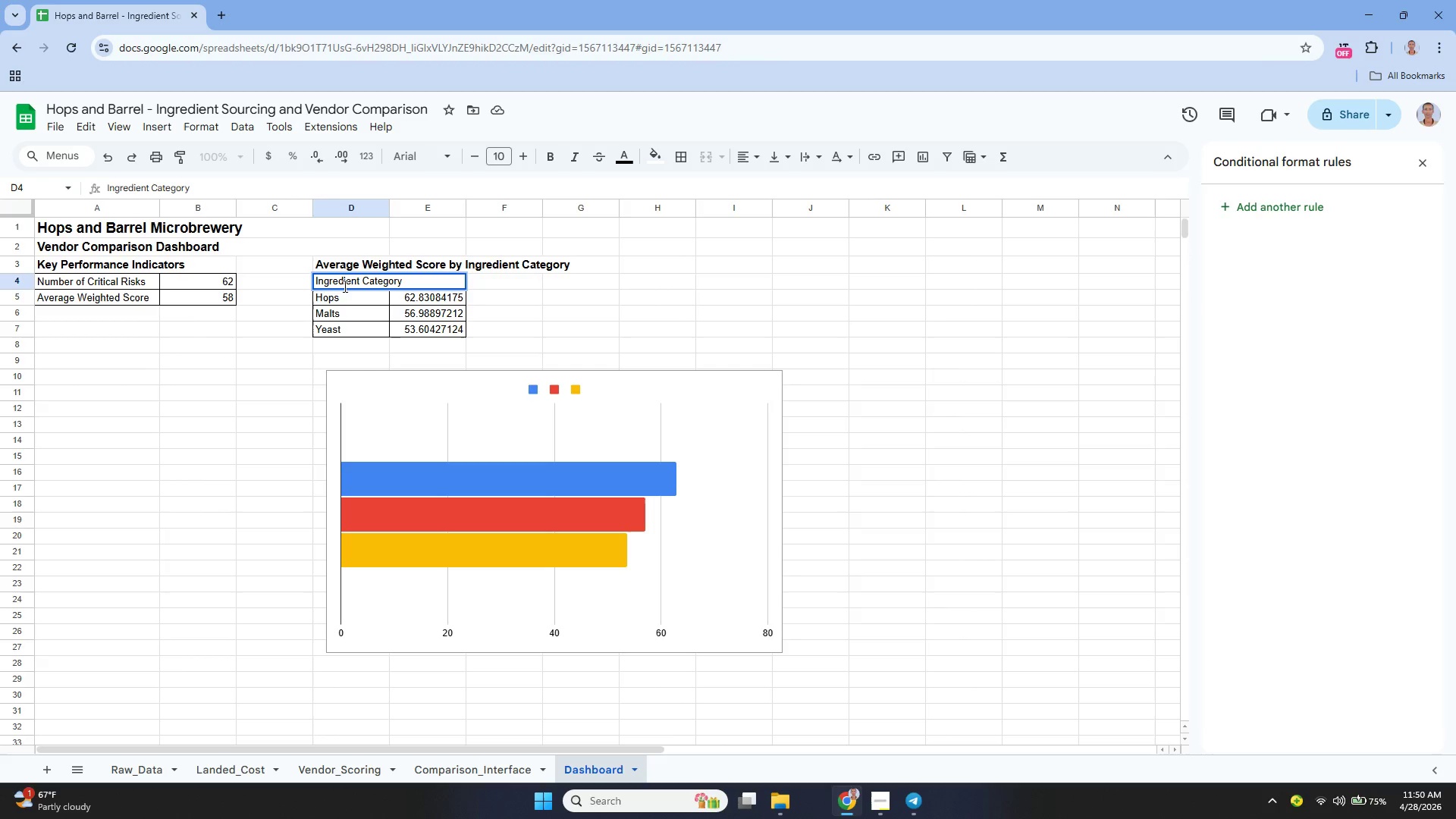 
wait(7.7)
 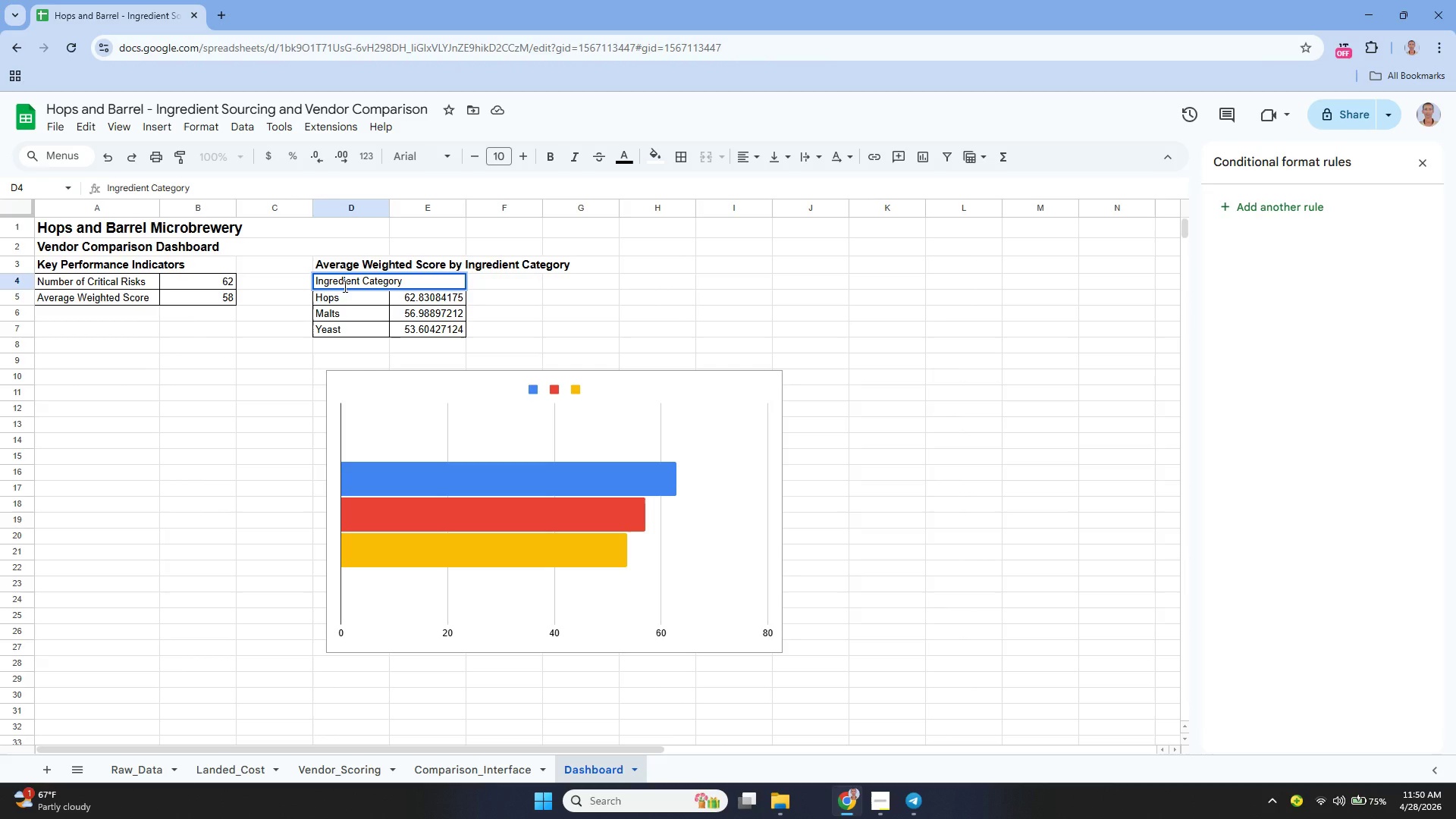 
key(Tab)
 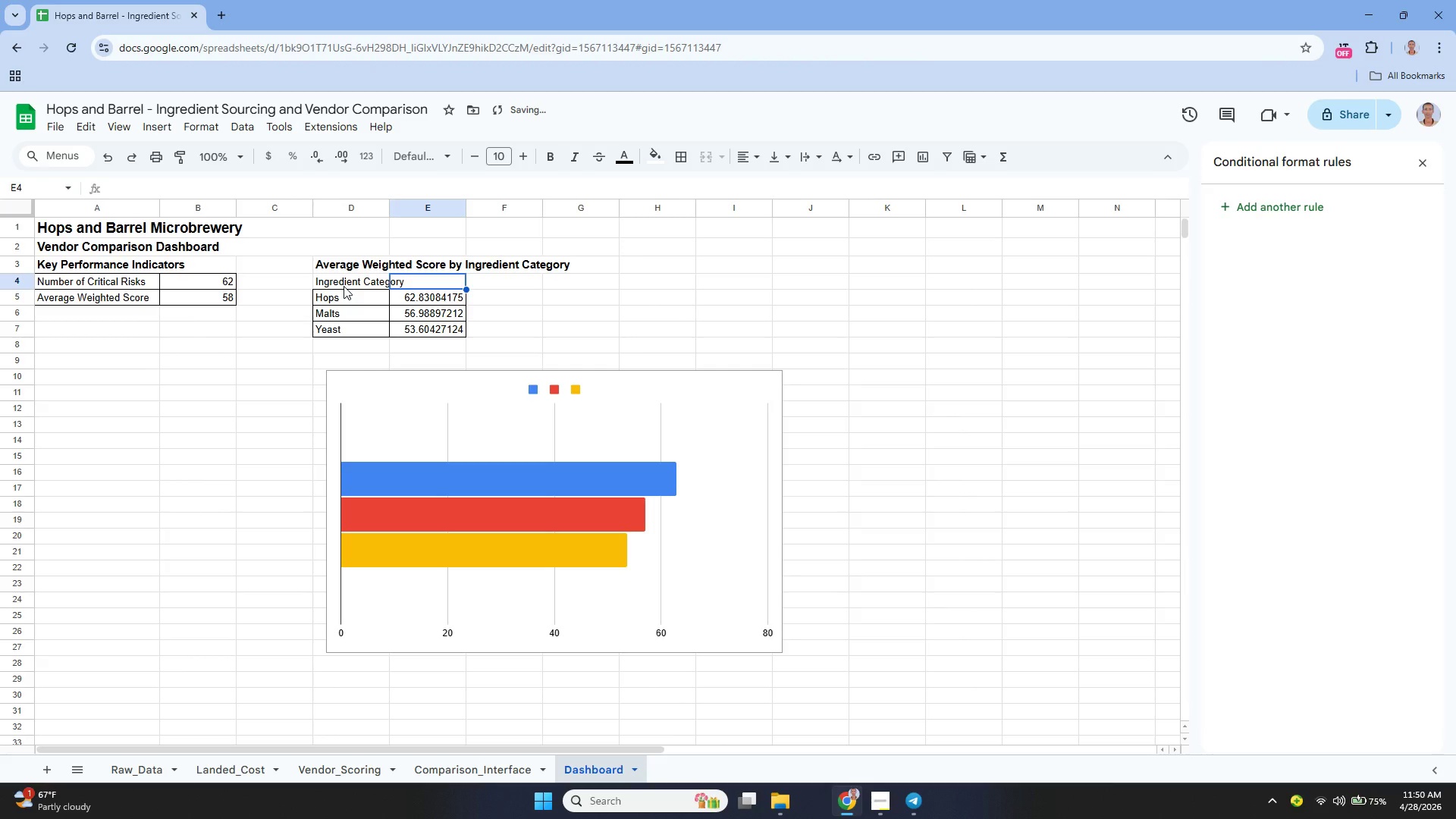 
key(Enter)
 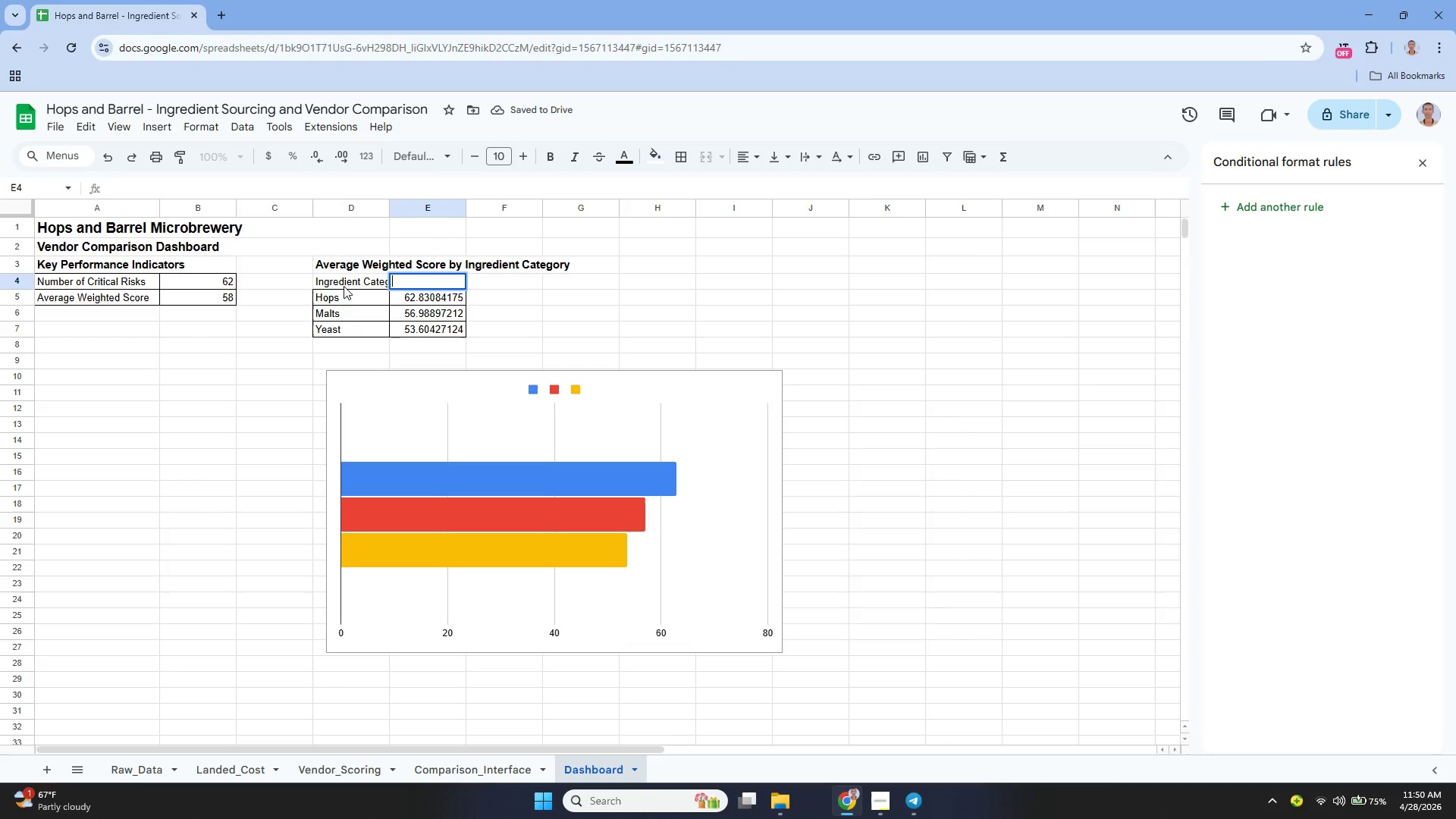 
type(Average Weighted Score)
 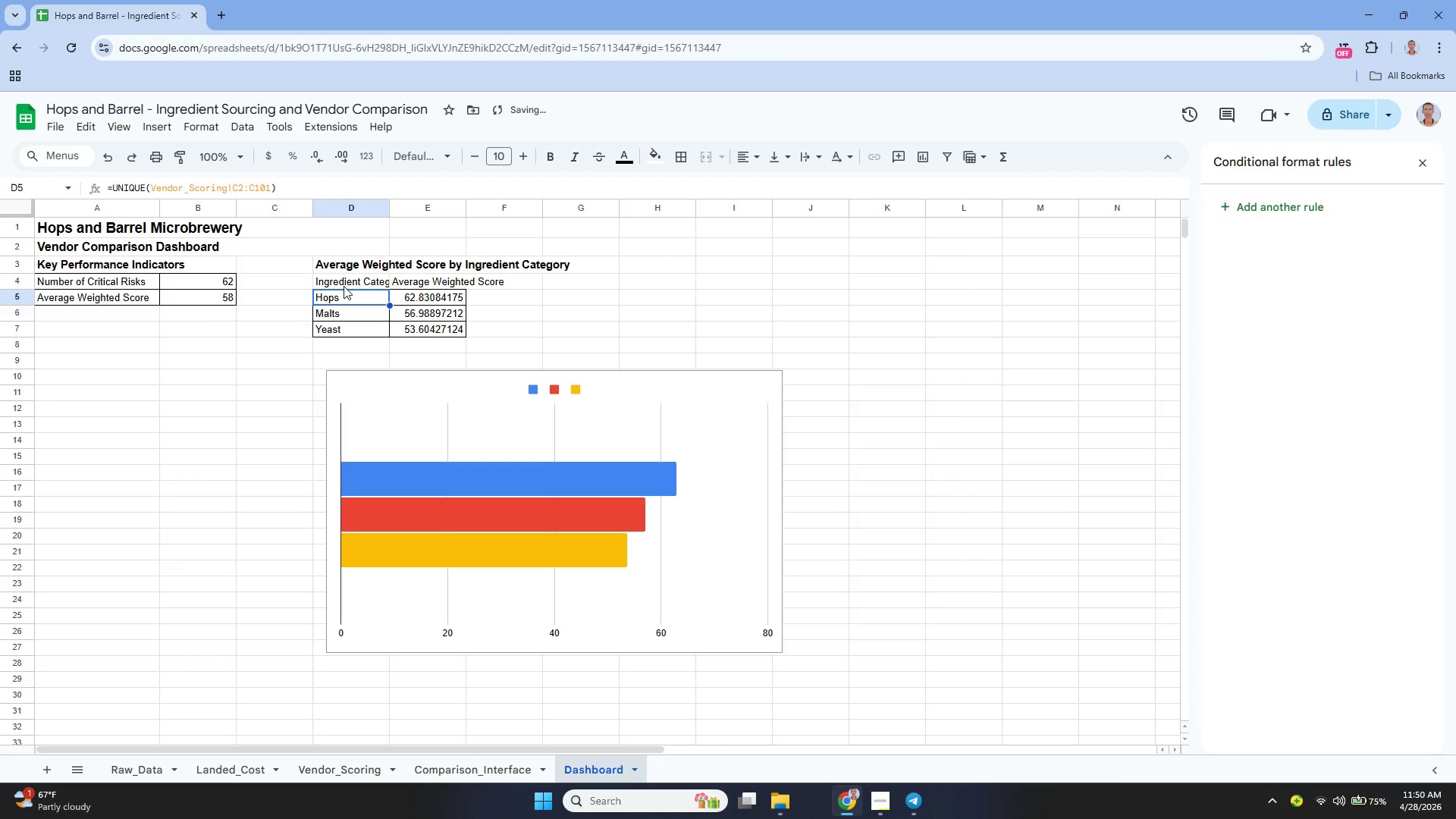 
 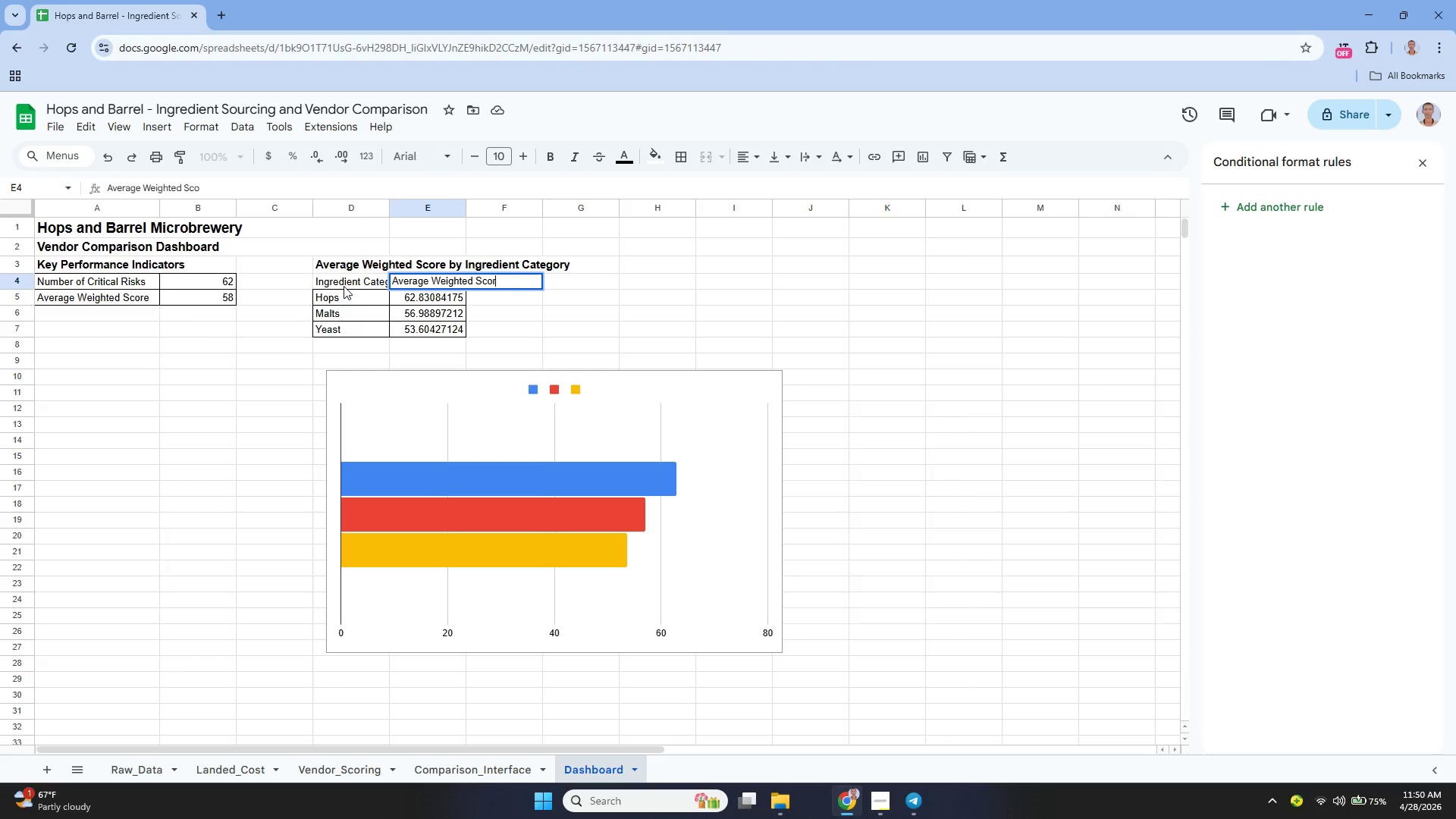 
key(Enter)
 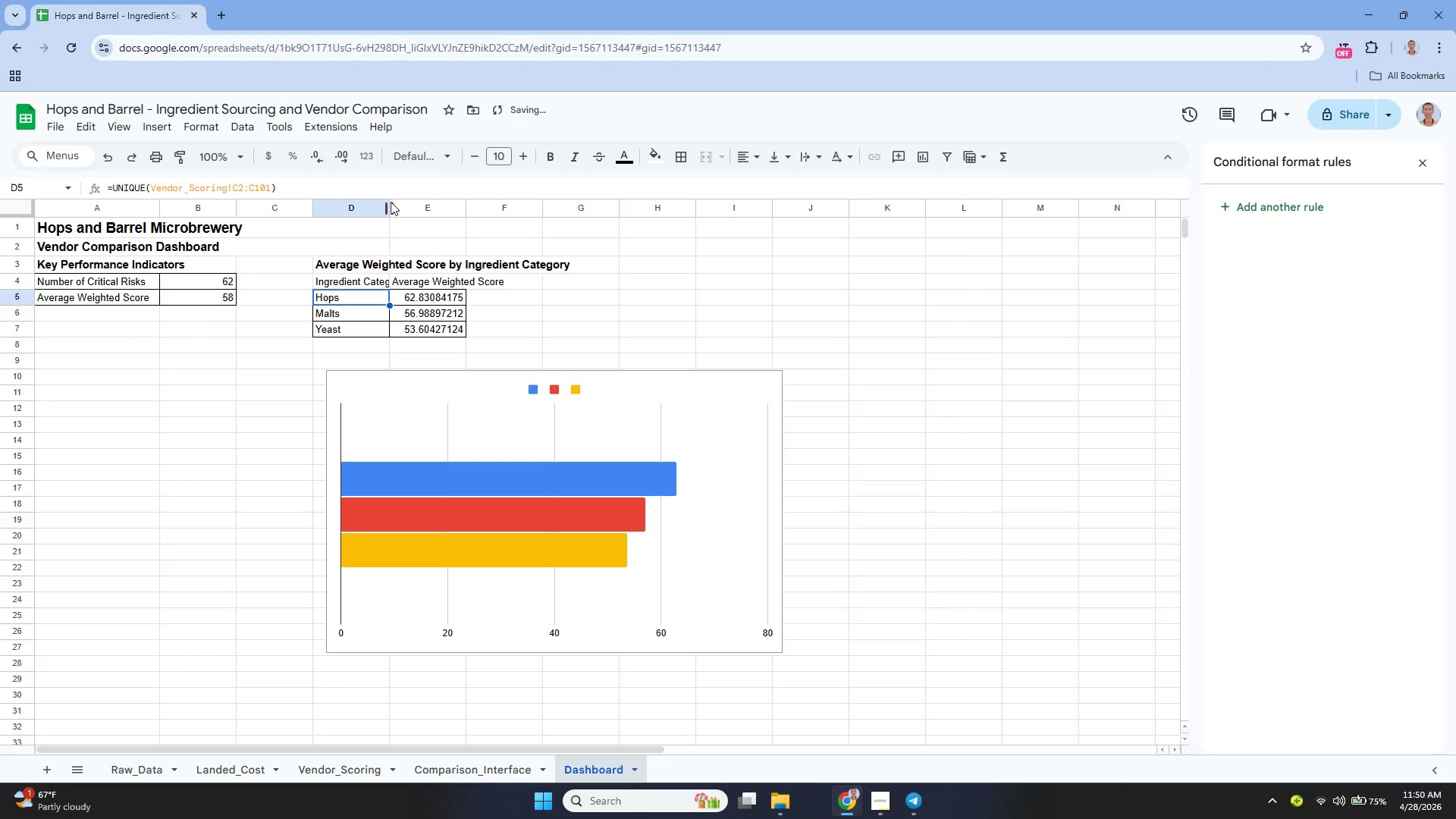 
left_click_drag(start_coordinate=[391, 209], to_coordinate=[417, 224])
 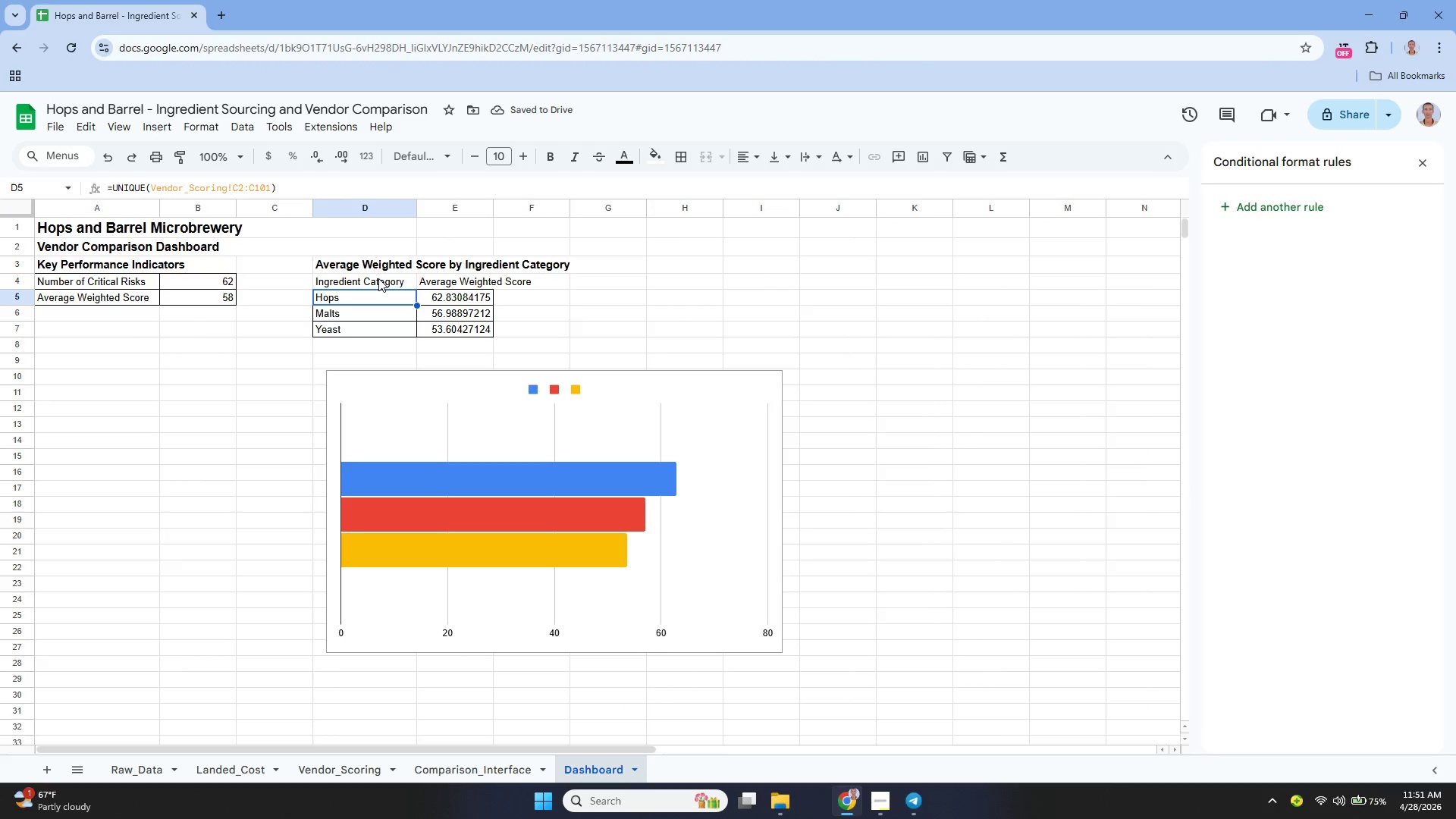 
wait(5.42)
 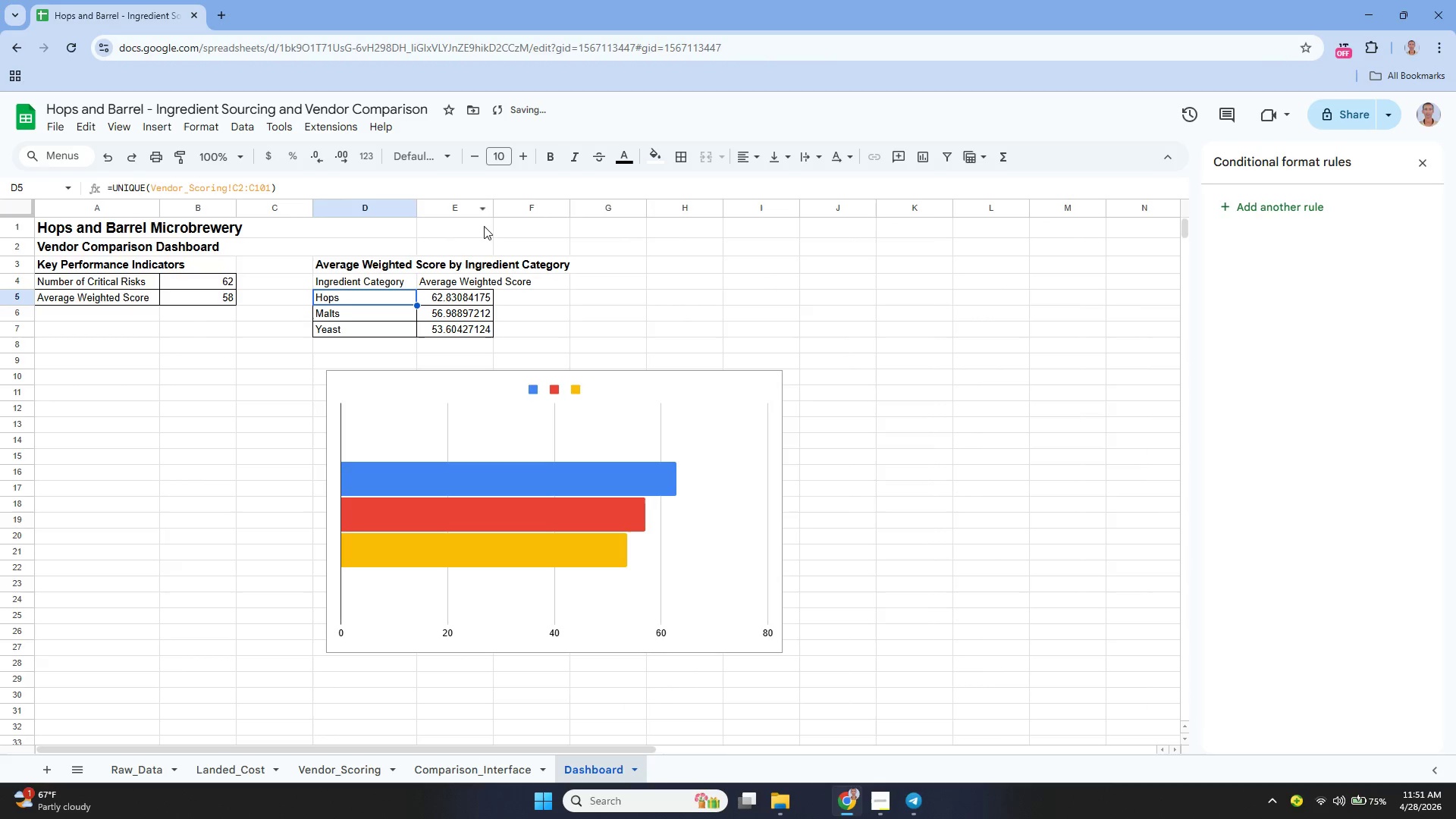 
left_click_drag(start_coordinate=[492, 210], to_coordinate=[535, 235])
 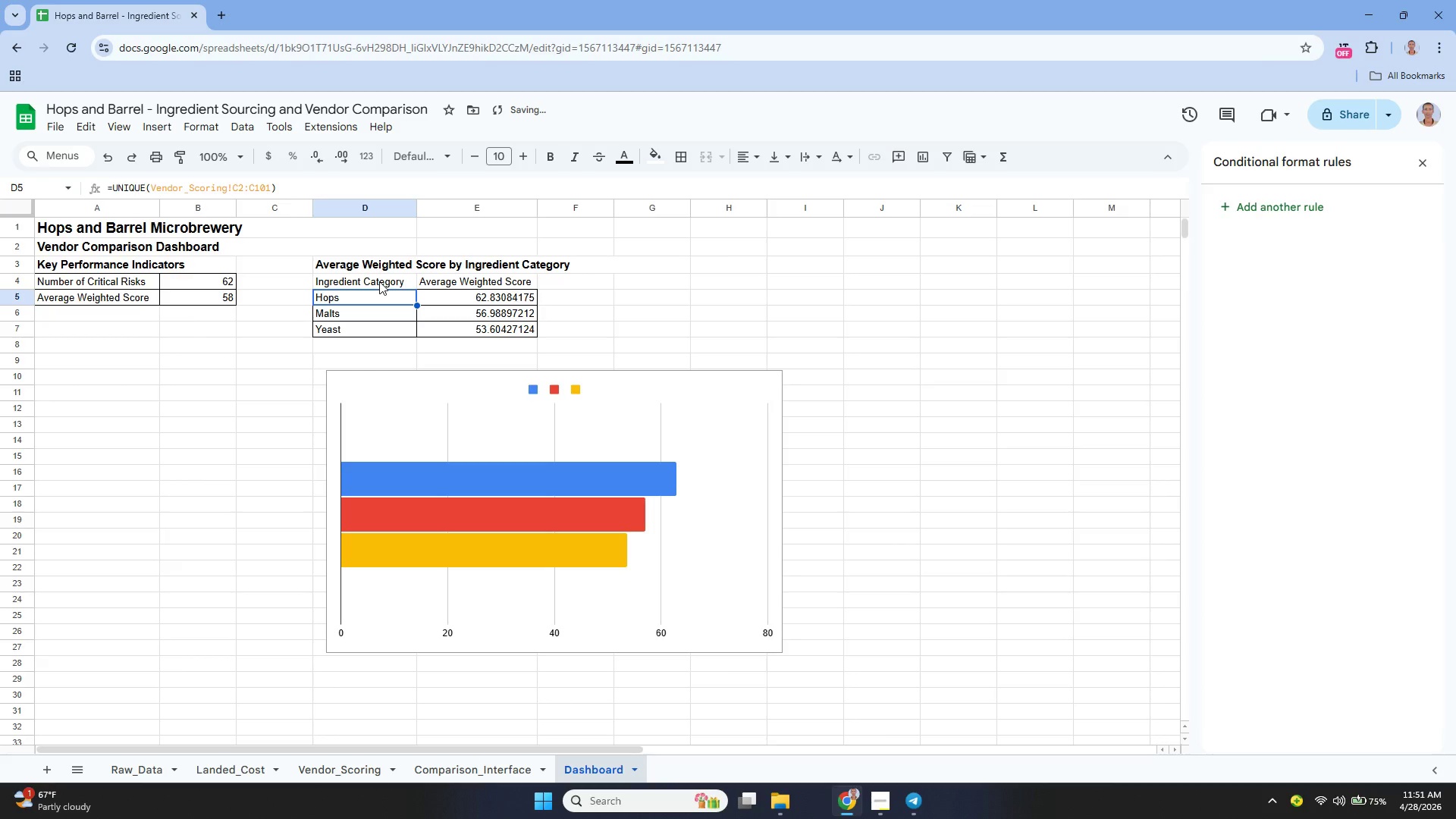 
left_click_drag(start_coordinate=[379, 281], to_coordinate=[497, 329])
 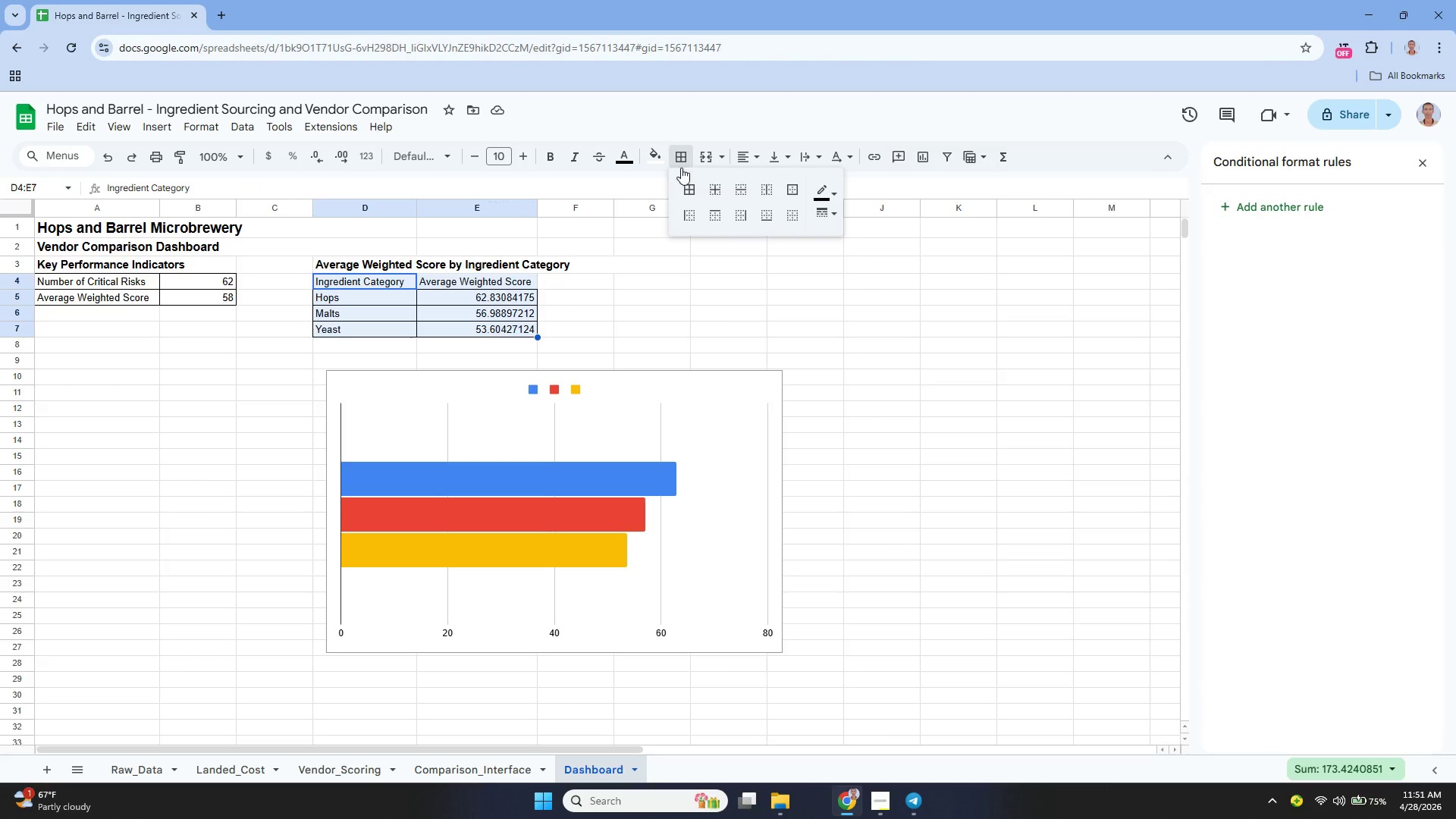 
left_click([693, 193])
 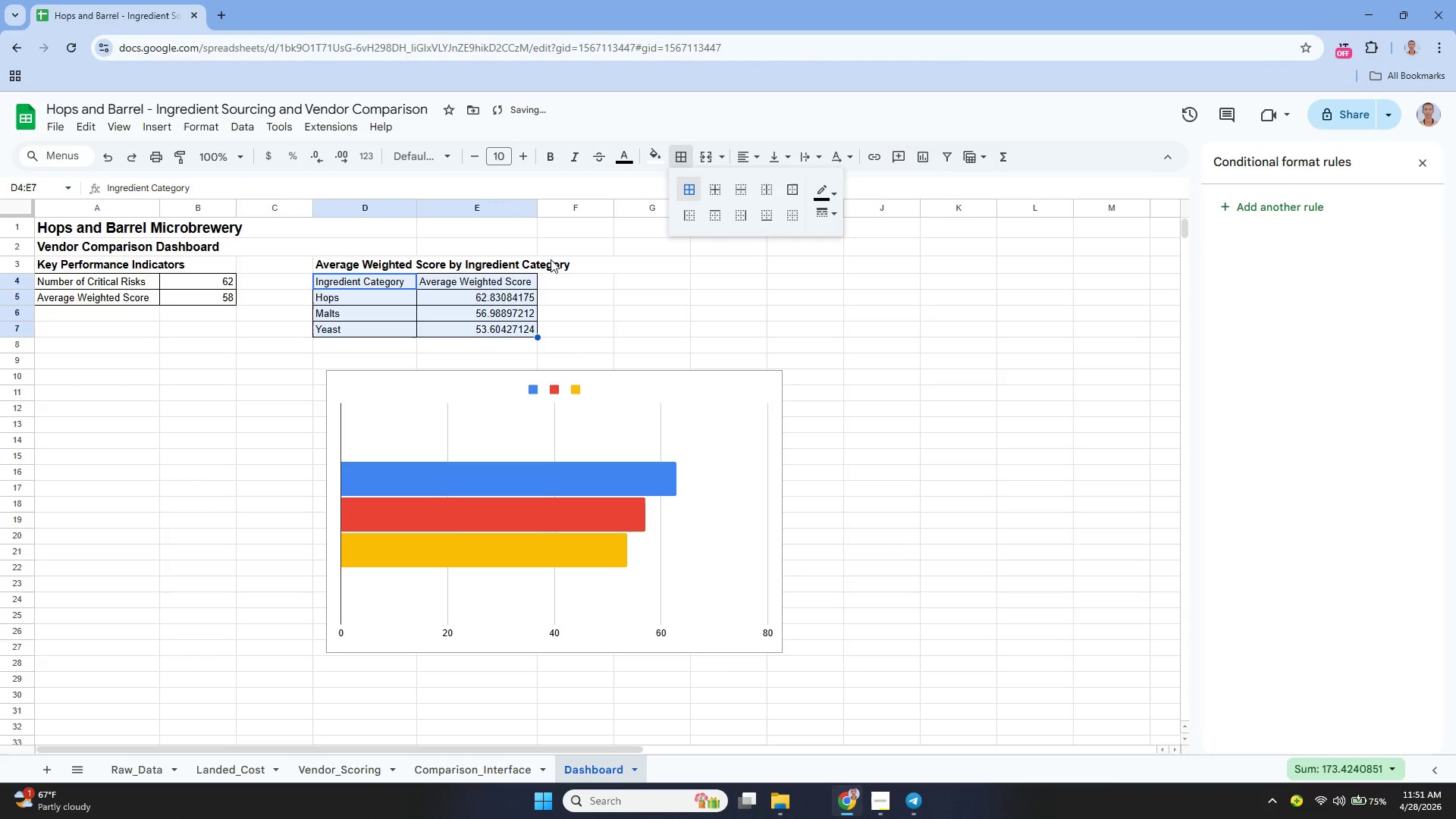 
left_click([528, 263])
 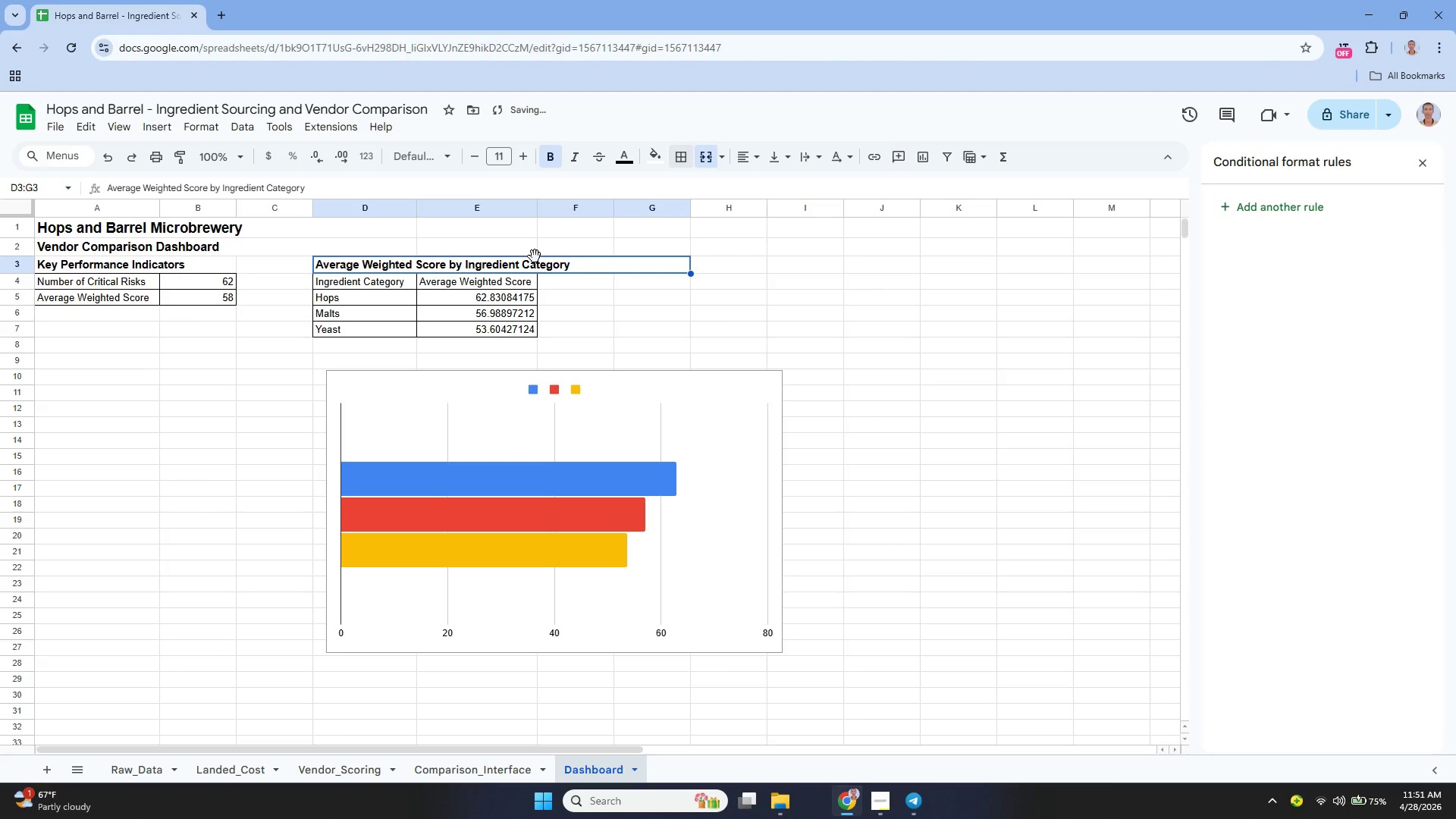 
key(Backspace)
 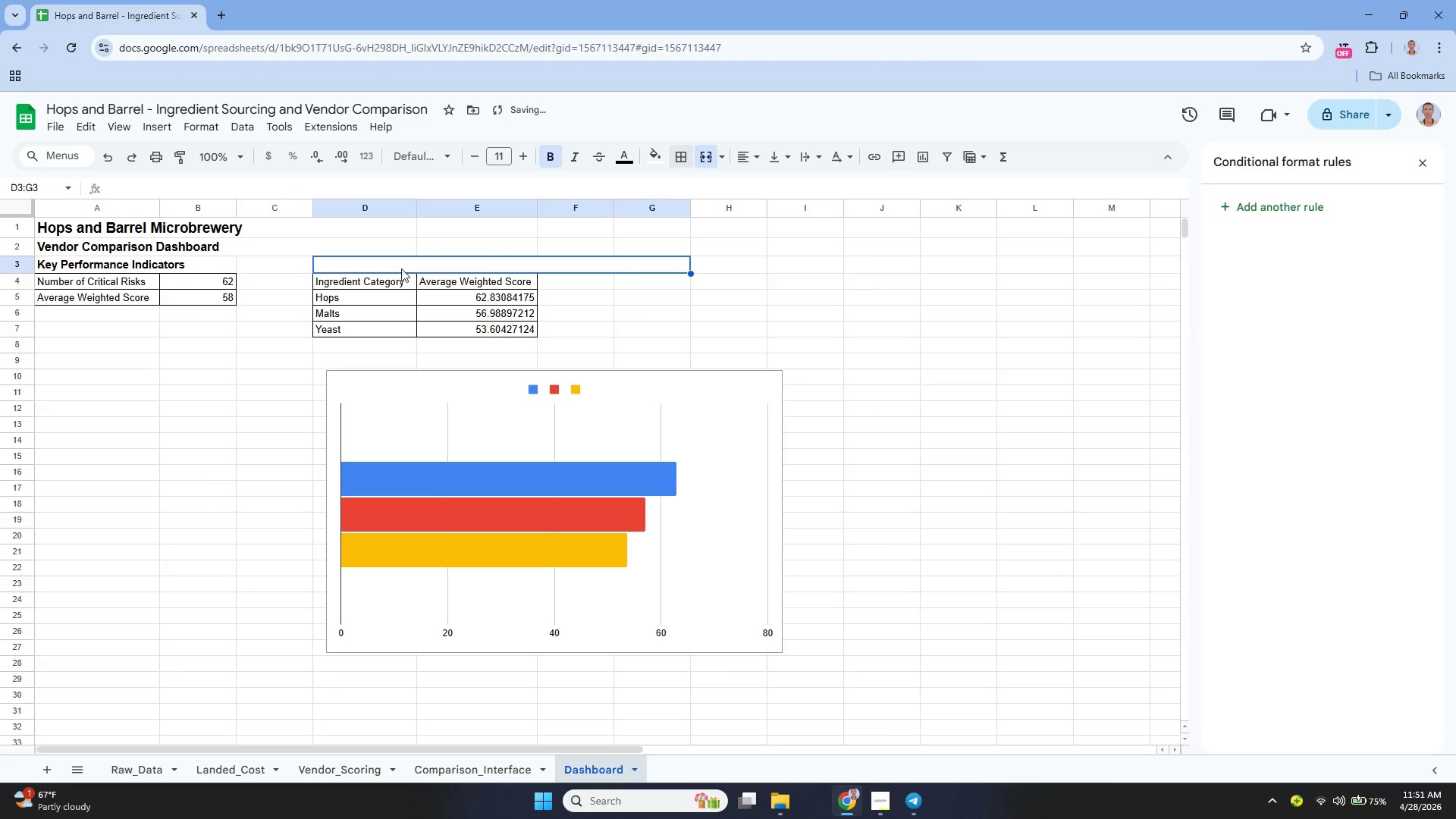 
left_click([390, 284])
 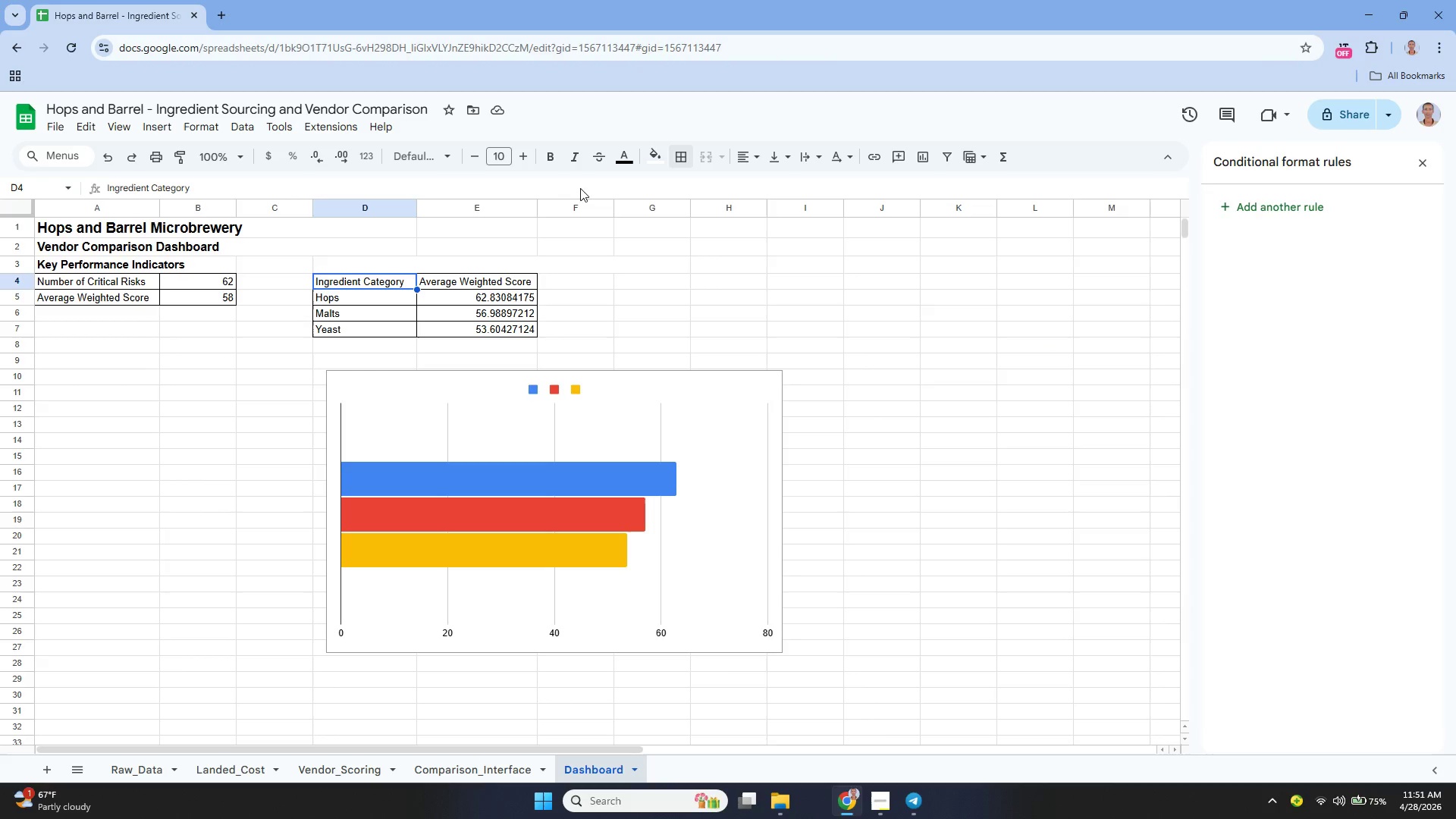 
wait(5.77)
 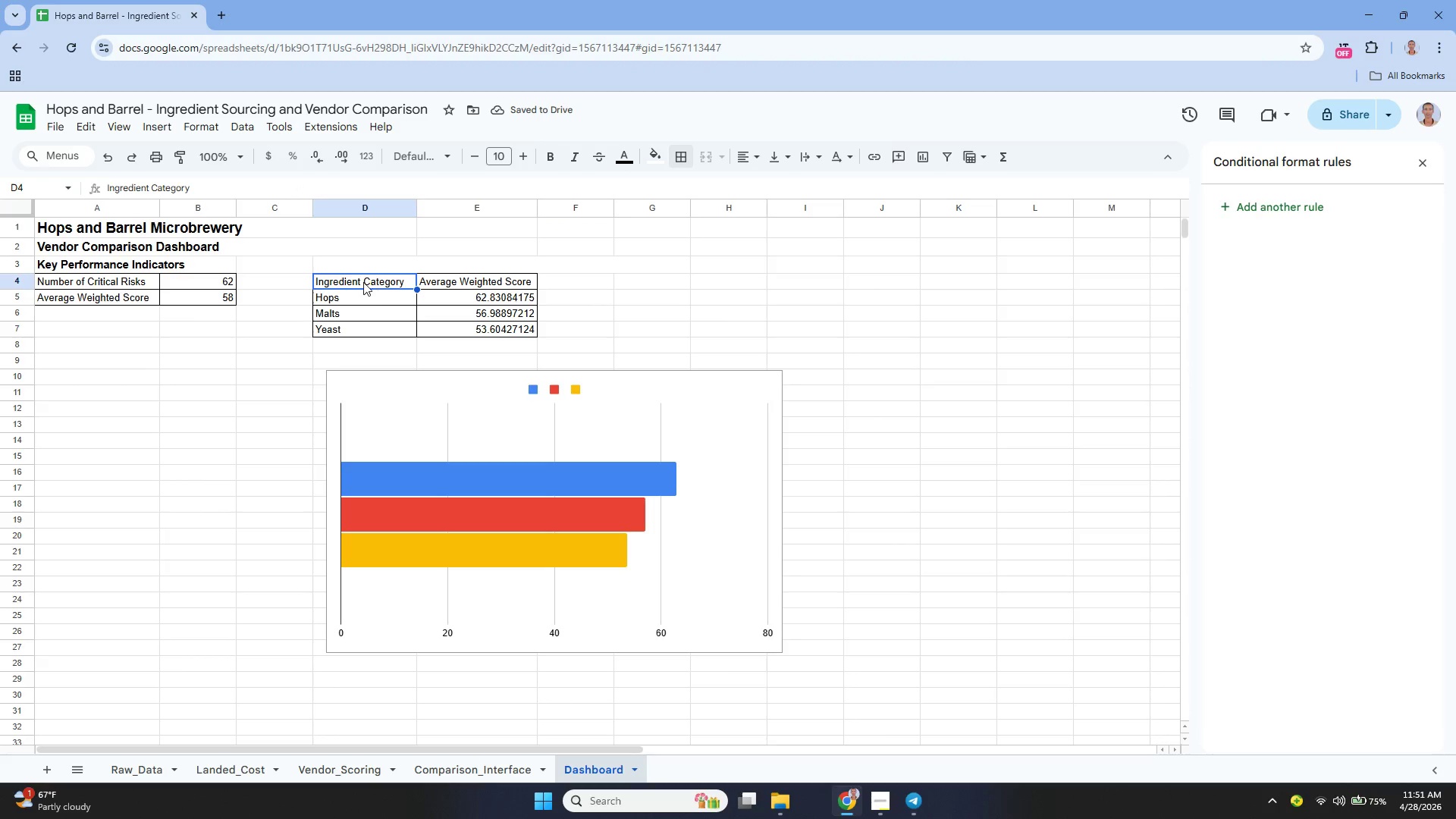 
left_click_drag(start_coordinate=[84, 281], to_coordinate=[193, 301])
 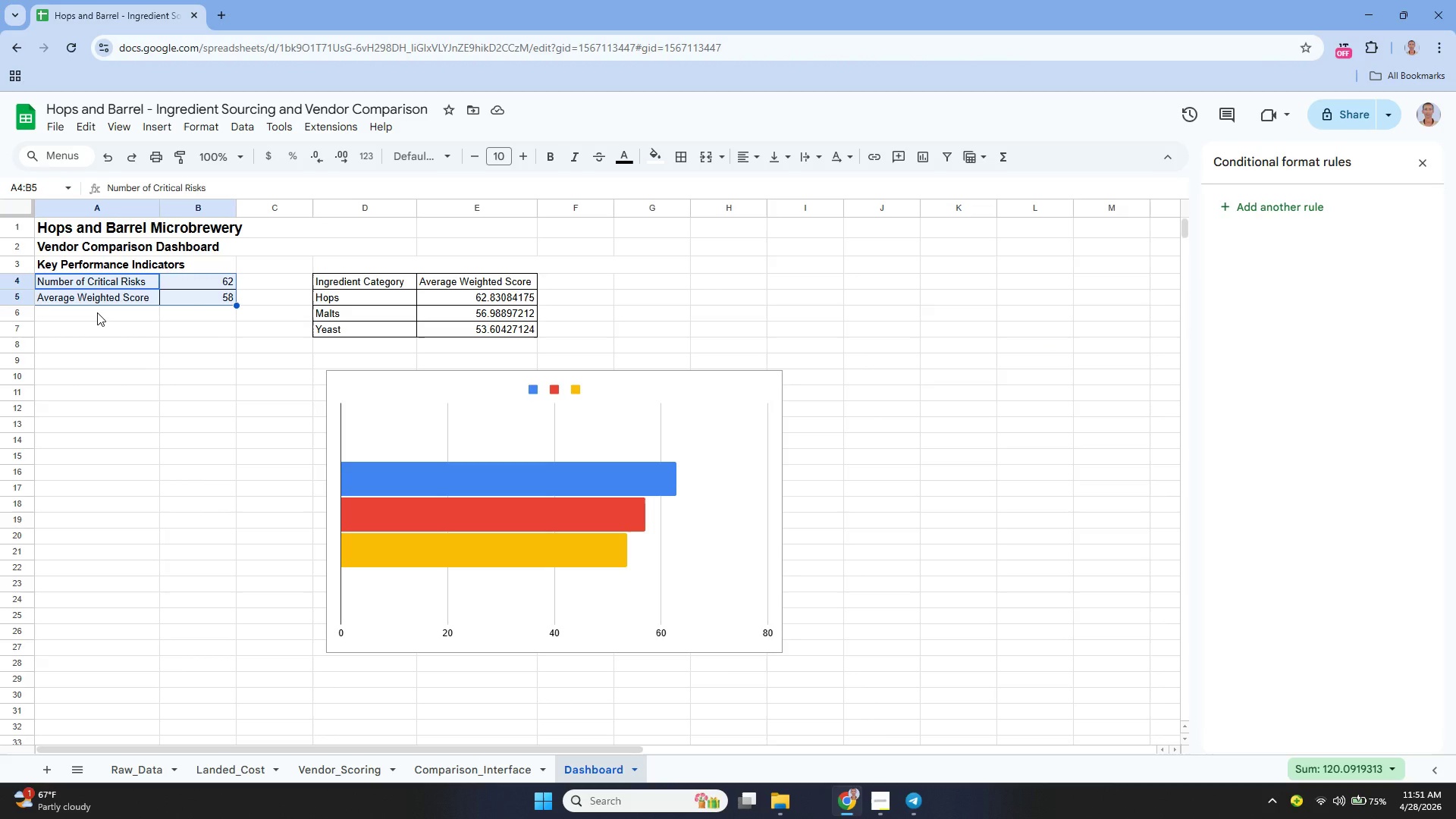 
key(Control+C)
 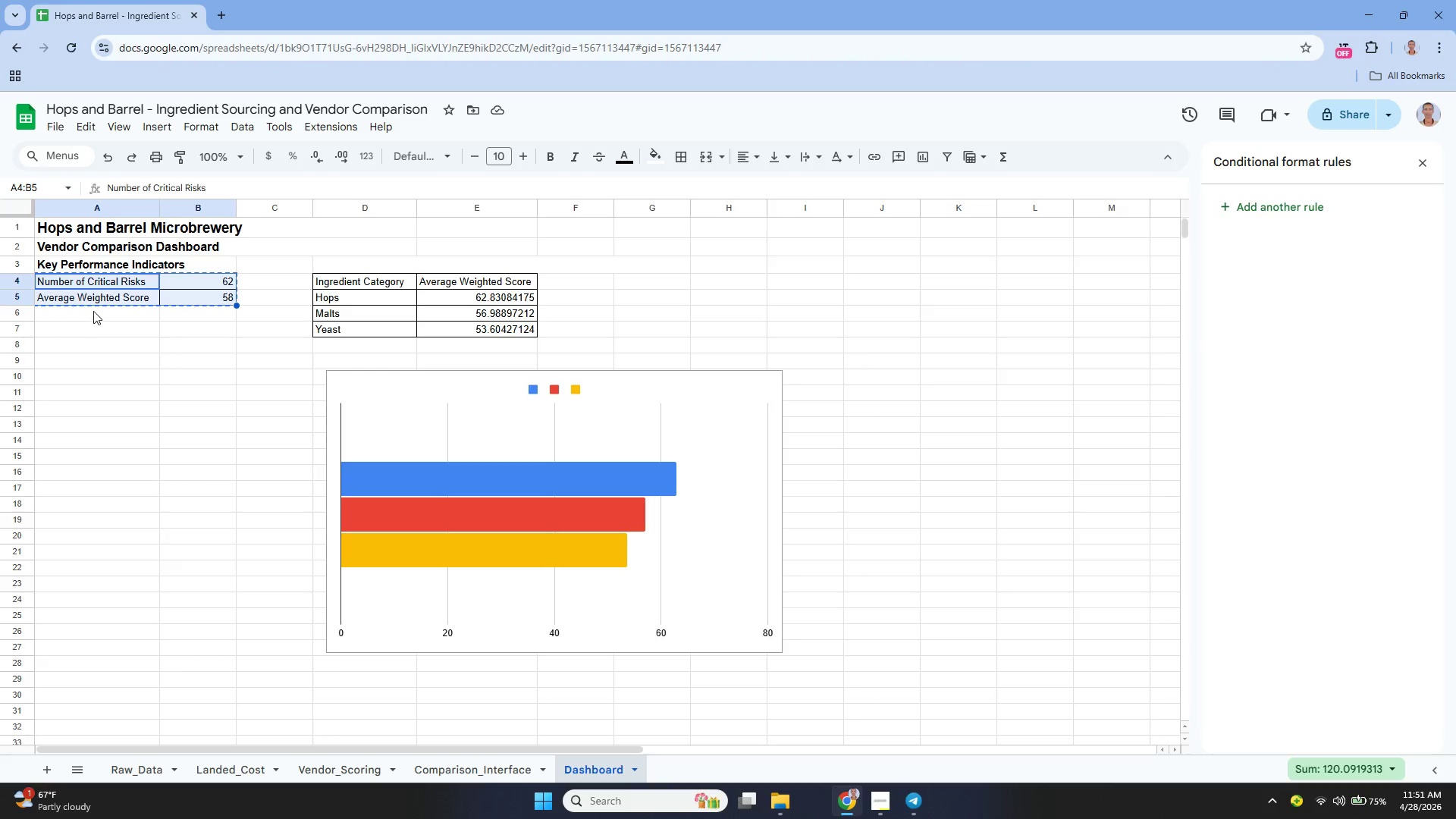 
key(Control+C)
 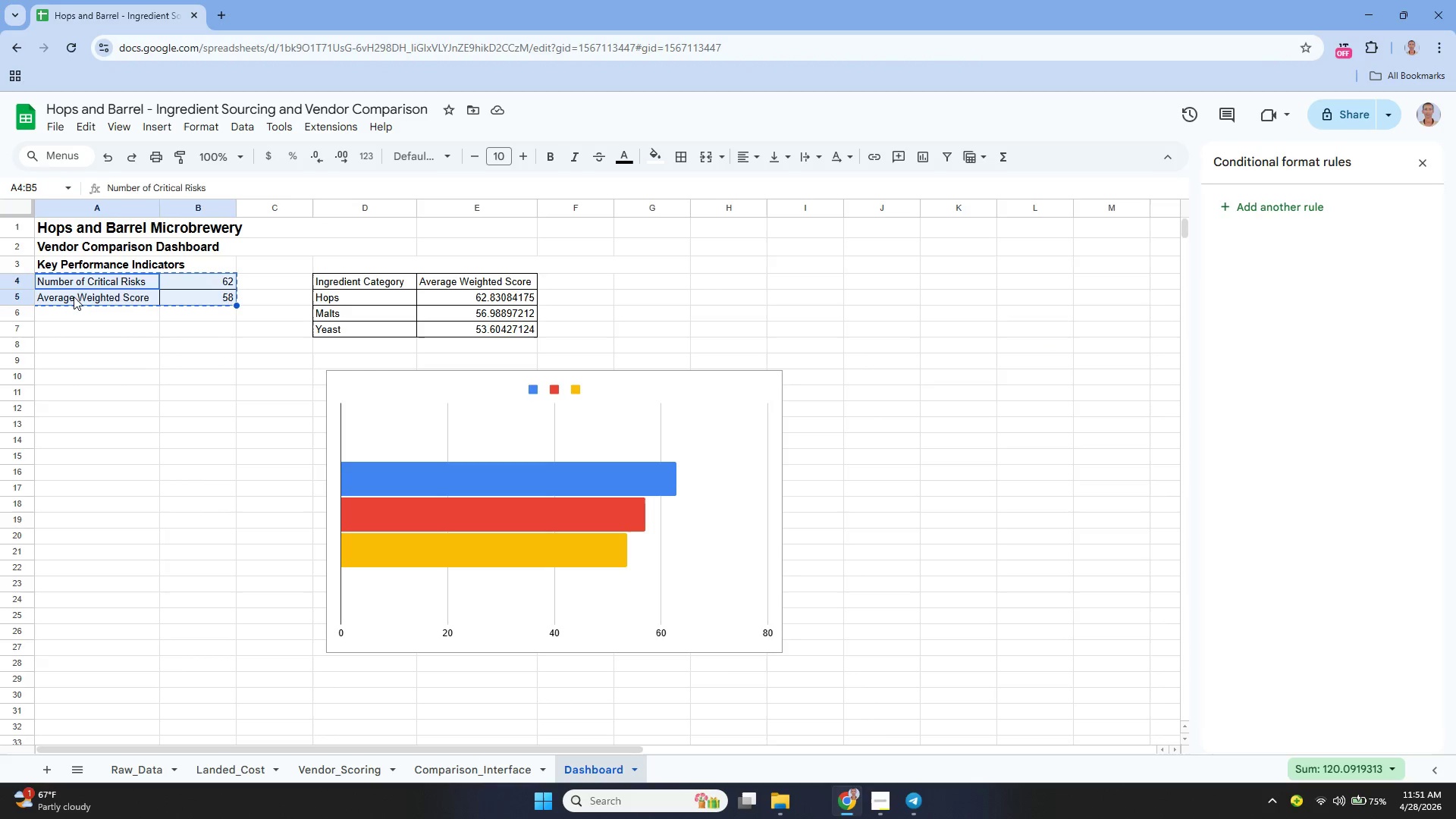 
left_click([74, 296])
 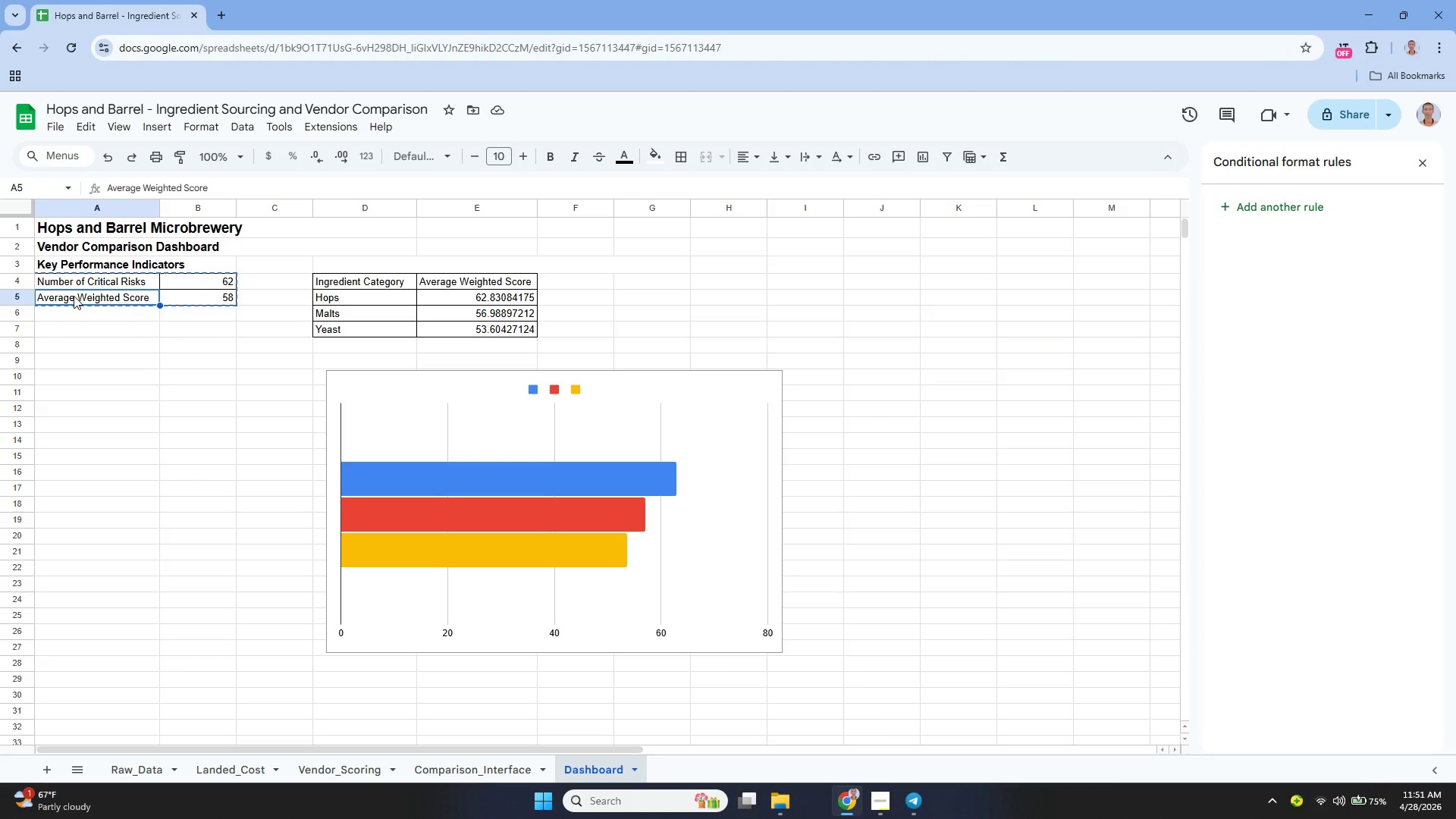 
key(Control+V)
 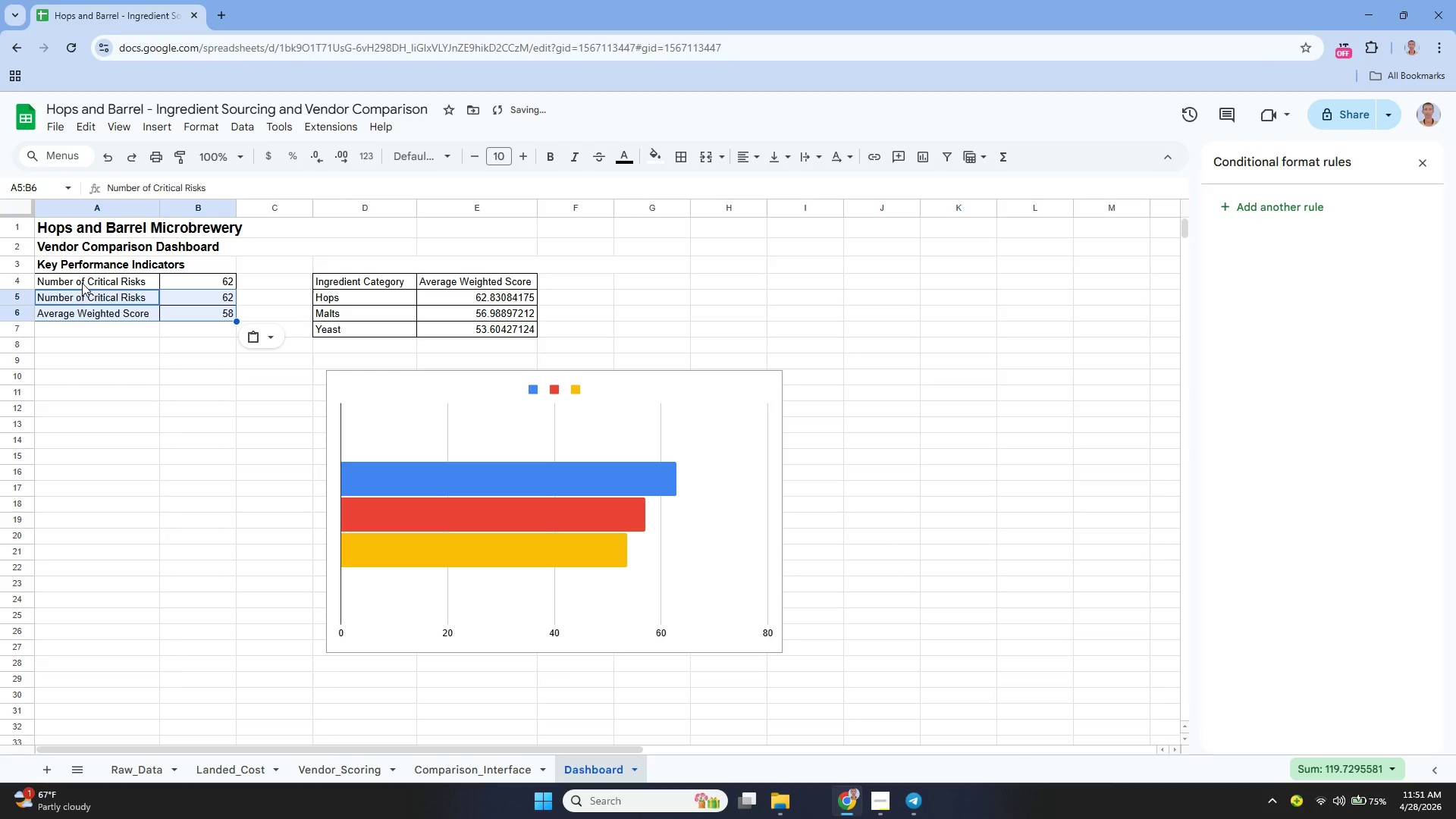 
key(Control+Z)
 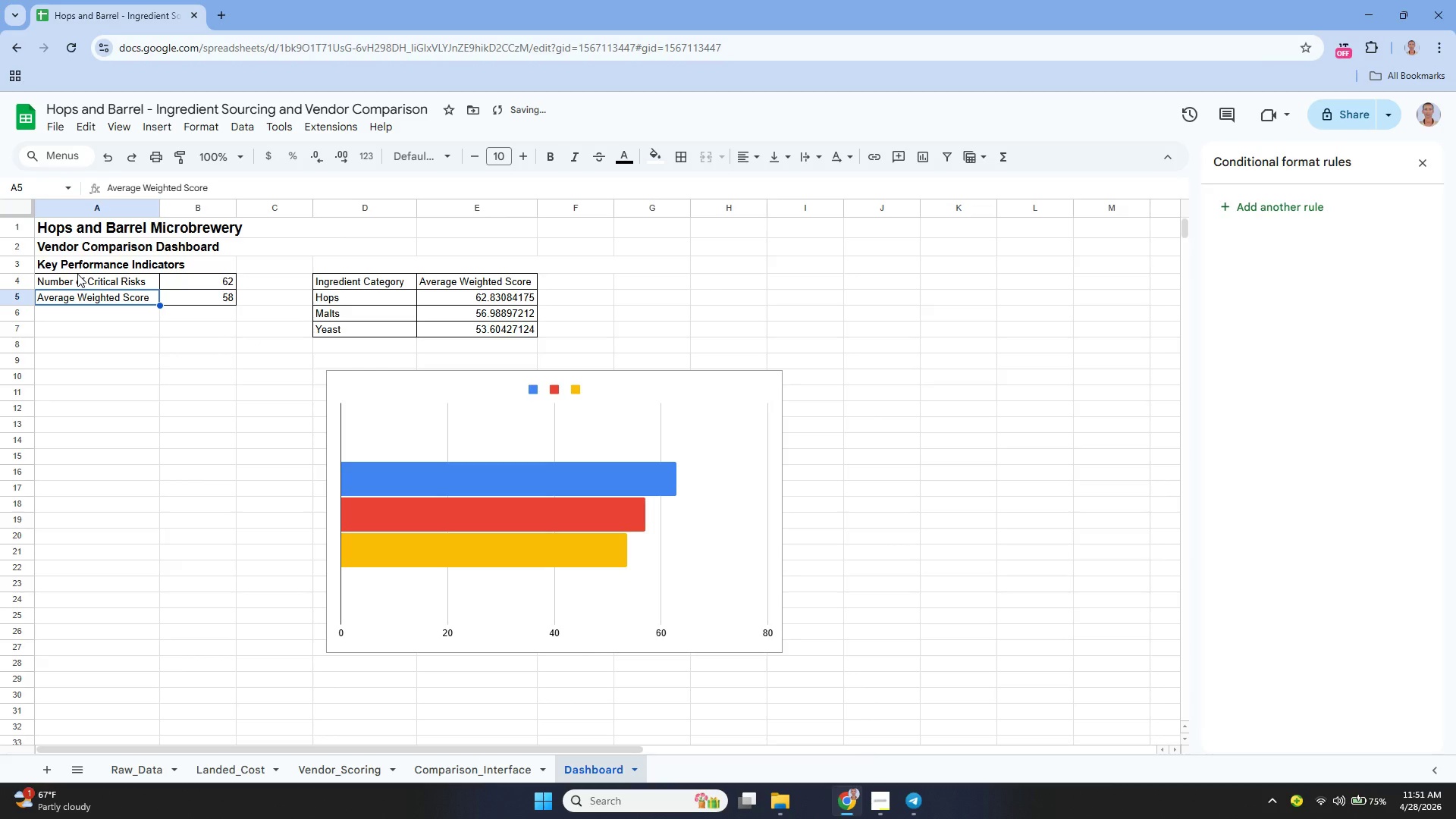 
left_click_drag(start_coordinate=[77, 274], to_coordinate=[164, 292])
 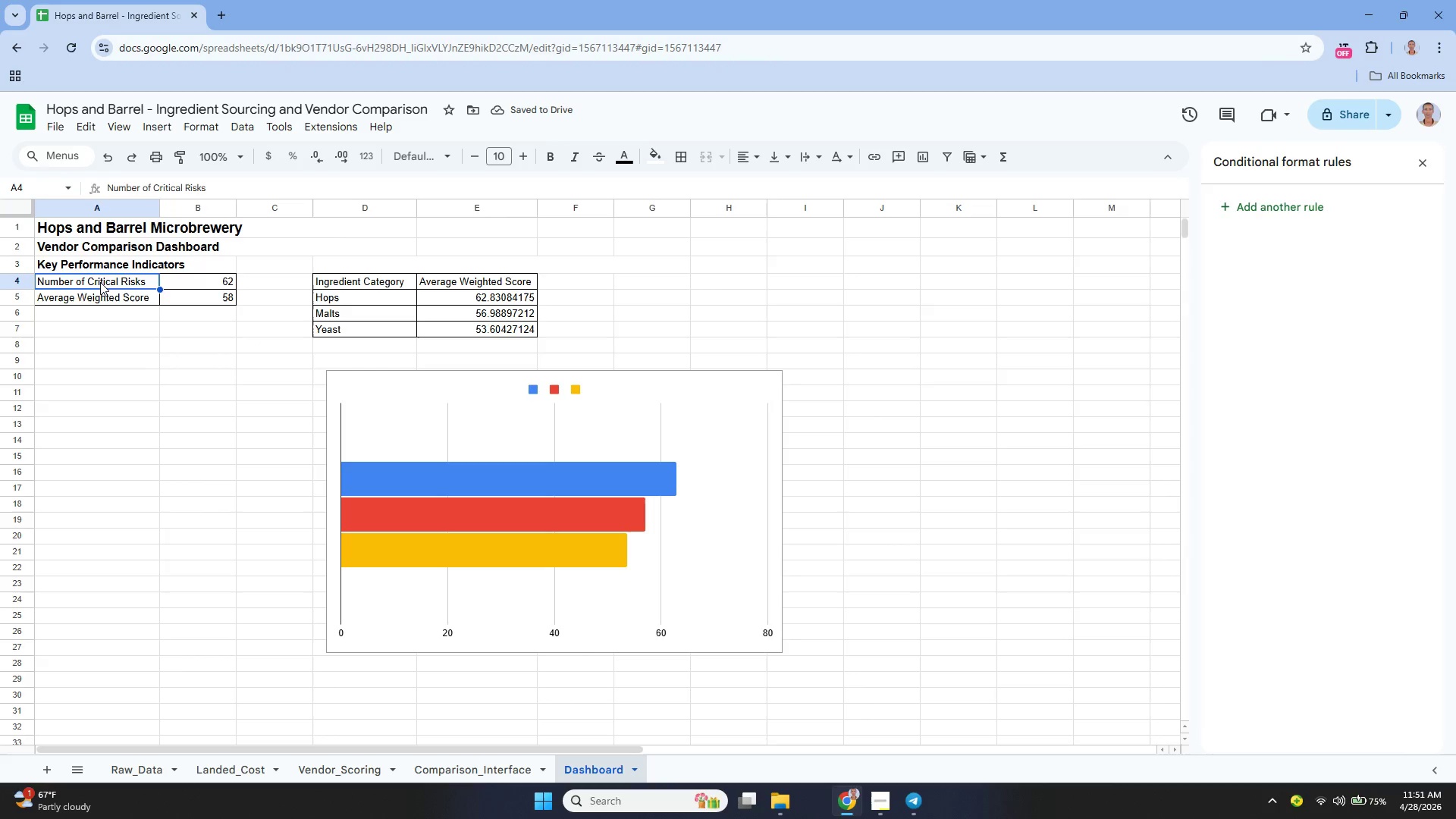 
left_click_drag(start_coordinate=[99, 282], to_coordinate=[195, 297])
 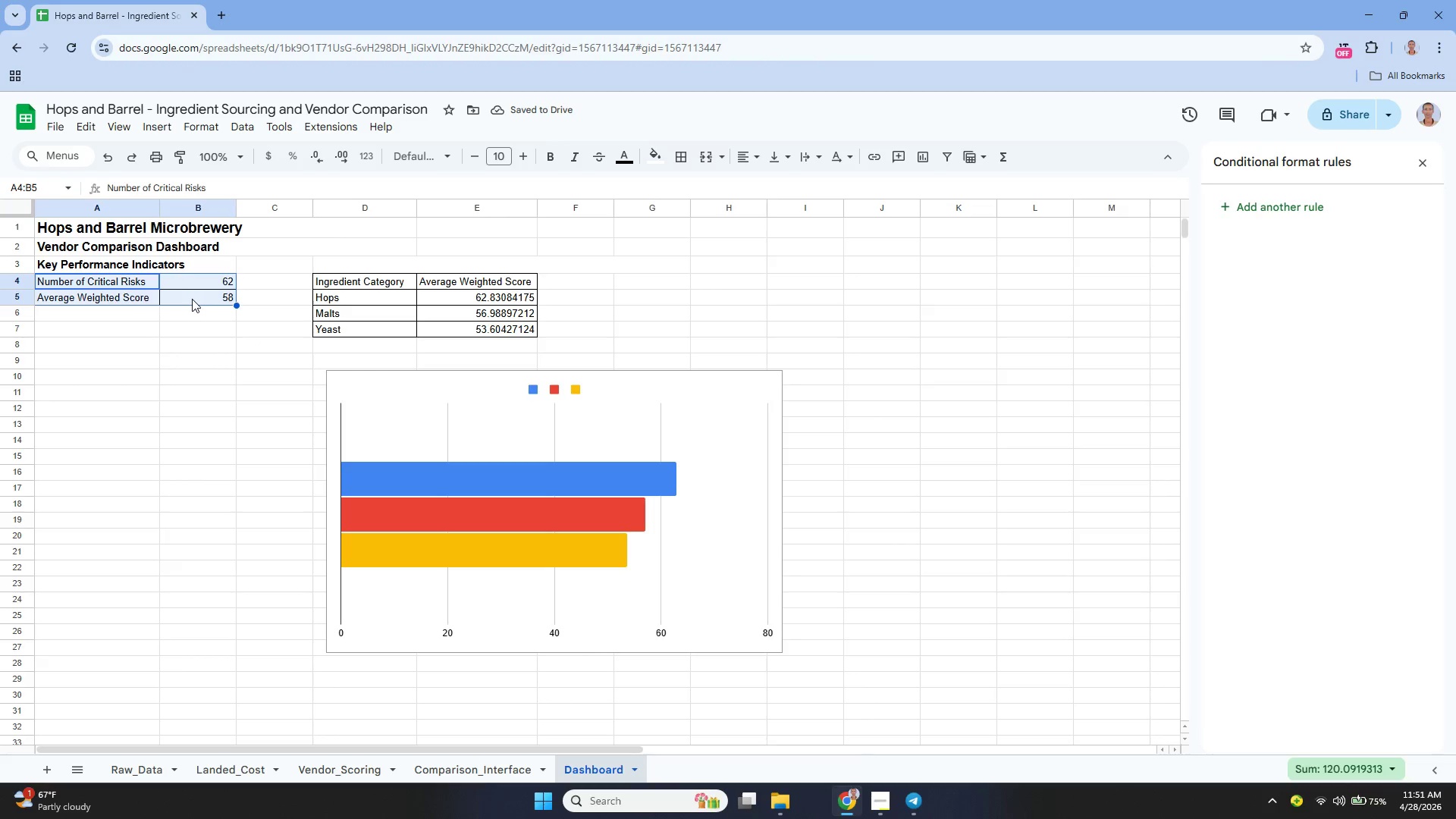 
key(Control+C)
 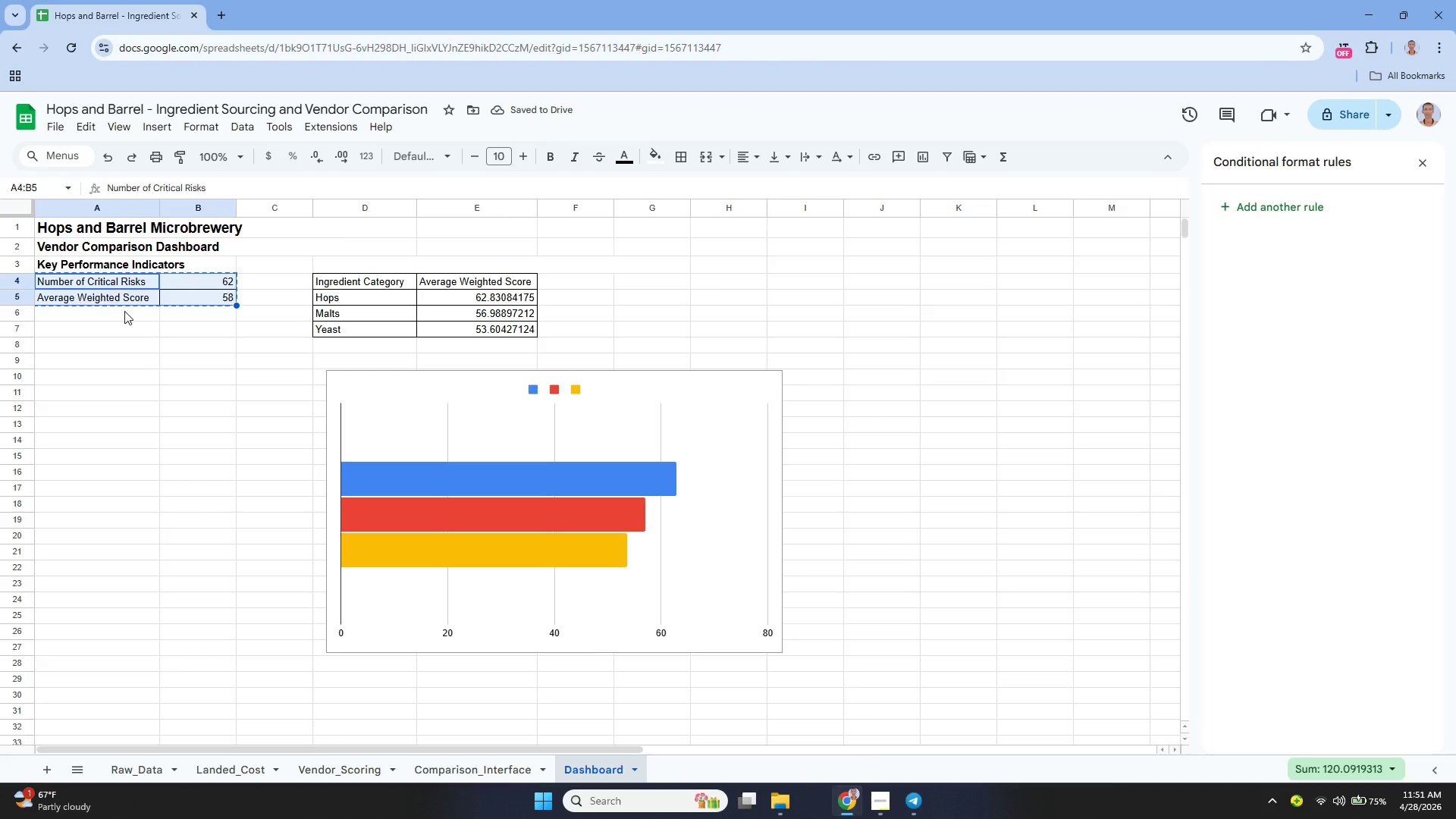 
key(Control+C)
 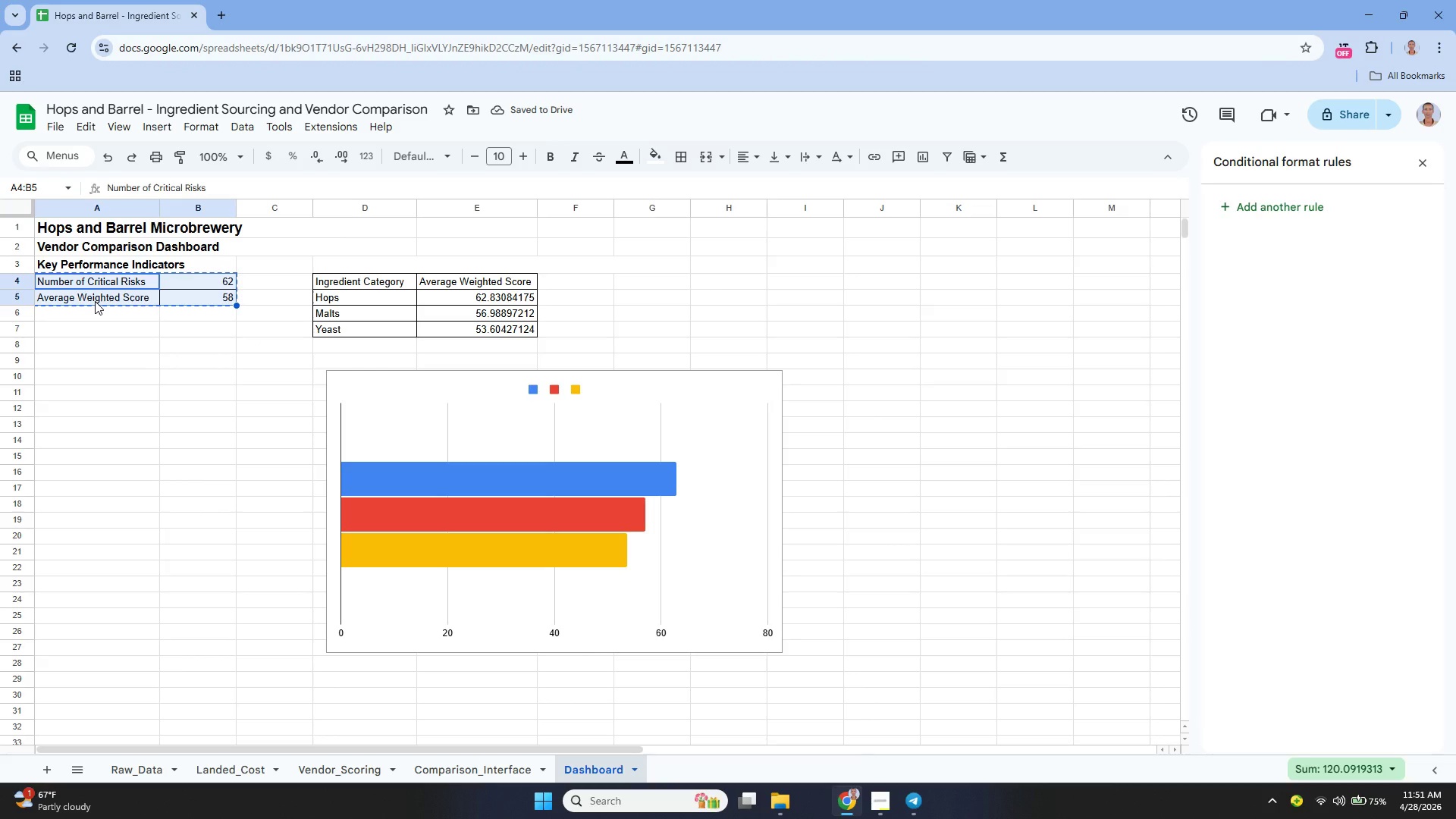 
left_click([95, 301])
 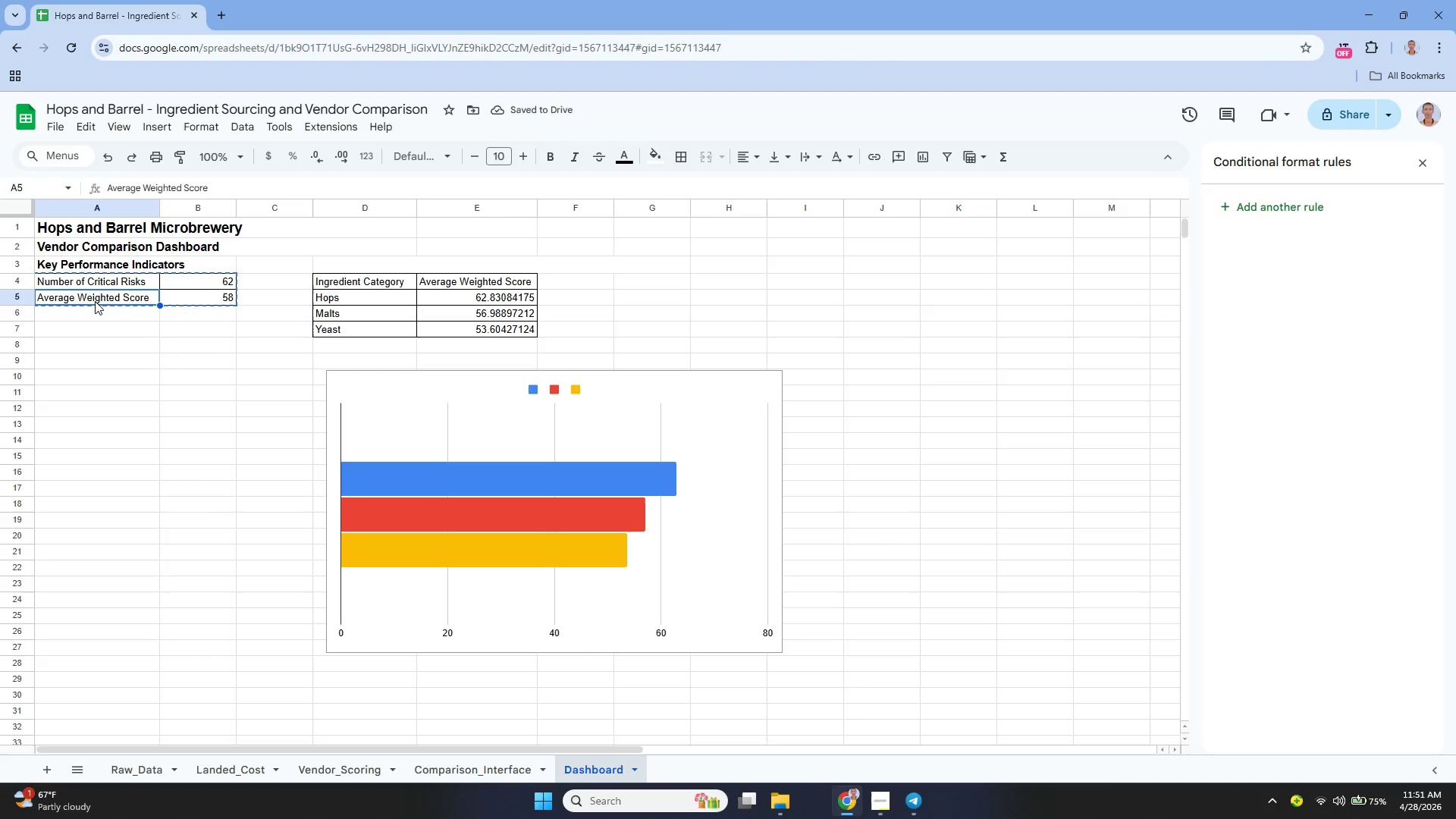 
key(Control+V)
 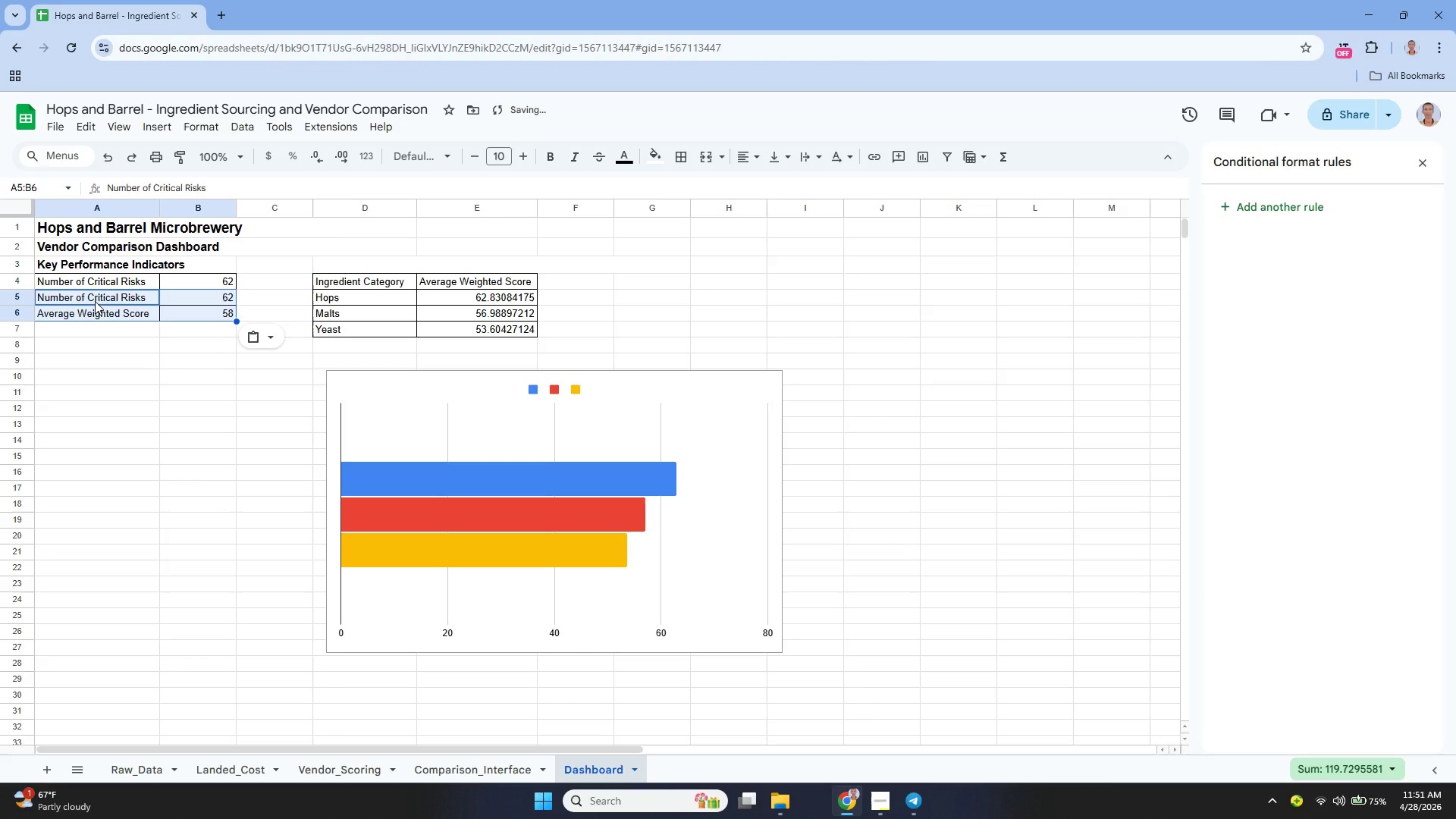 
key(Control+Z)
 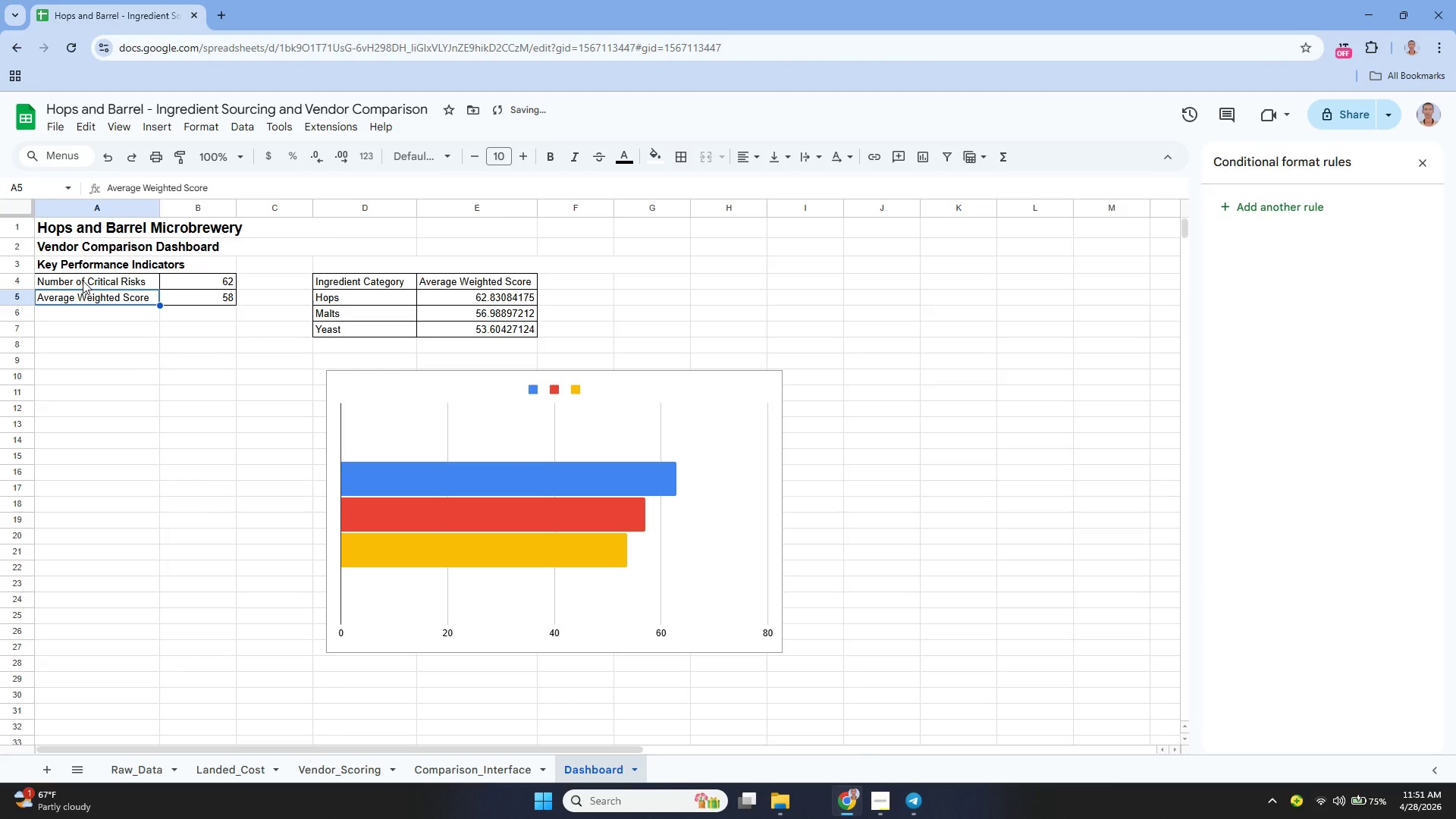 
left_click_drag(start_coordinate=[83, 281], to_coordinate=[201, 301])
 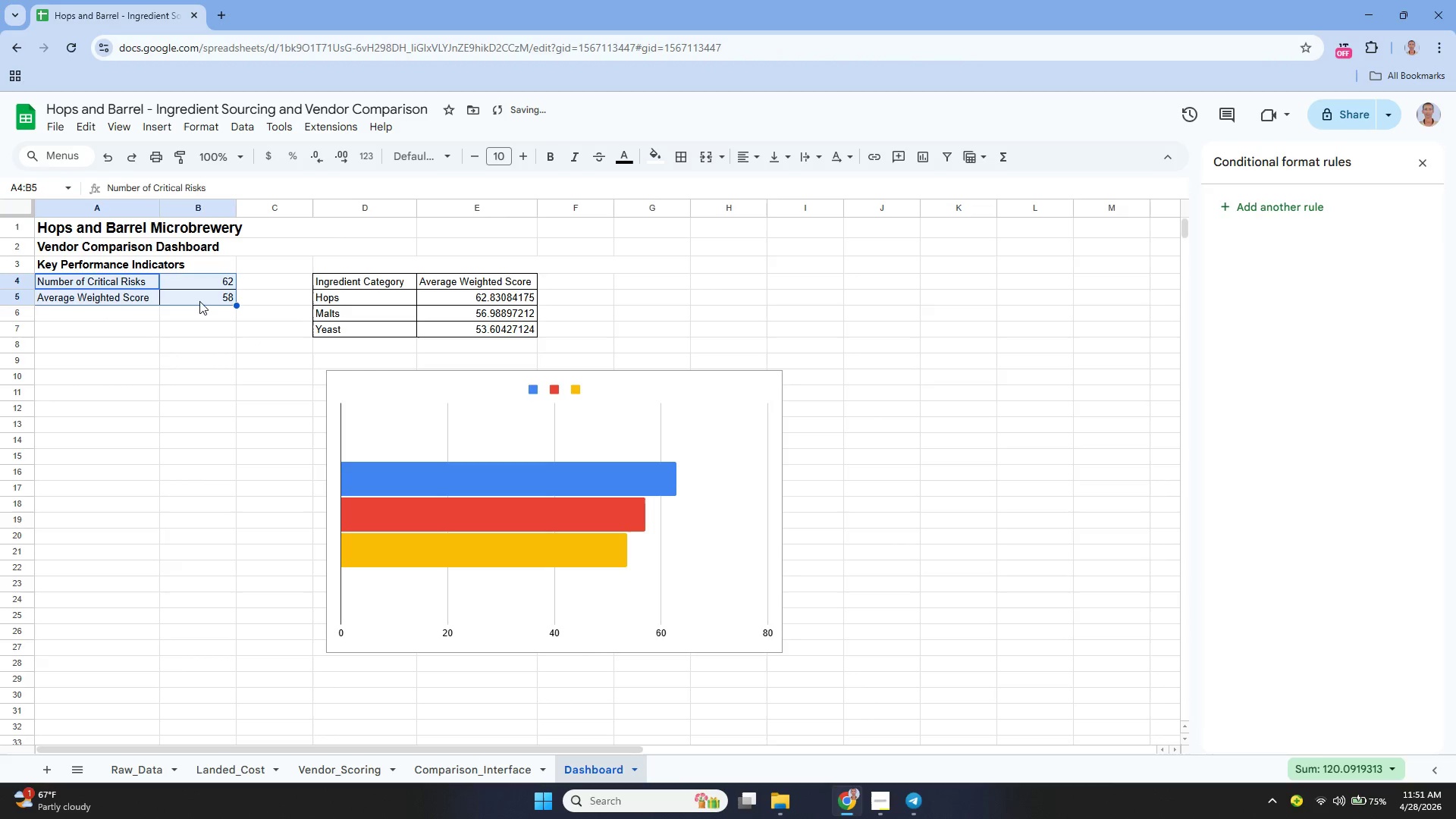 
key(Control+X)
 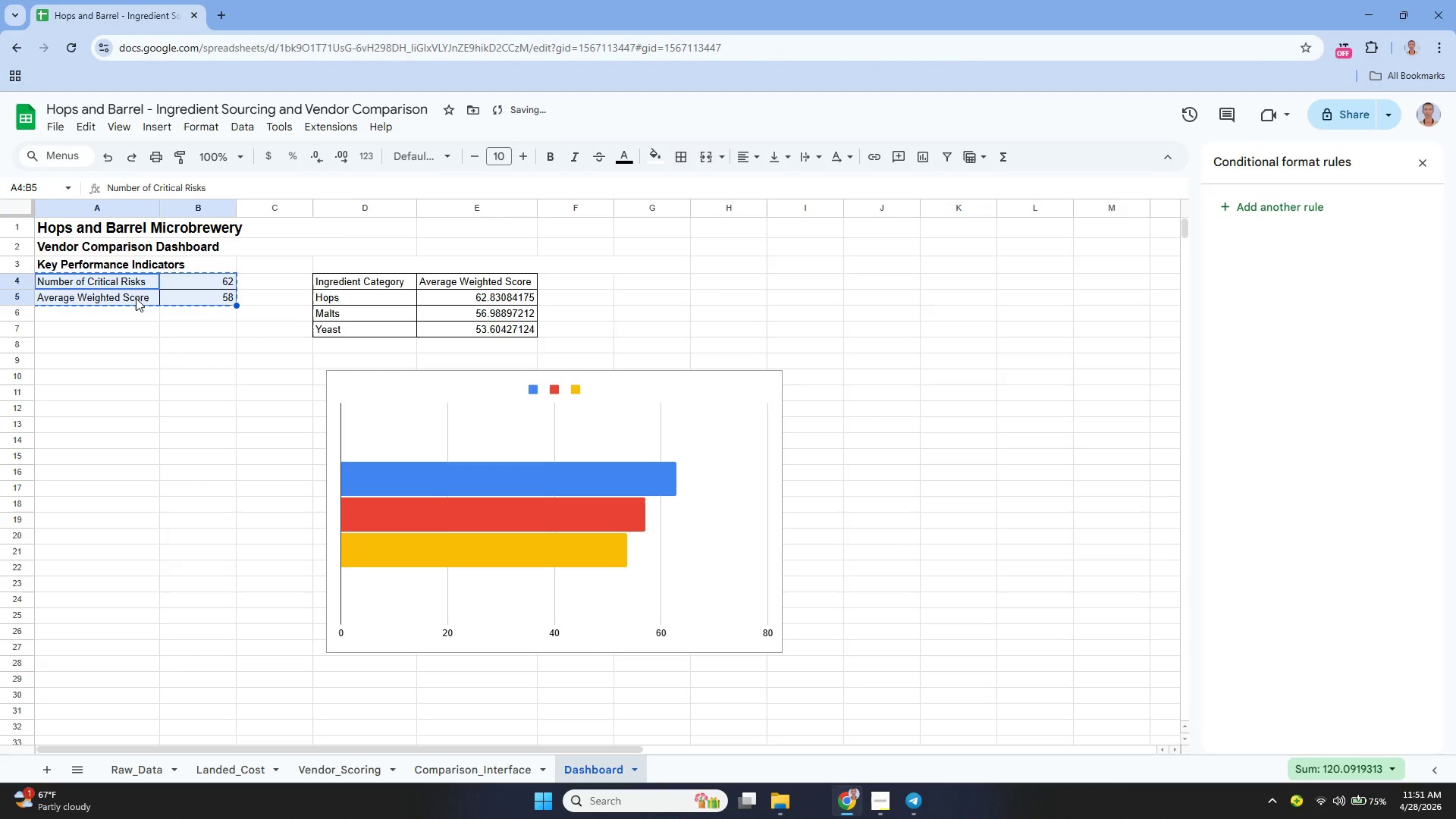 
key(Control+X)
 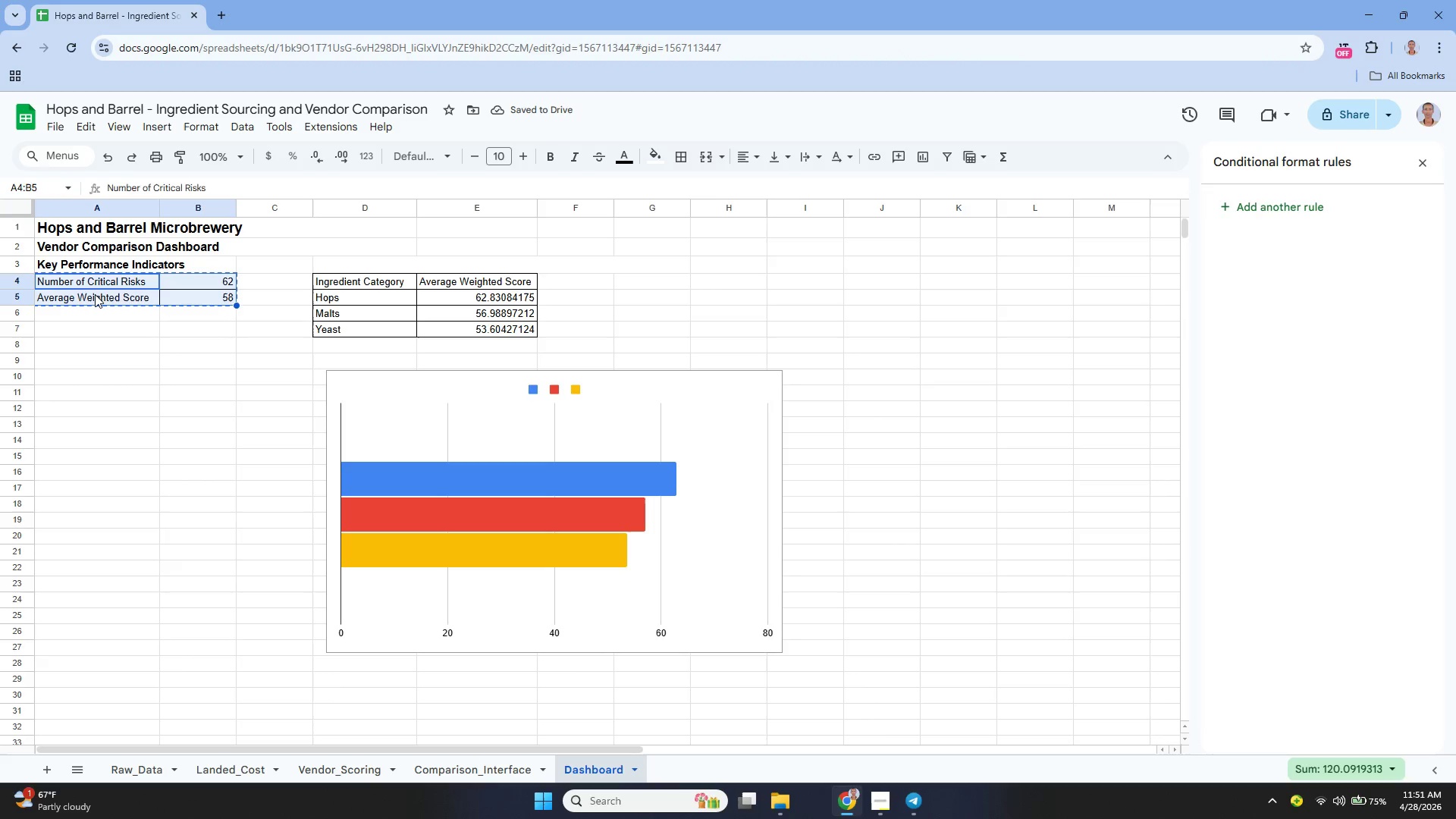 
left_click([94, 295])
 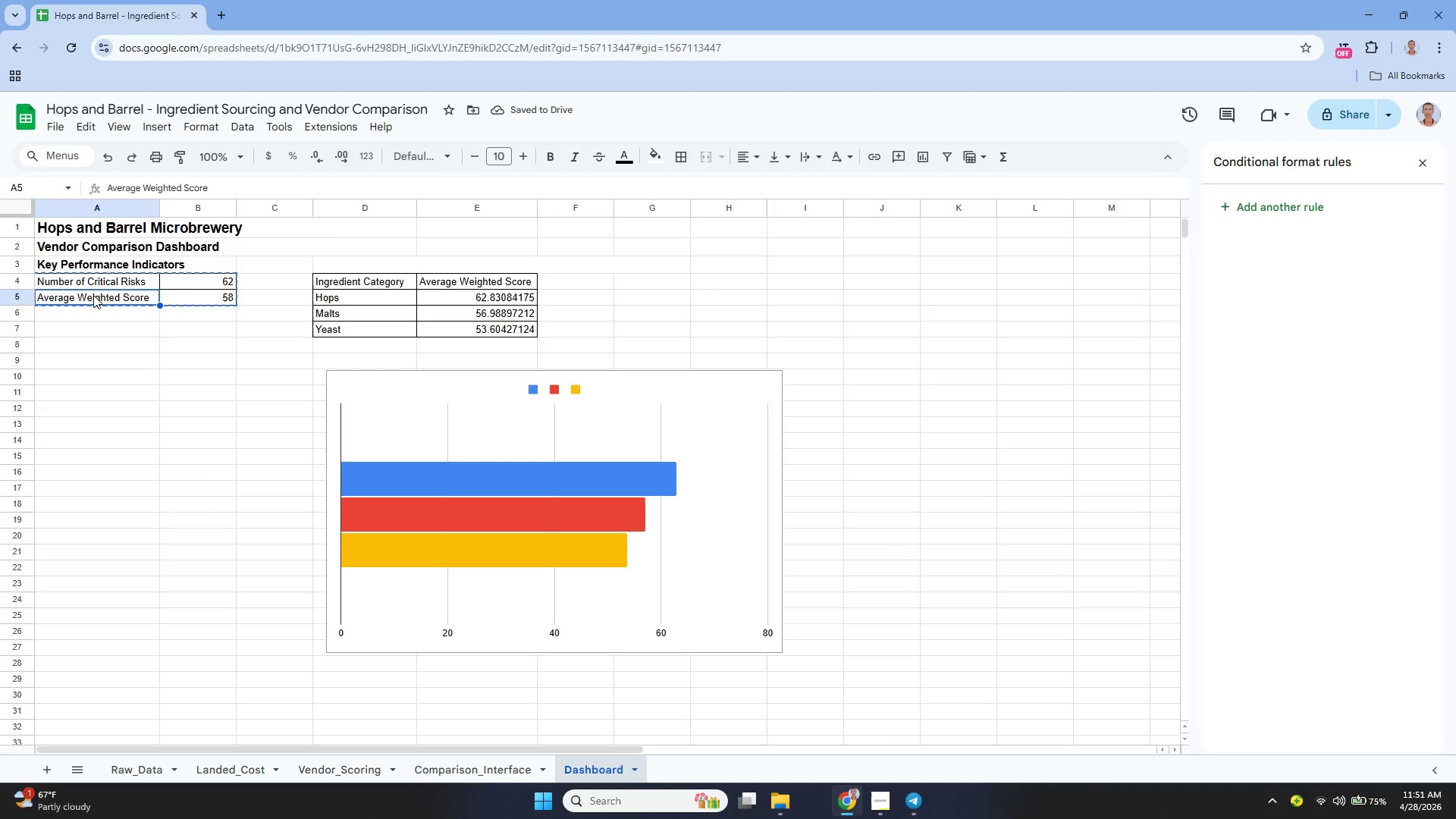 
key(Control+V)
 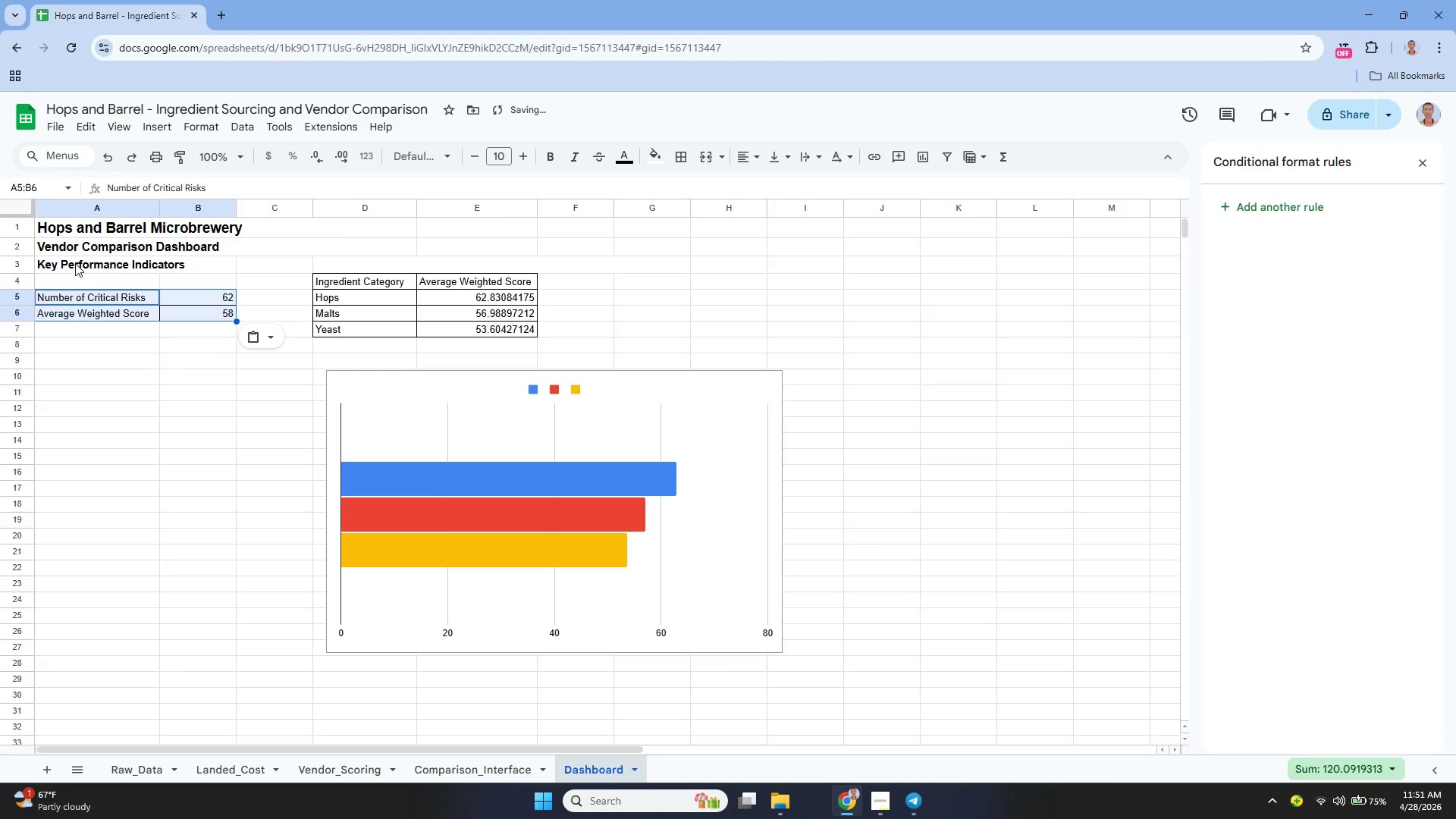 
left_click([74, 262])
 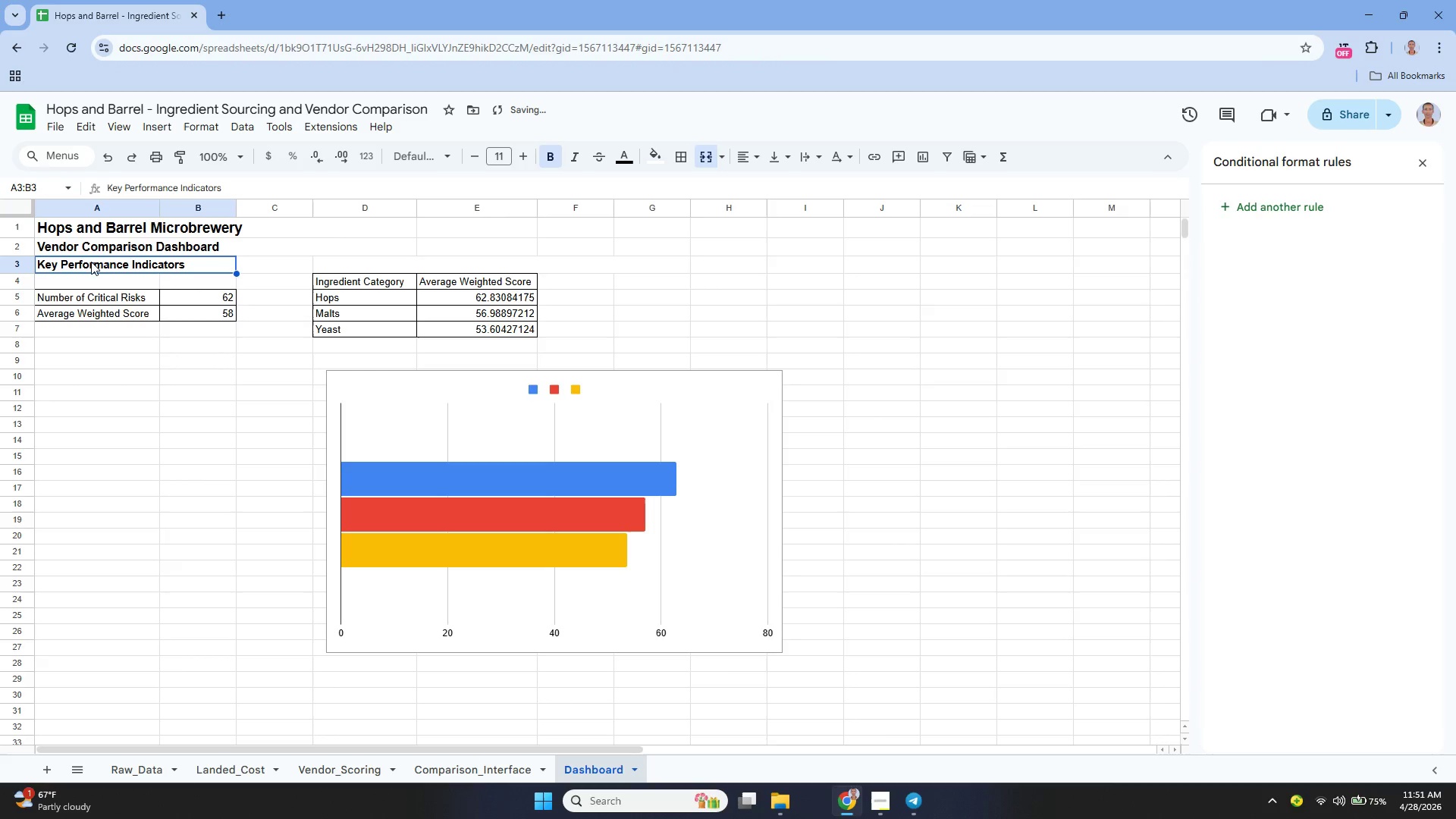 
key(Control+X)
 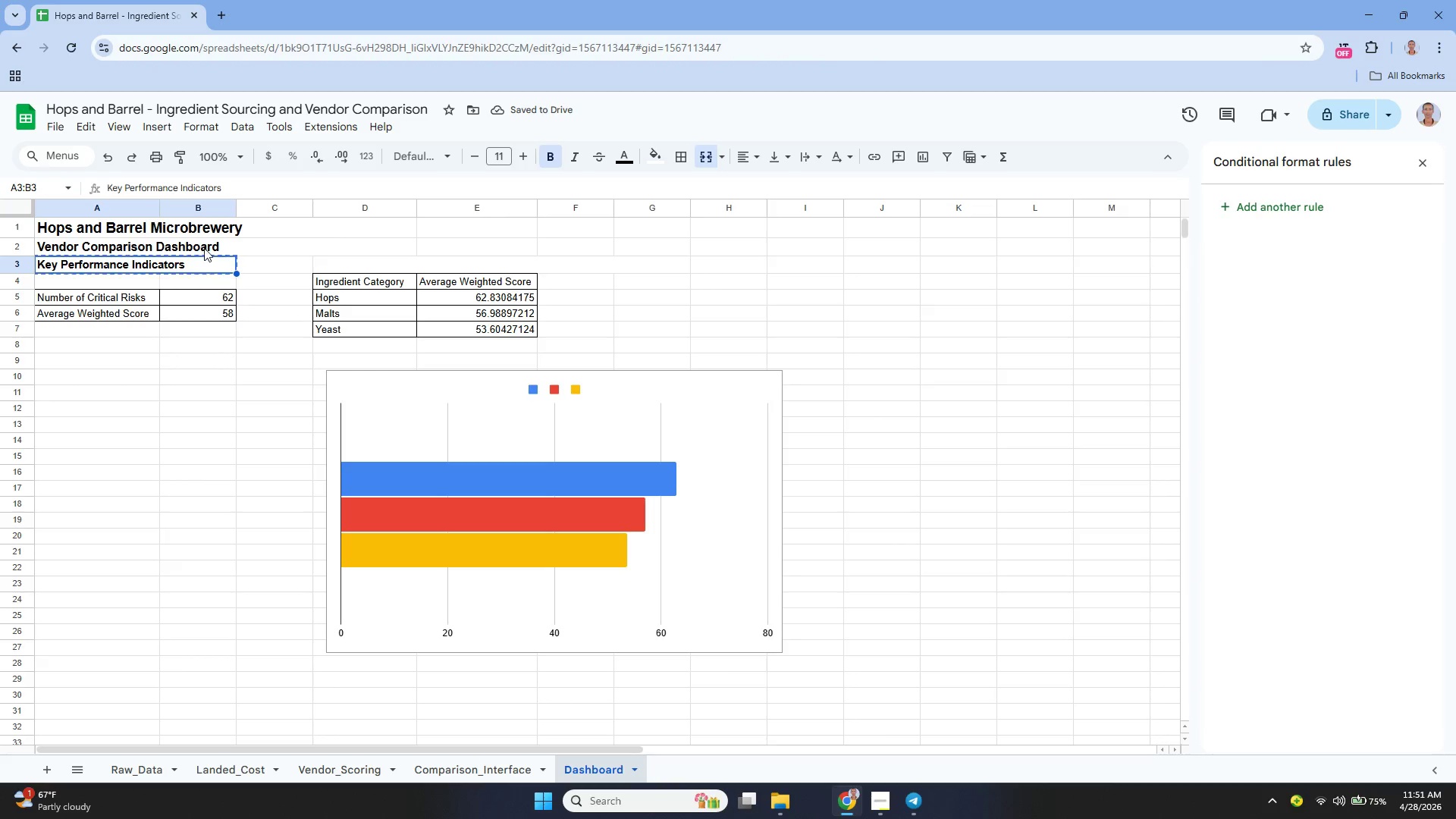 
key(Control+X)
 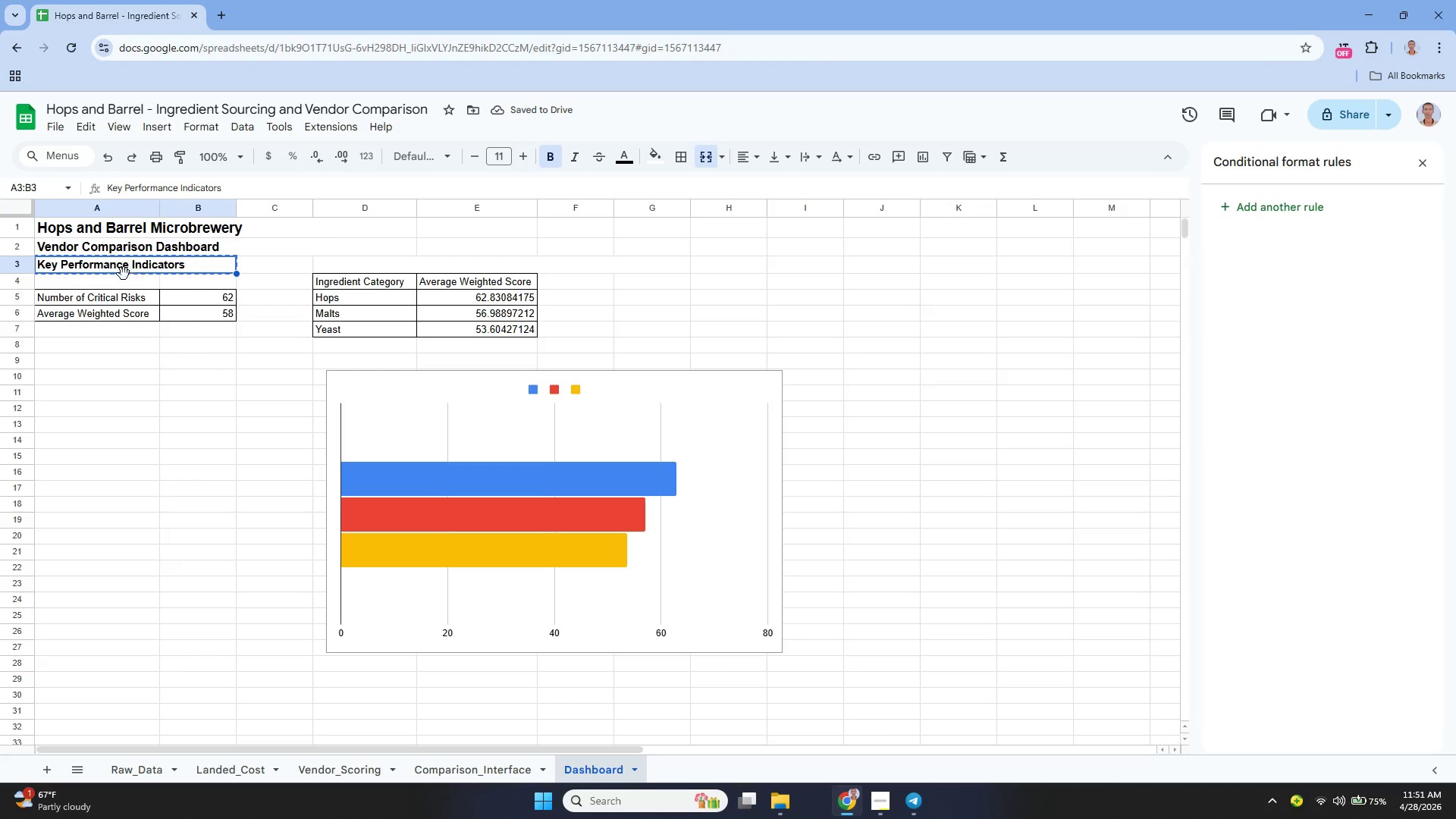 
left_click_drag(start_coordinate=[120, 275], to_coordinate=[118, 281])
 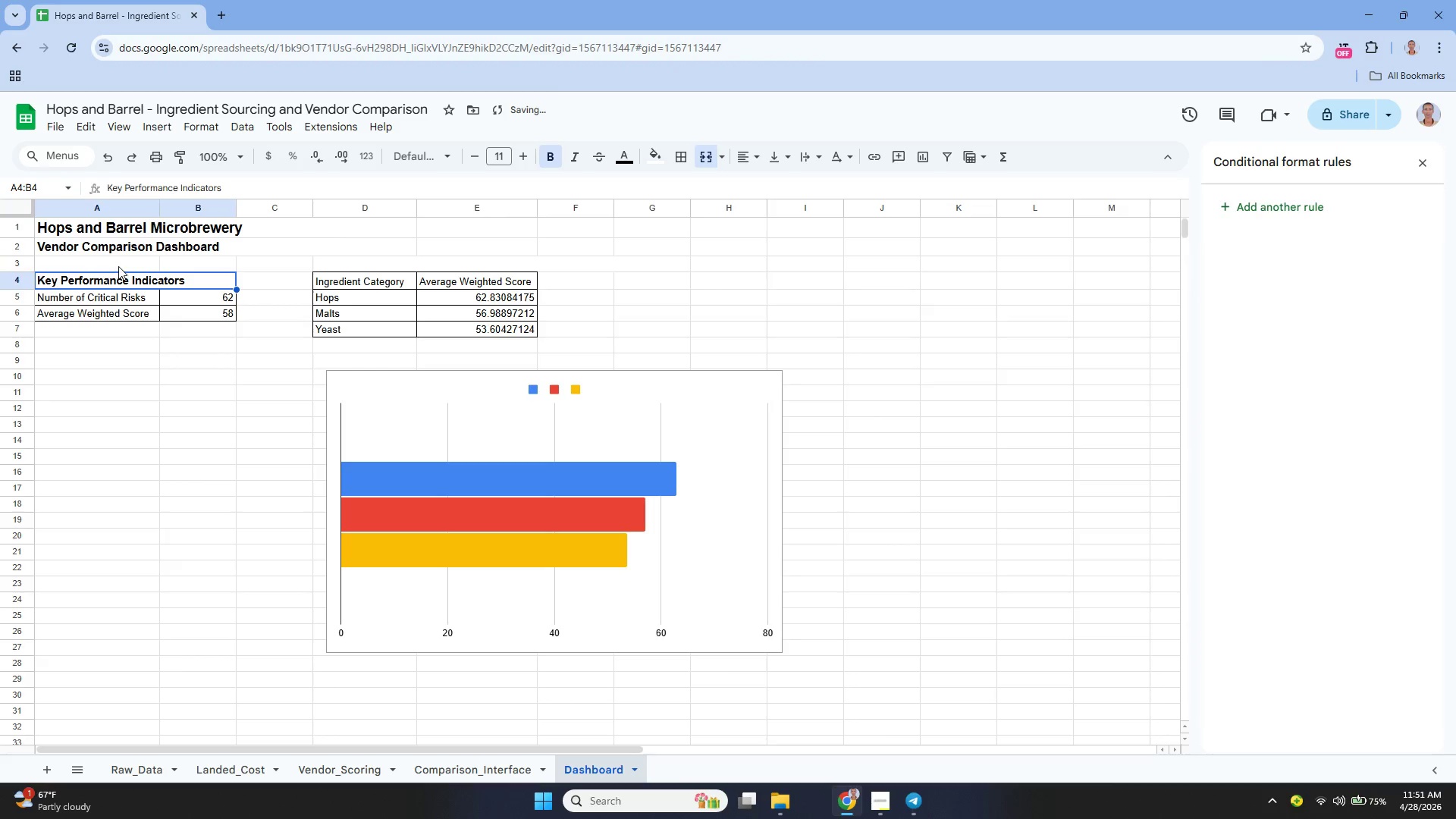 
left_click([118, 265])
 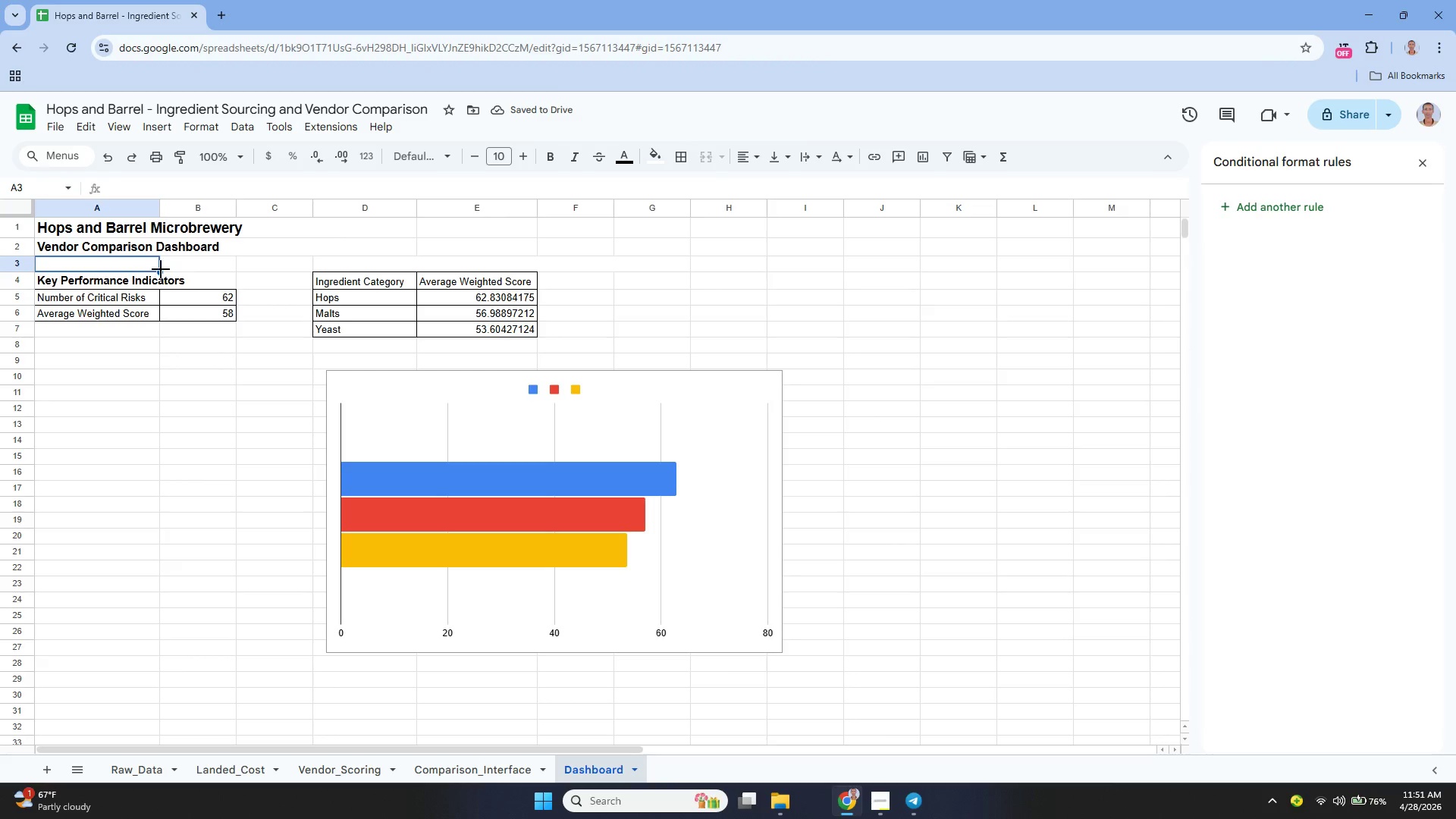 
left_click([164, 281])
 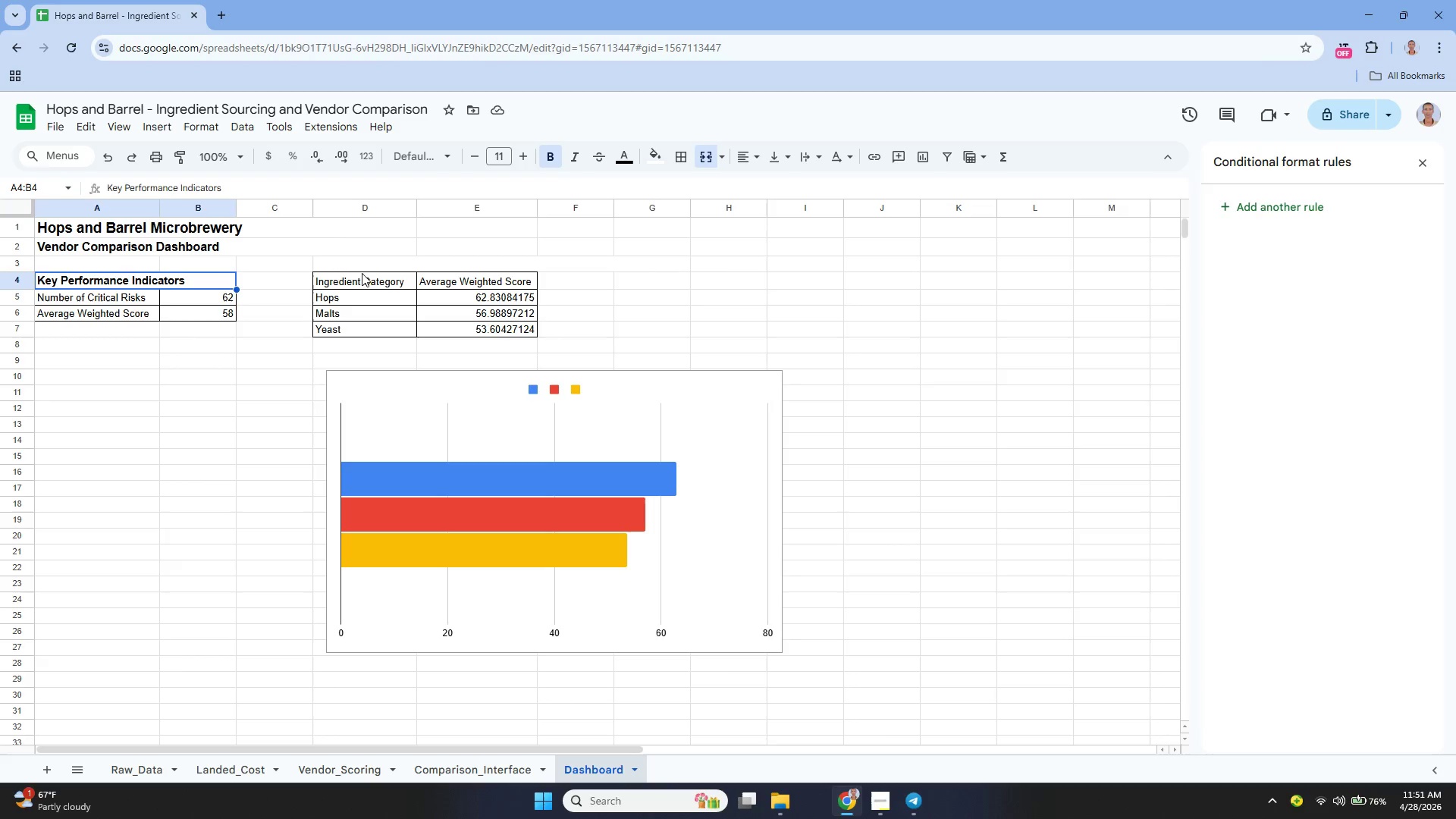 
left_click([354, 276])
 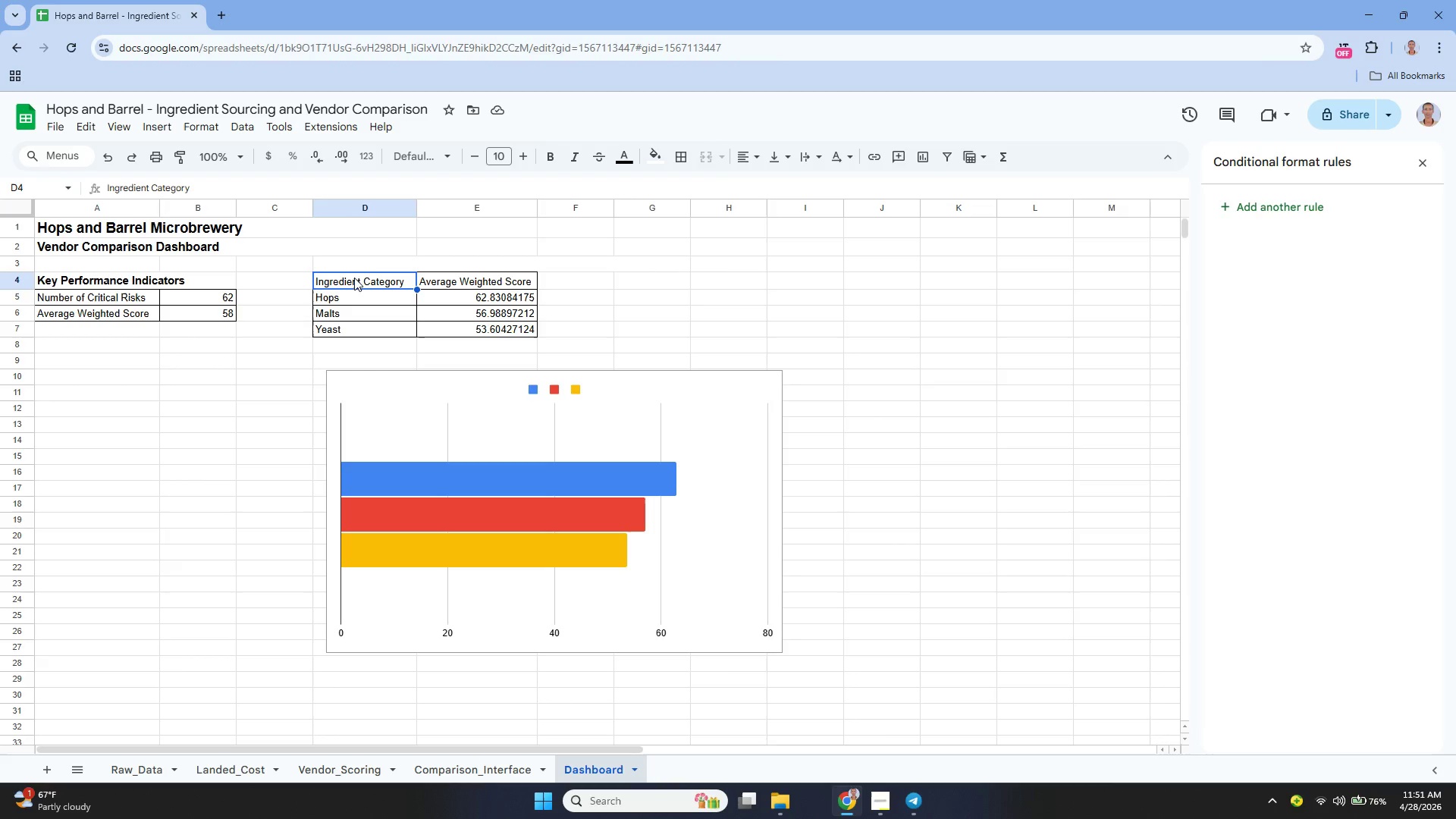 
left_click_drag(start_coordinate=[353, 277], to_coordinate=[500, 330])
 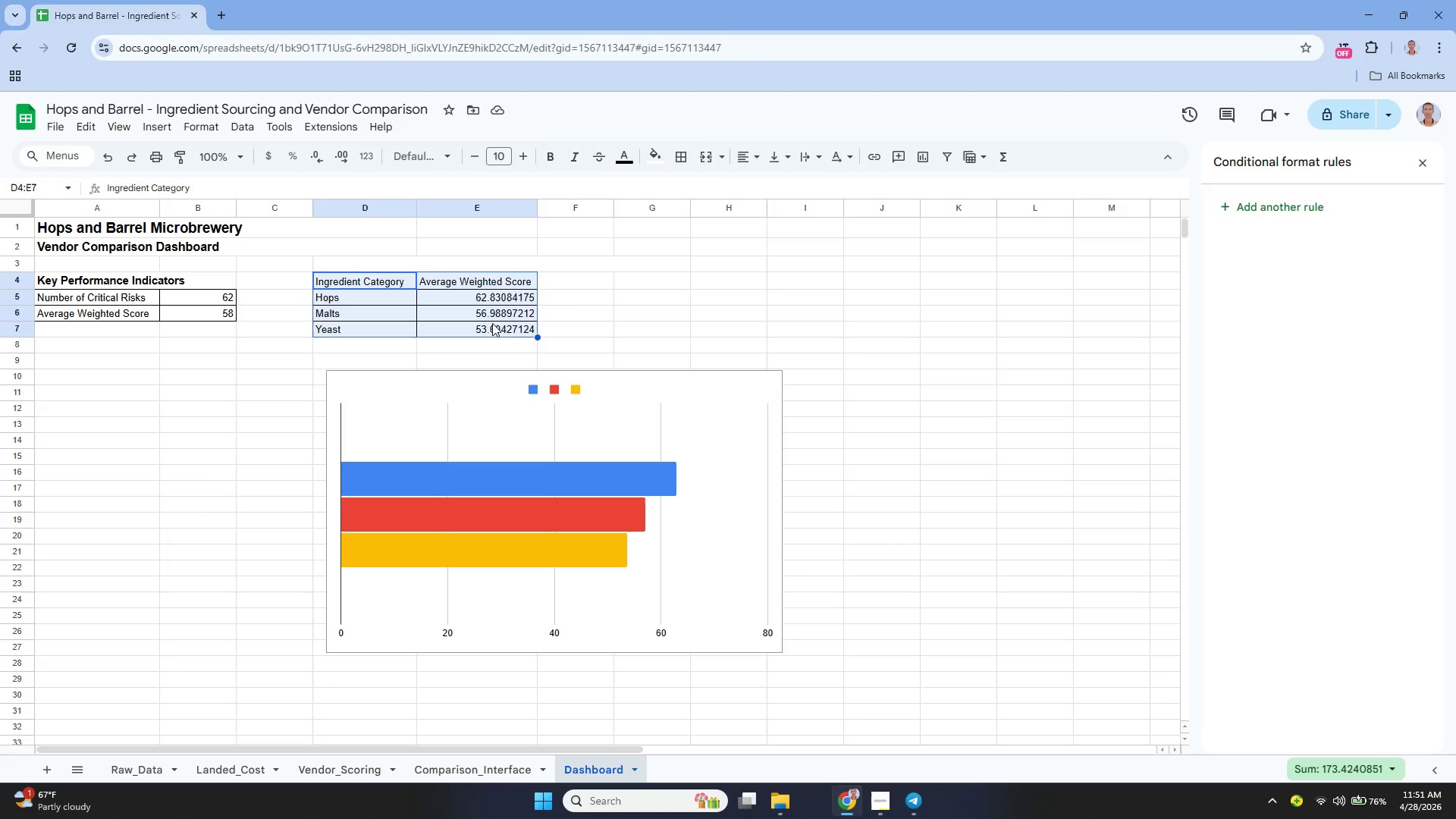 
key(Control+X)
 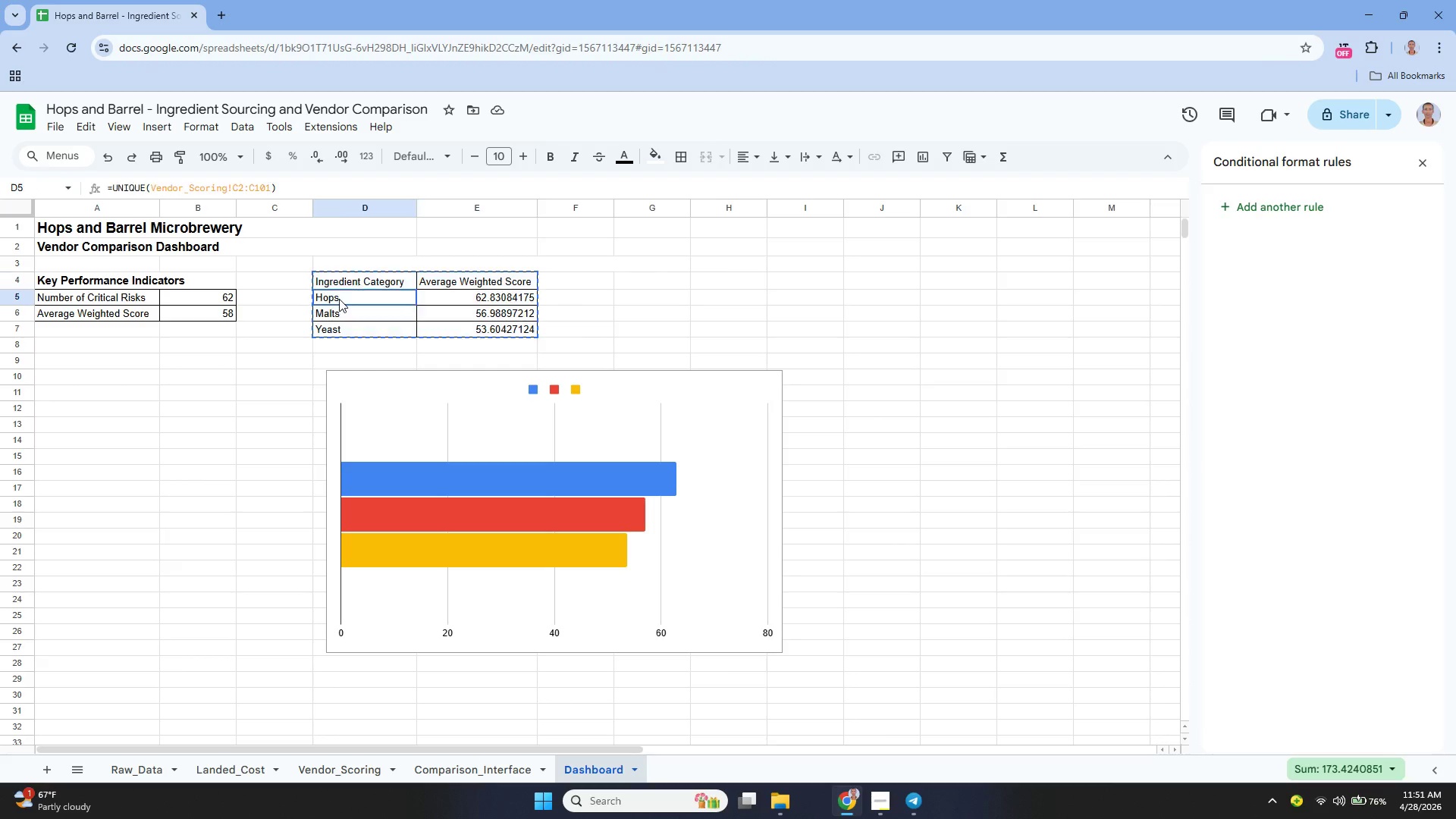 
key(Control+V)
 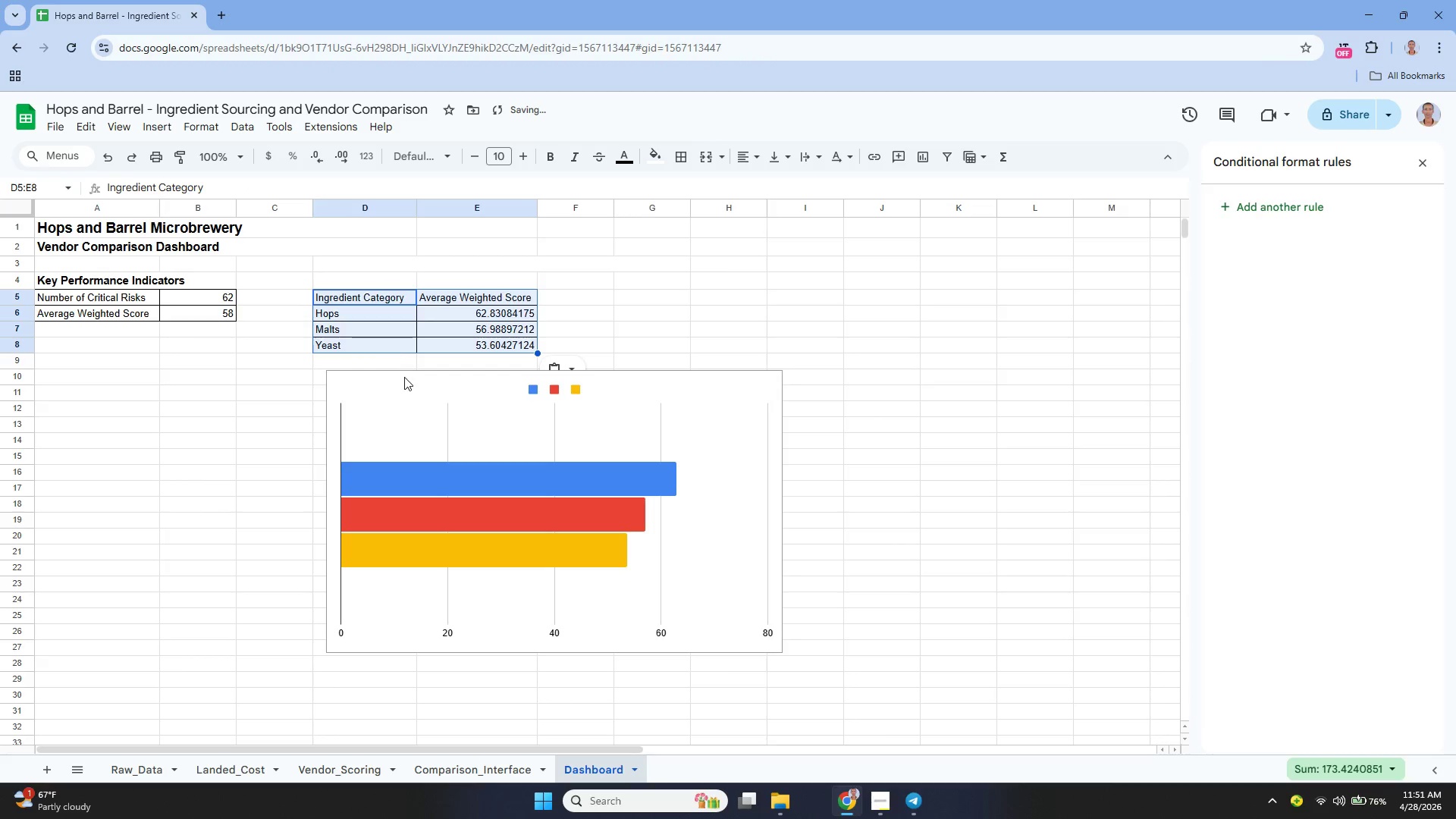 
left_click_drag(start_coordinate=[404, 377], to_coordinate=[397, 410])
 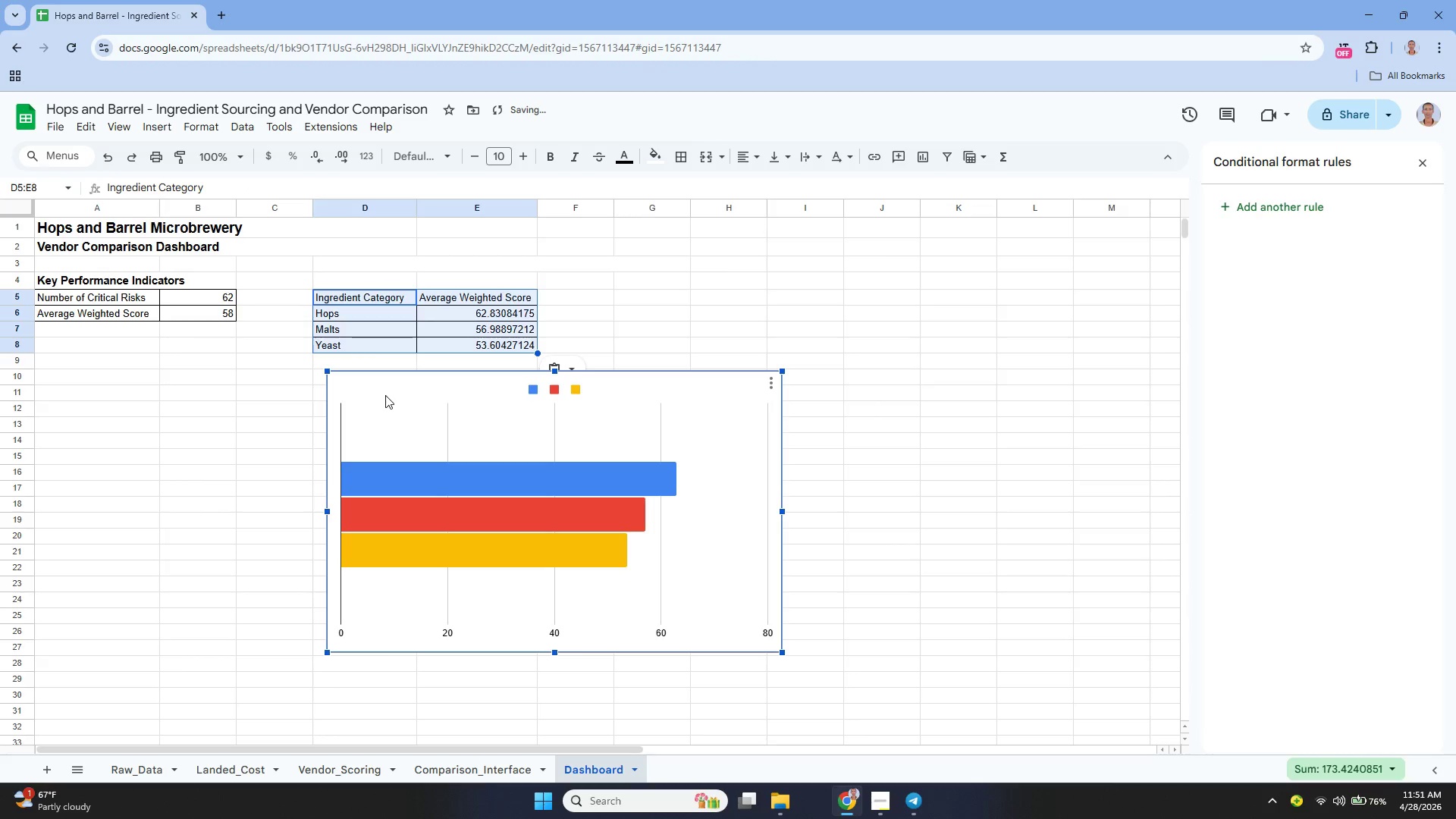 
left_click_drag(start_coordinate=[388, 394], to_coordinate=[378, 408])
 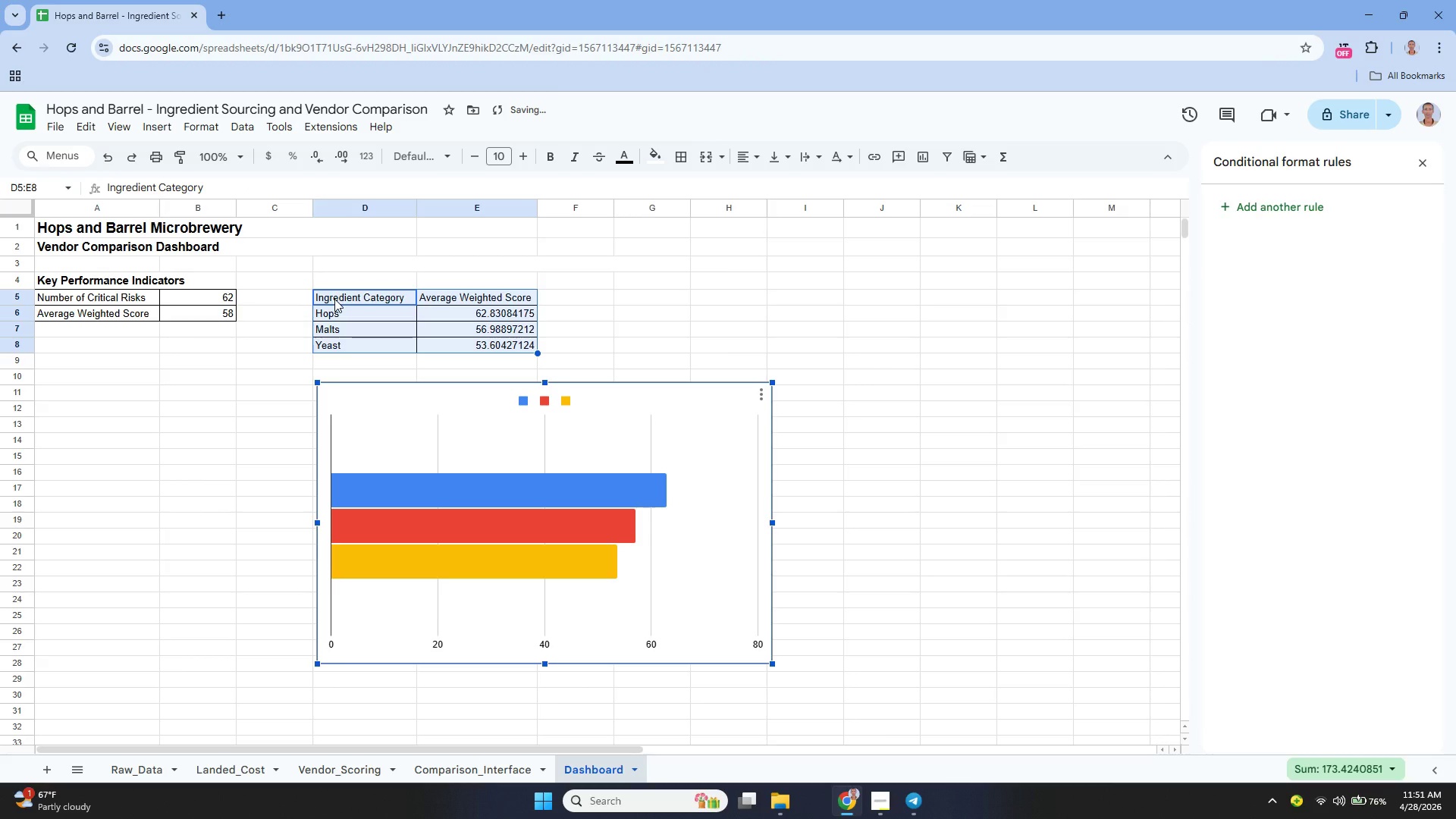 
left_click_drag(start_coordinate=[335, 298], to_coordinate=[471, 297])
 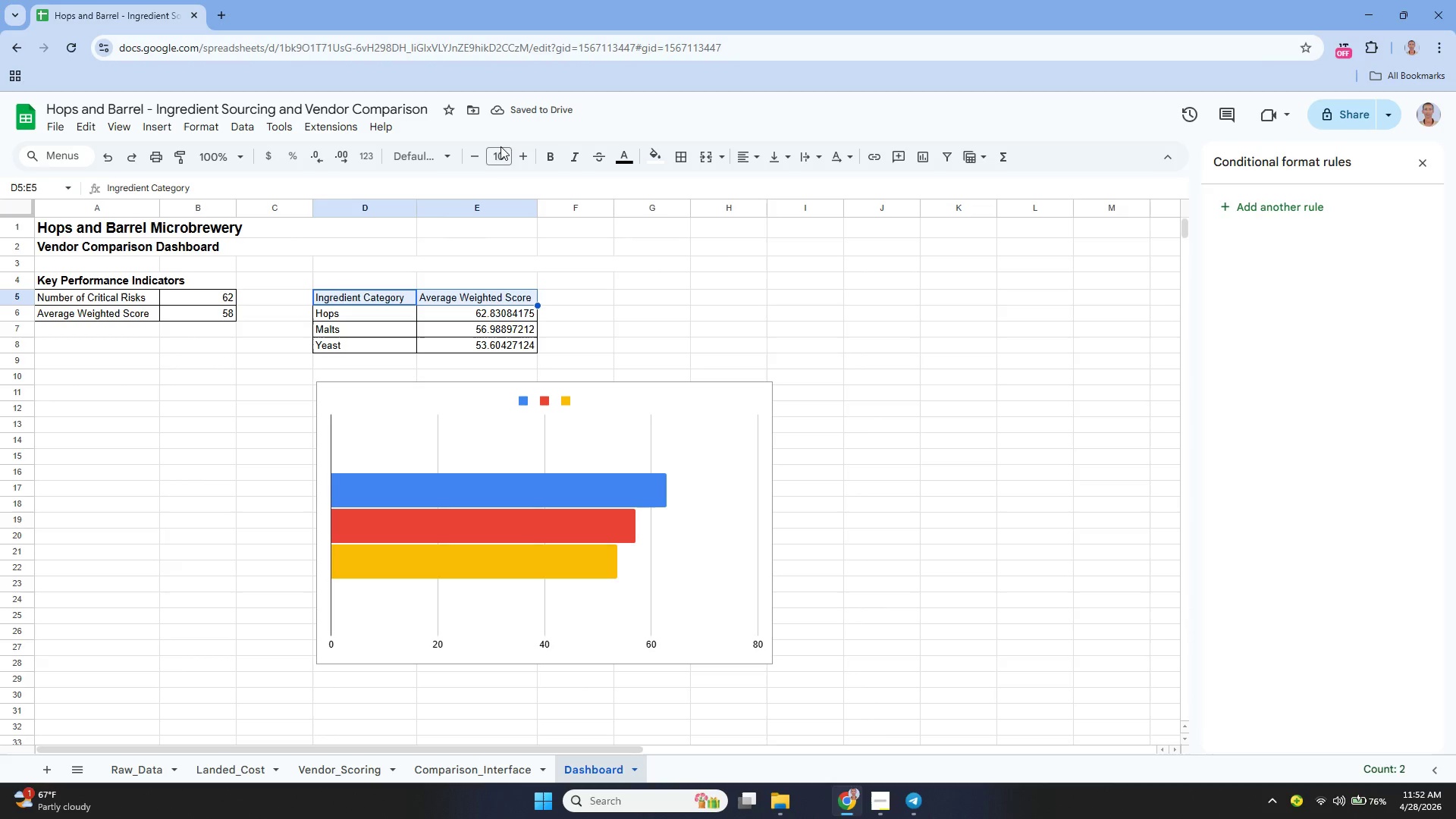 
left_click([522, 160])
 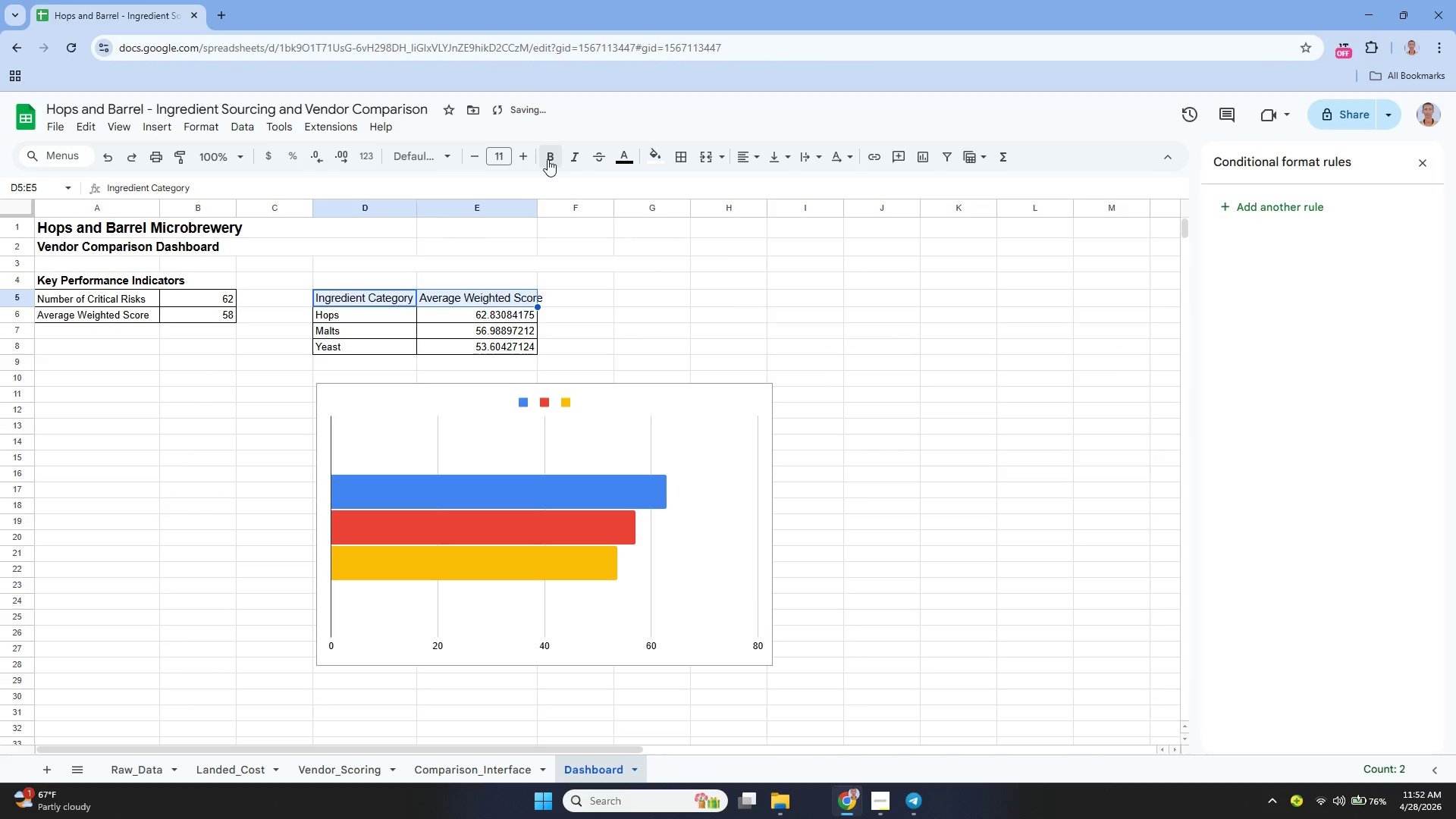 
double_click([548, 159])
 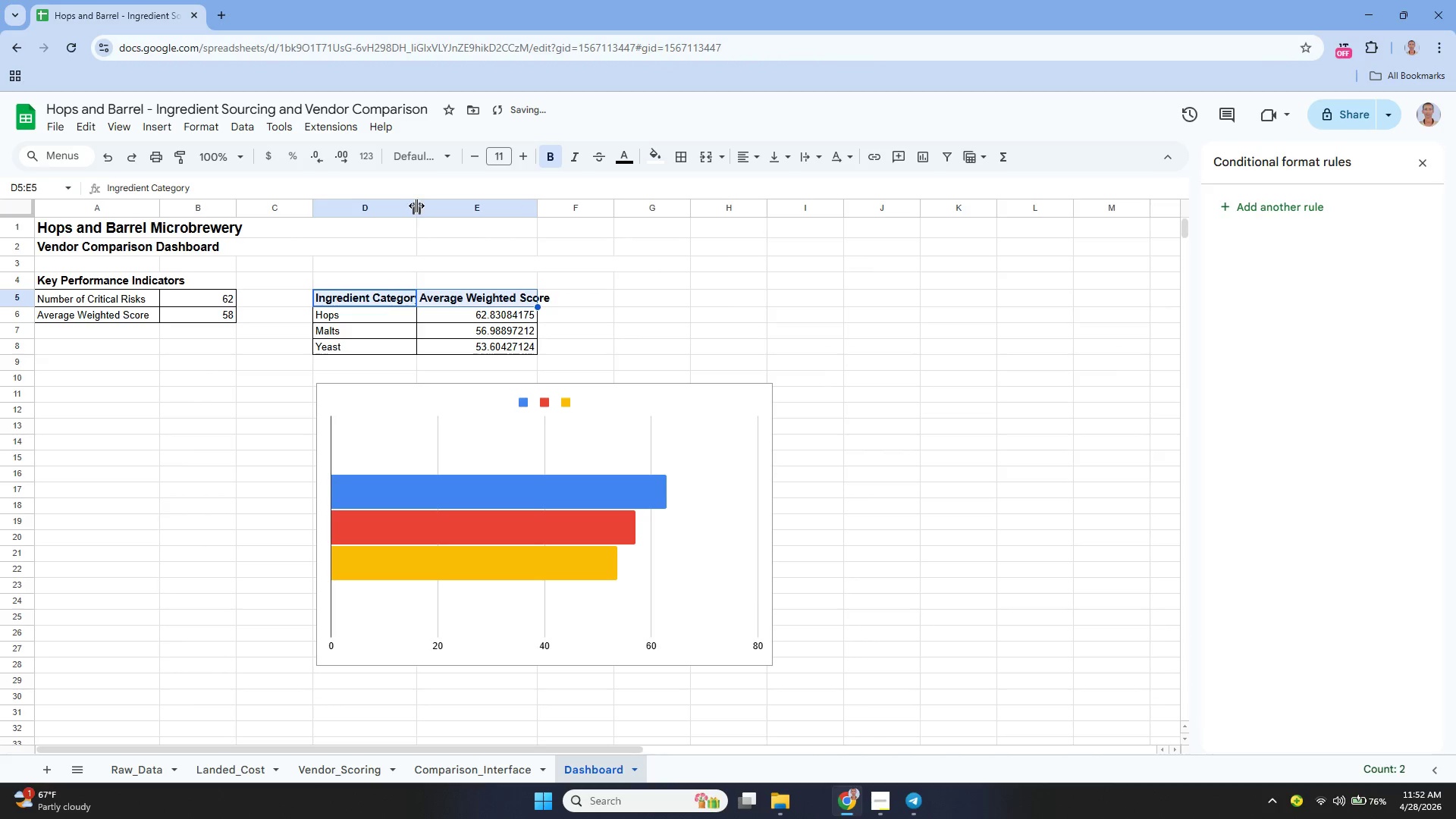 
left_click_drag(start_coordinate=[418, 206], to_coordinate=[436, 212])
 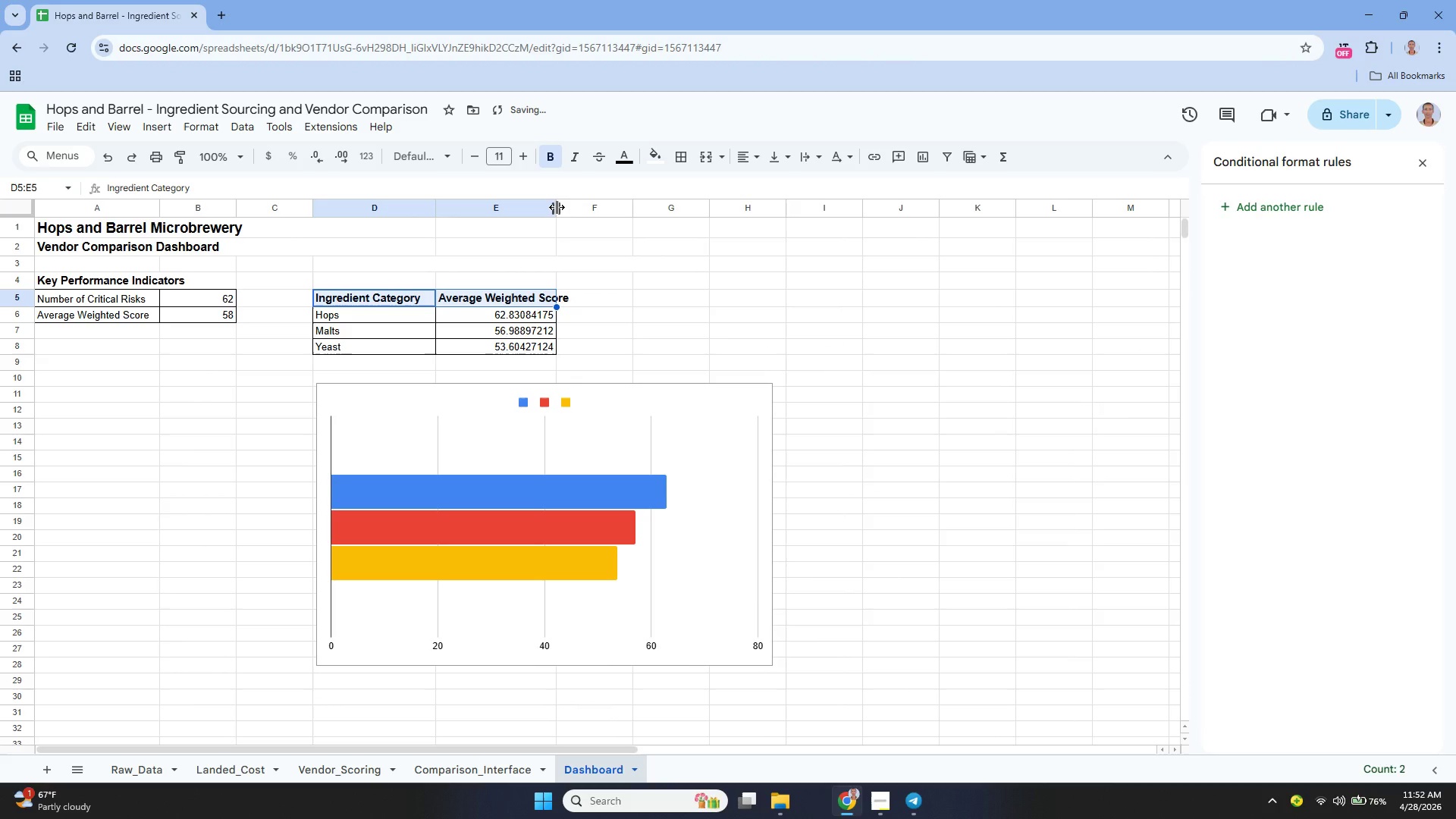 
left_click_drag(start_coordinate=[557, 207], to_coordinate=[584, 221])
 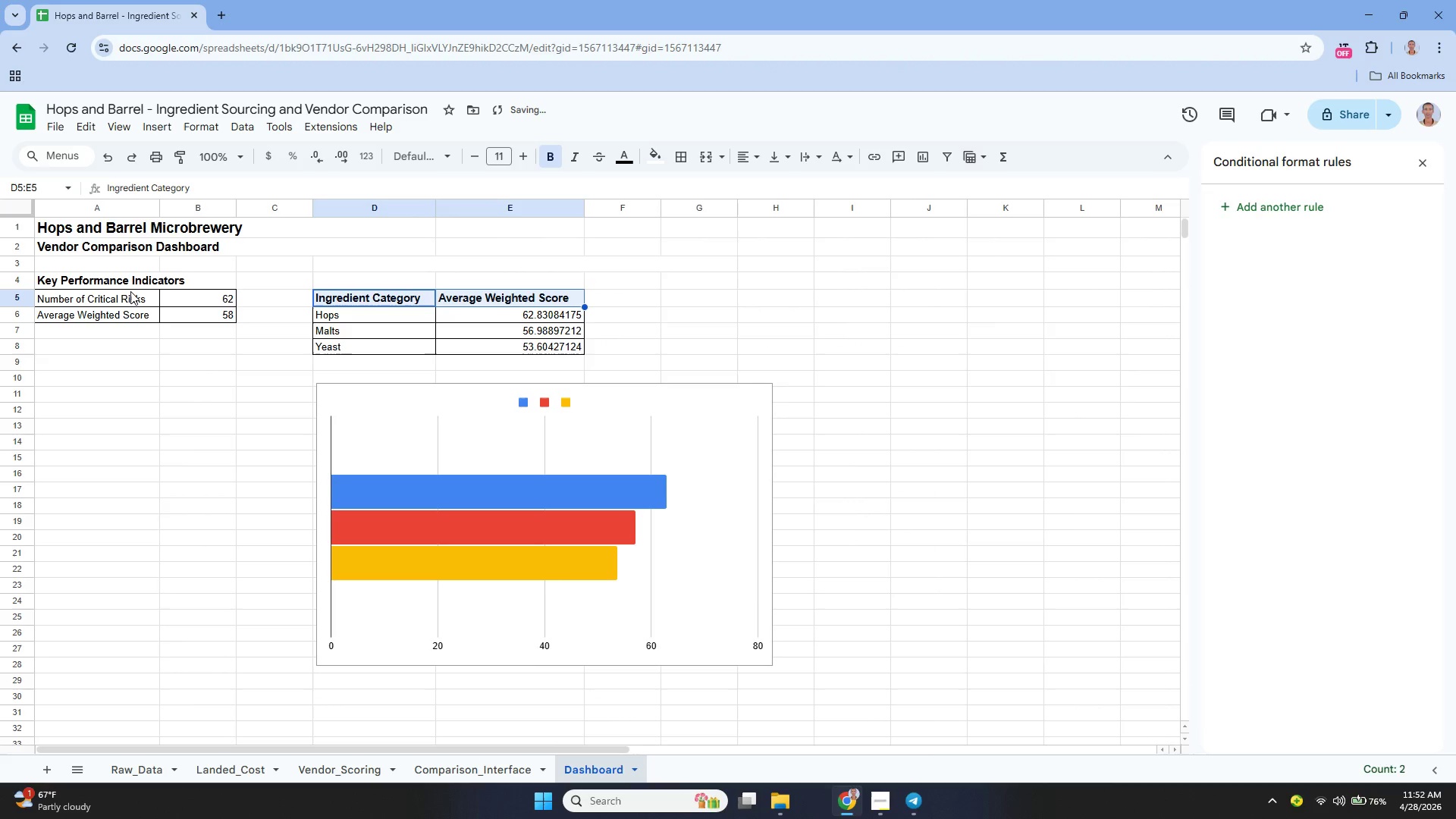 
left_click([123, 294])
 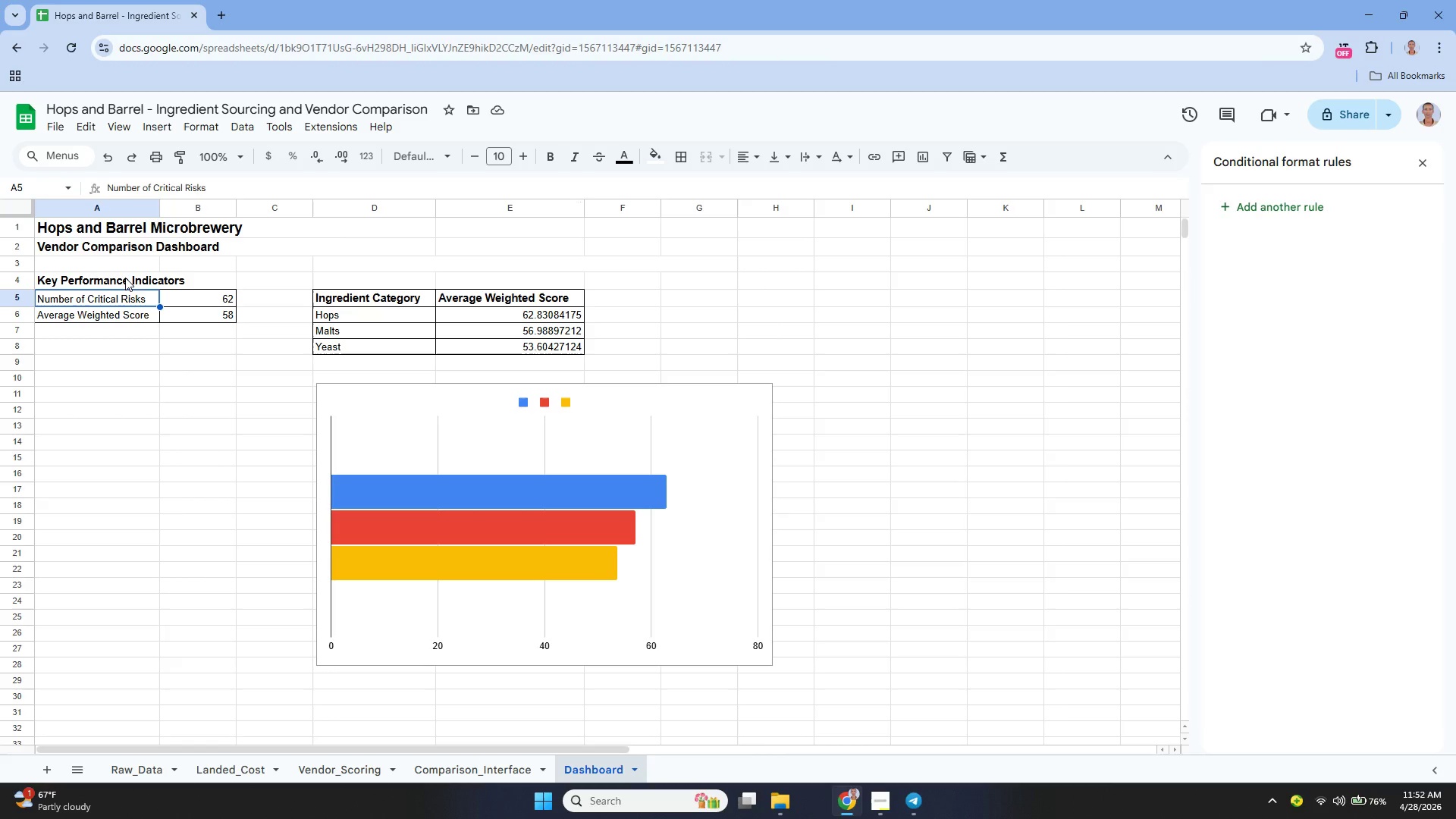 
wait(9.64)
 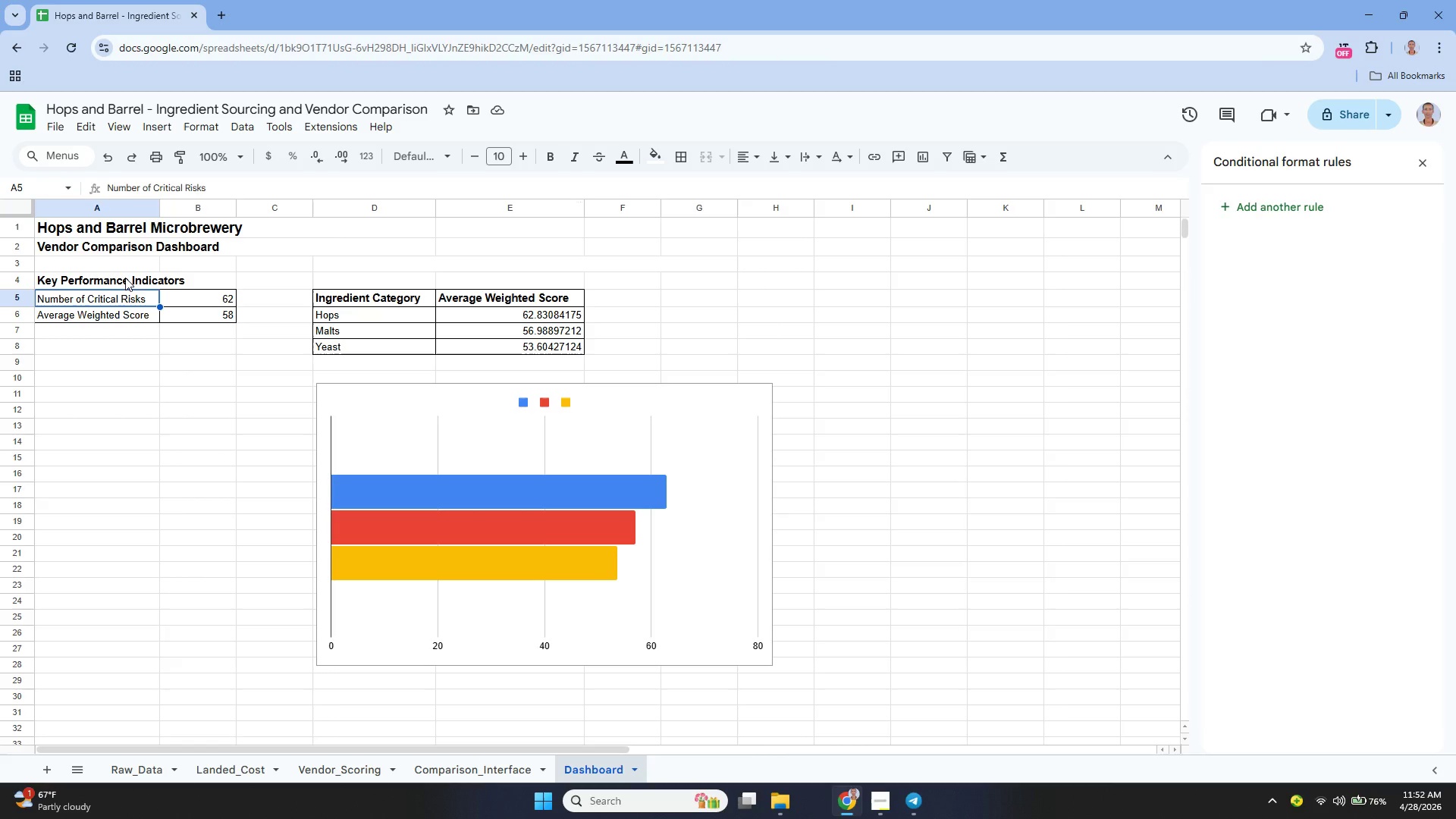 
left_click_drag(start_coordinate=[117, 297], to_coordinate=[118, 313])
 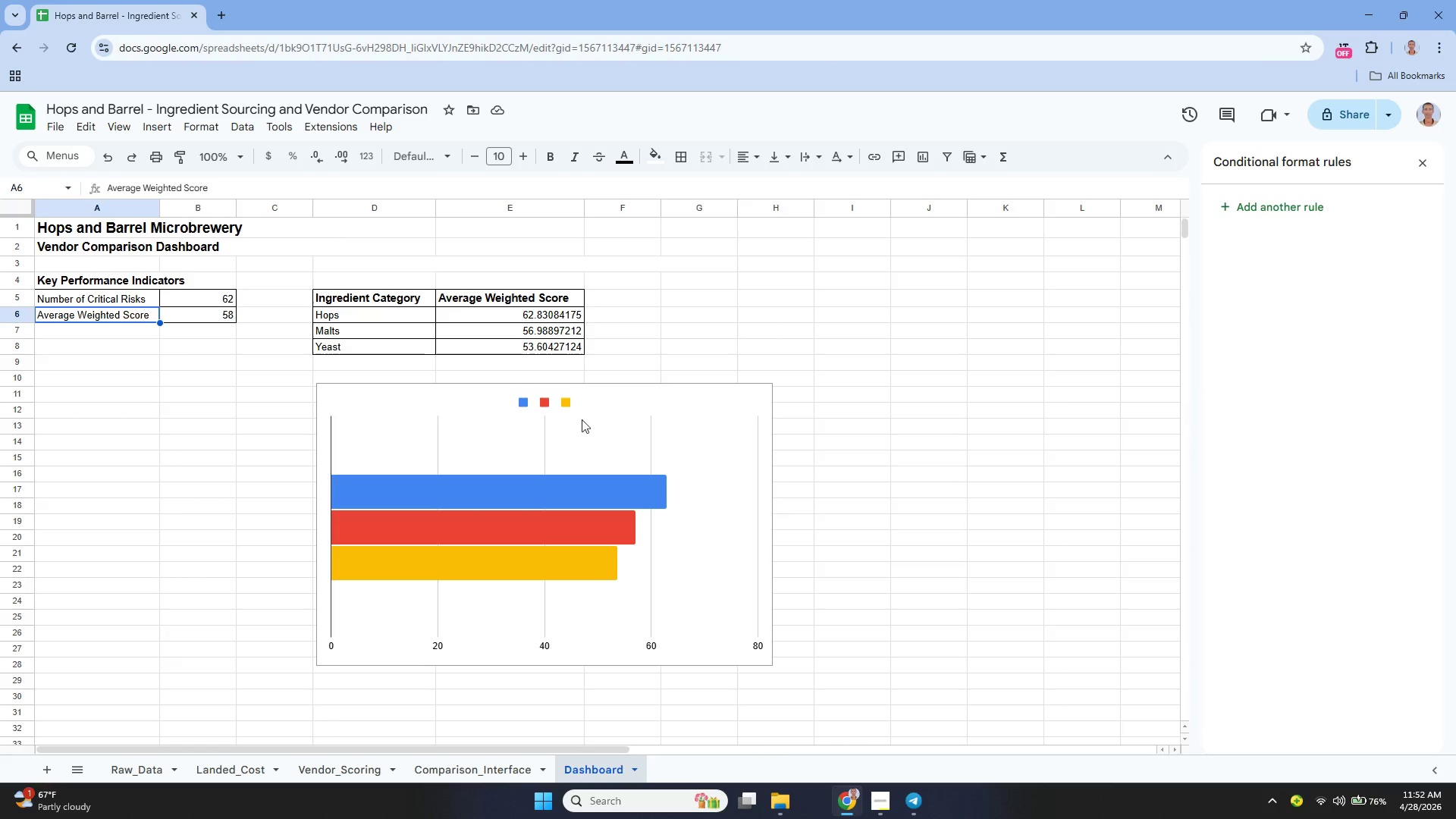 
wait(5.03)
 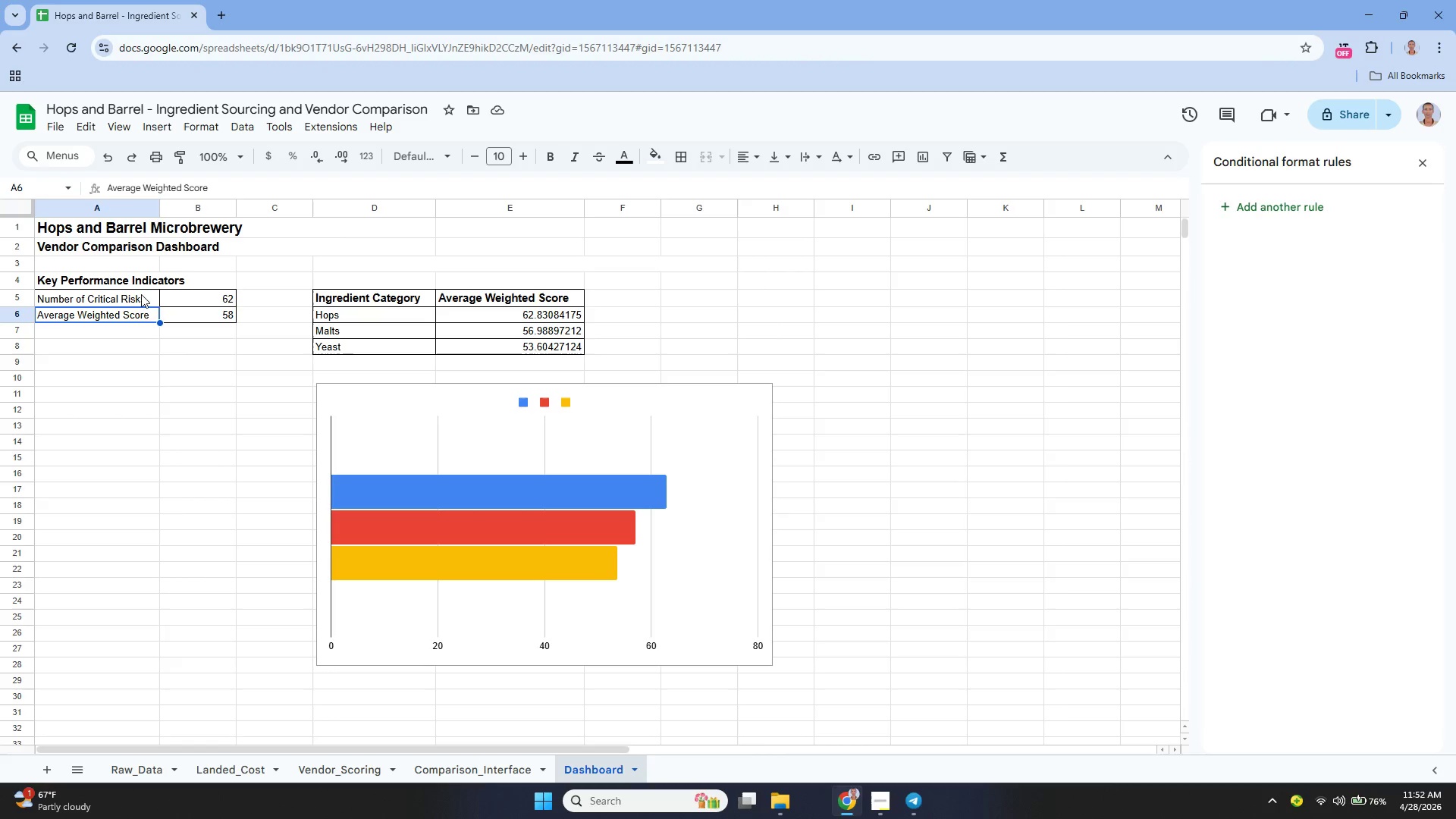 
left_click([763, 396])
 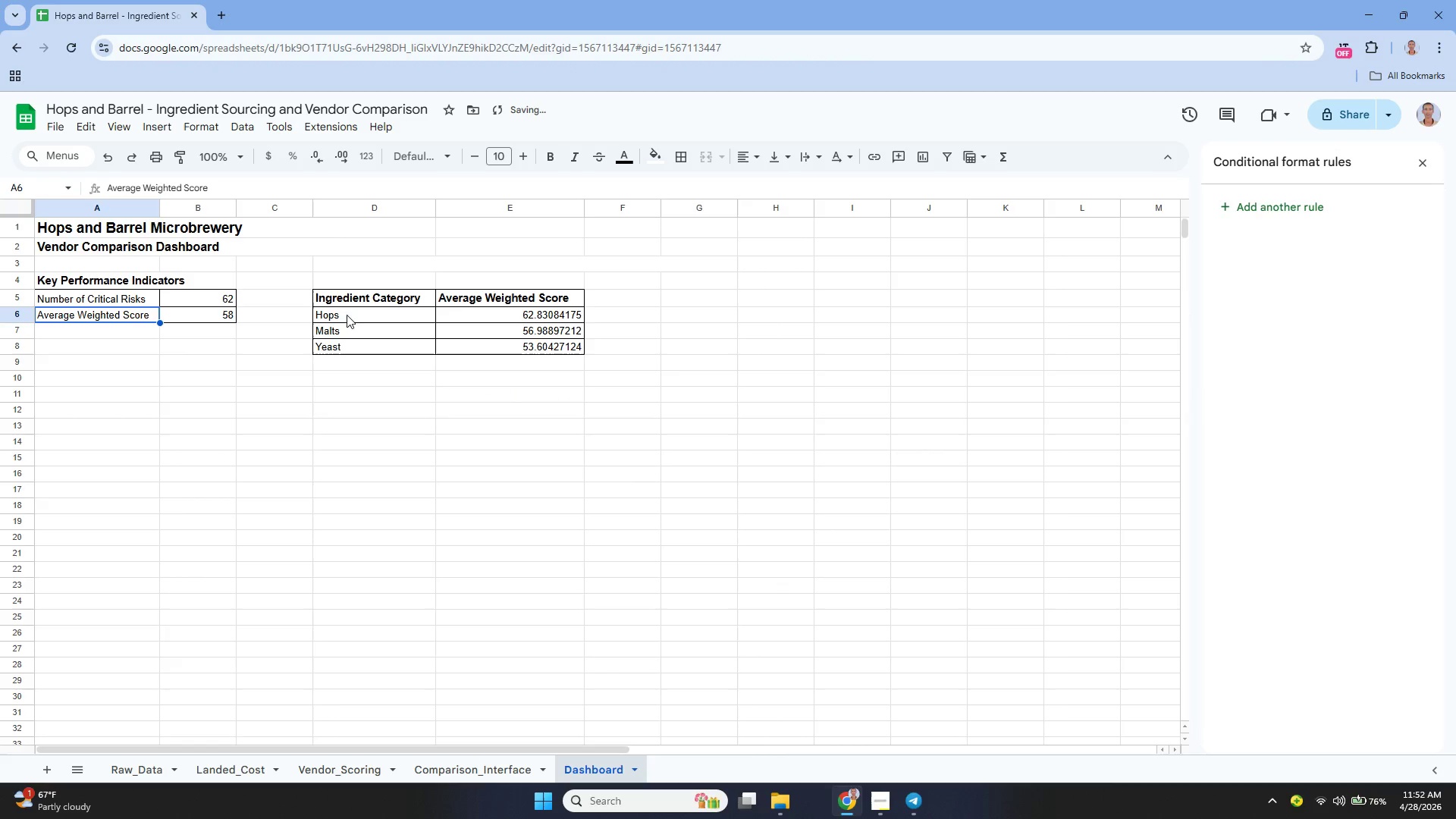 
left_click_drag(start_coordinate=[346, 296], to_coordinate=[532, 341])
 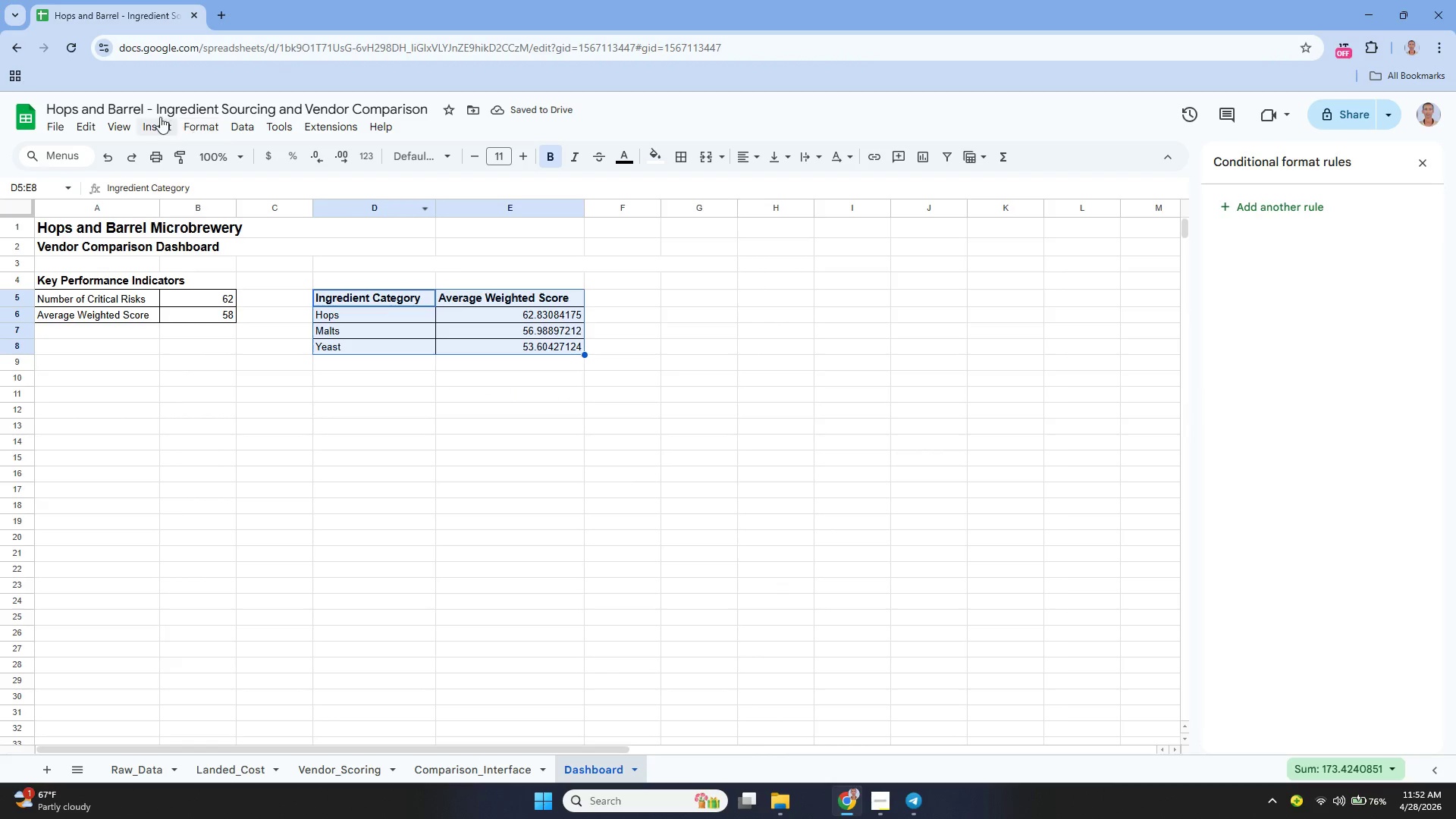 
left_click([160, 127])
 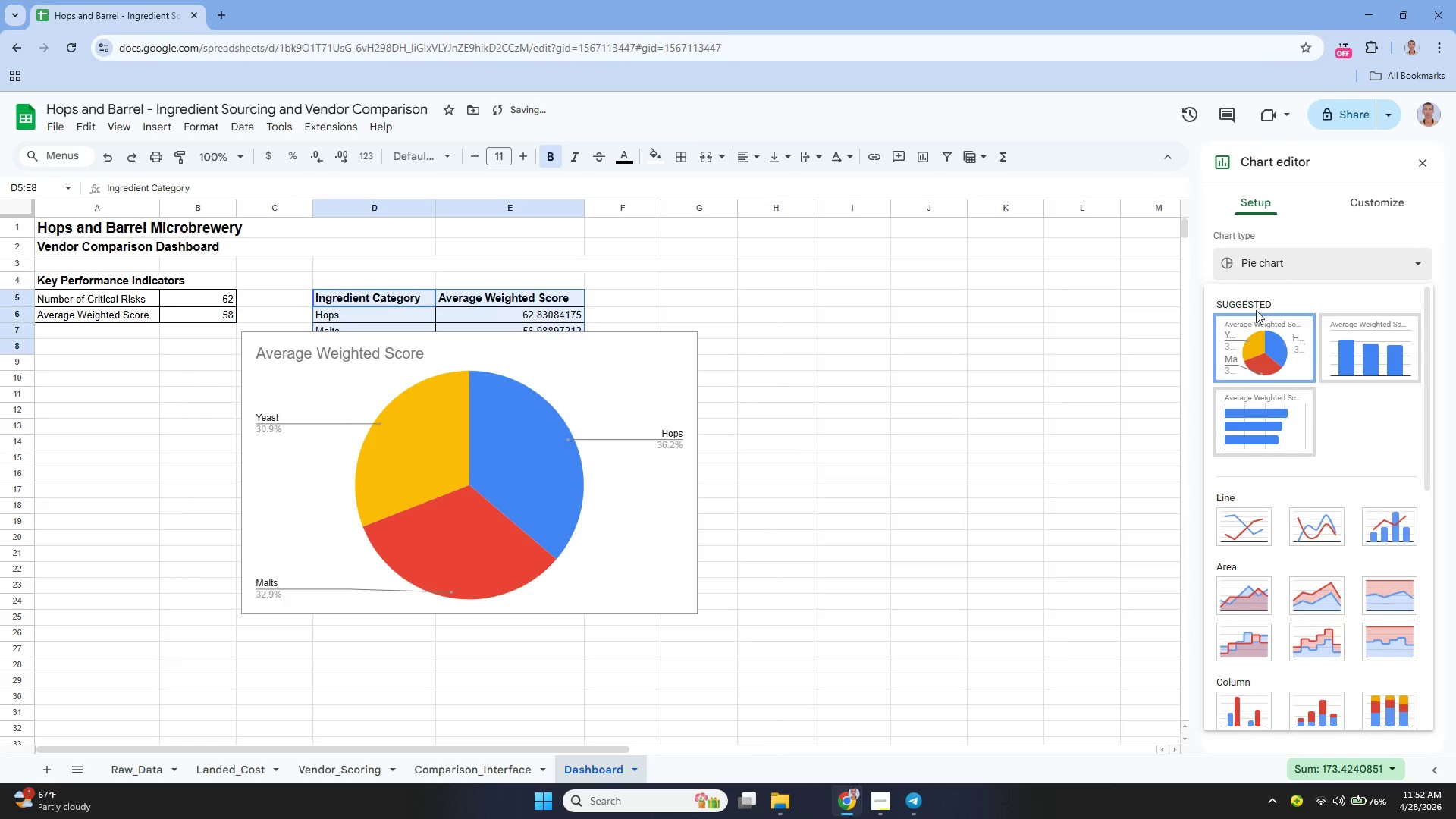 
wait(5.91)
 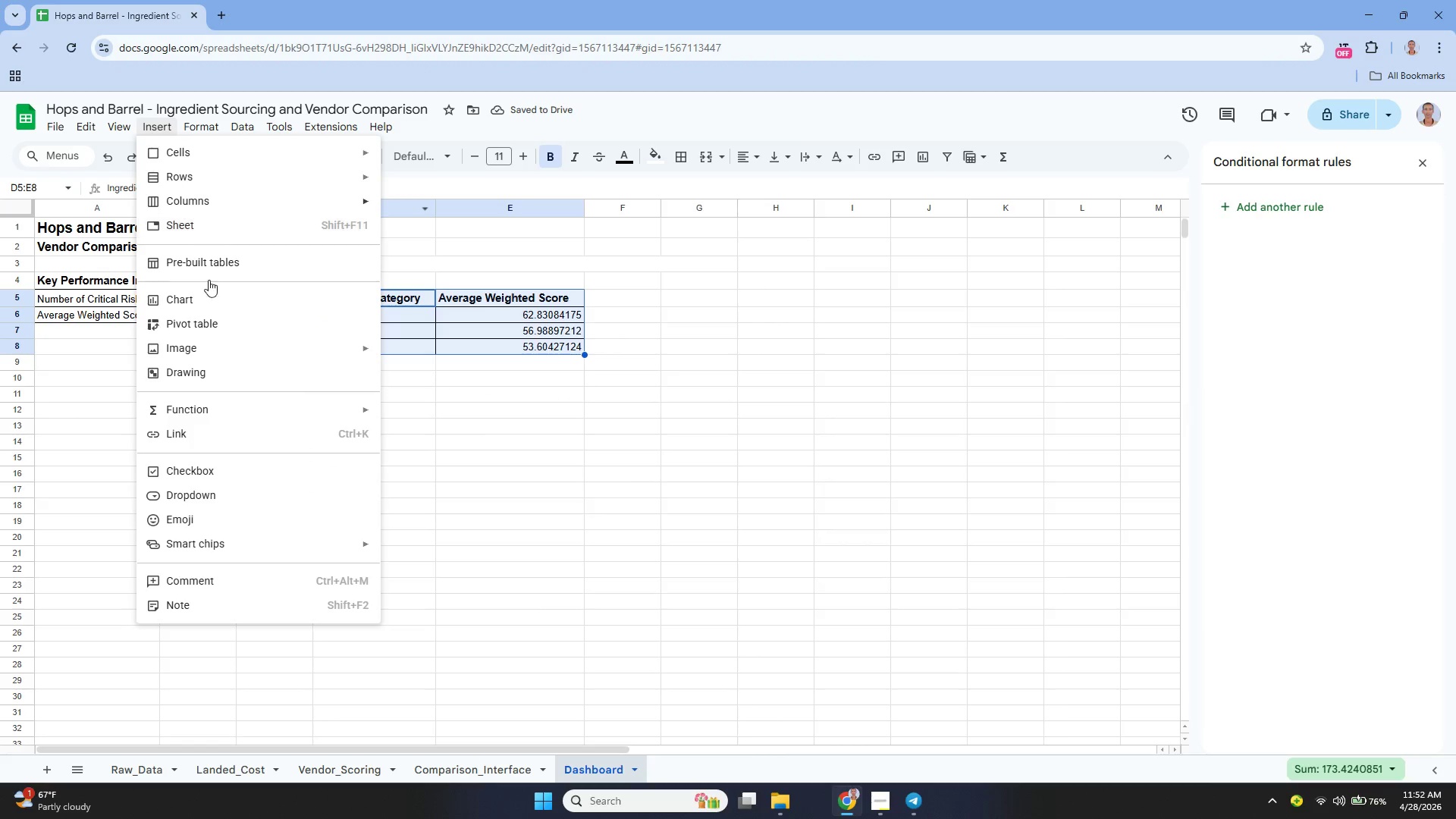 
left_click([1271, 429])
 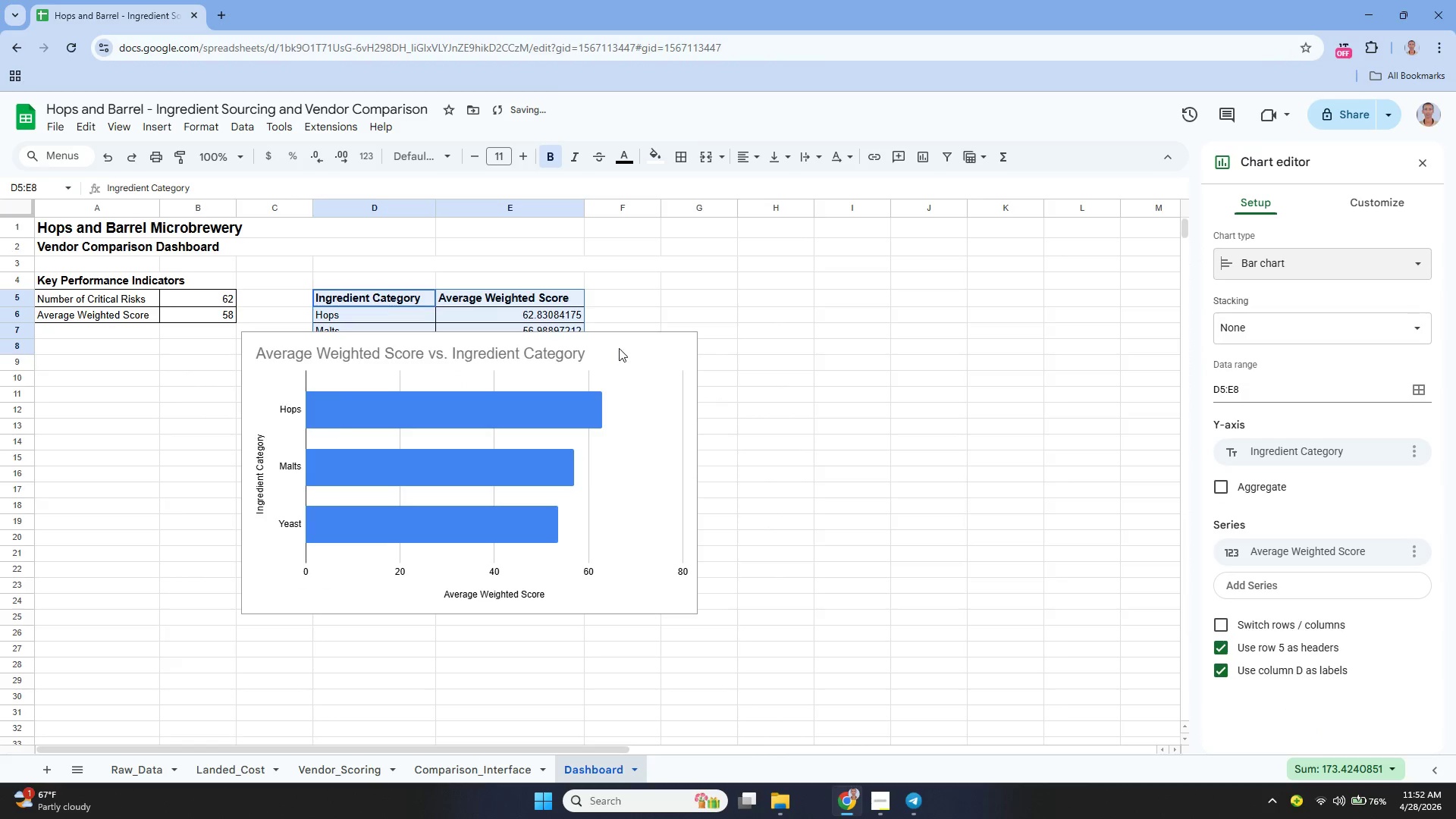 
left_click_drag(start_coordinate=[621, 347], to_coordinate=[669, 369])
 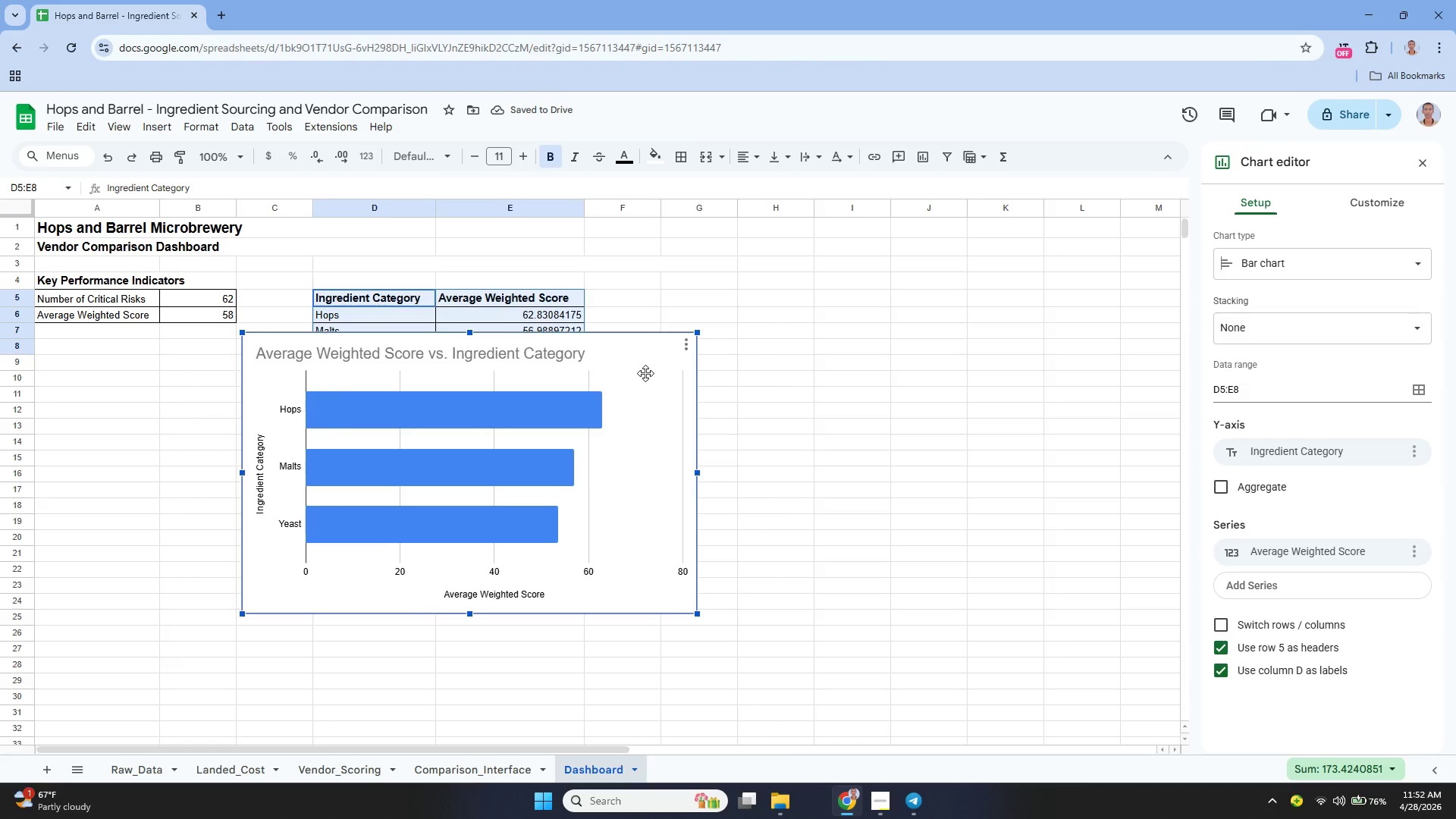 
left_click_drag(start_coordinate=[645, 373], to_coordinate=[715, 412])
 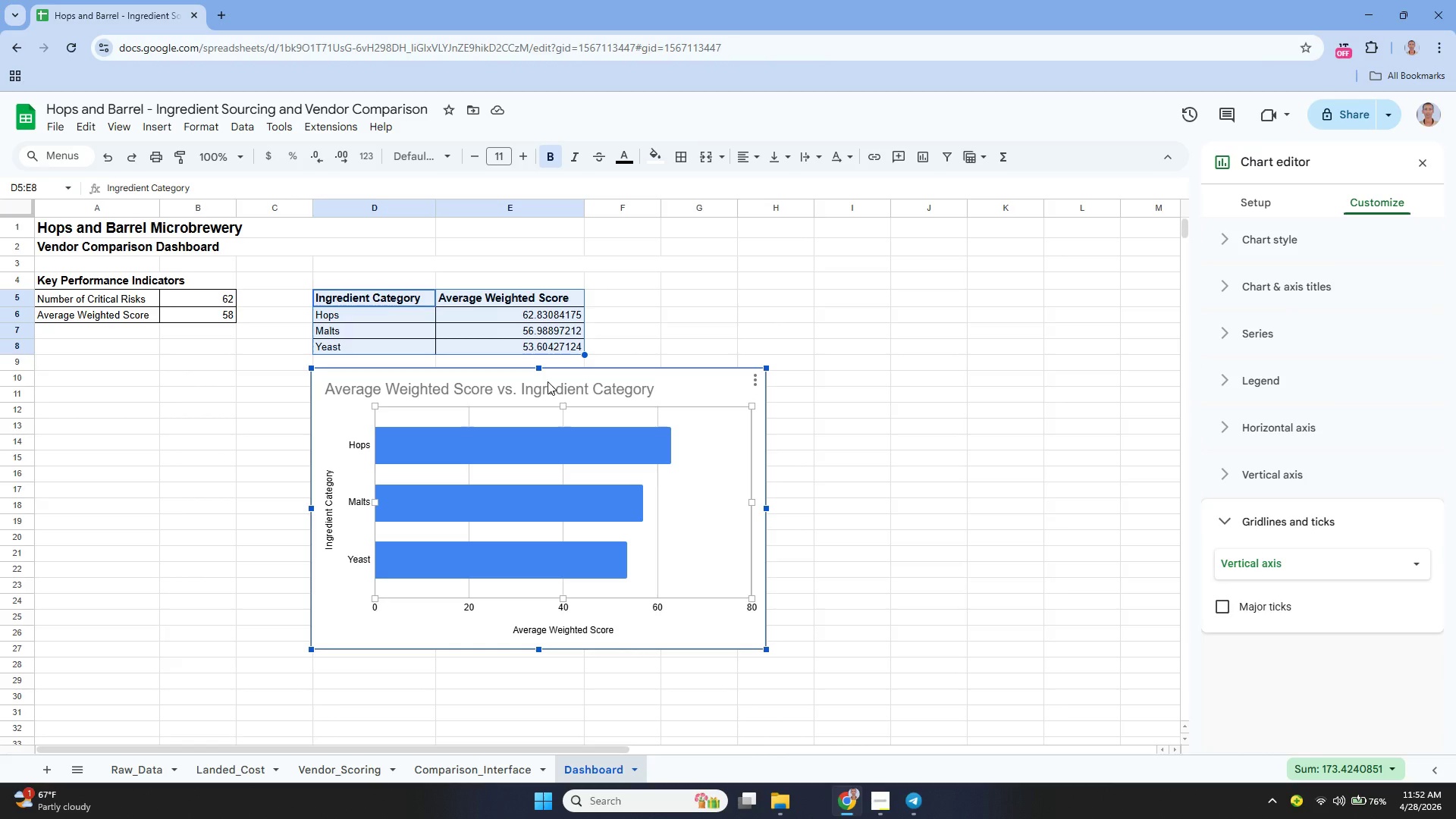 
wait(12.45)
 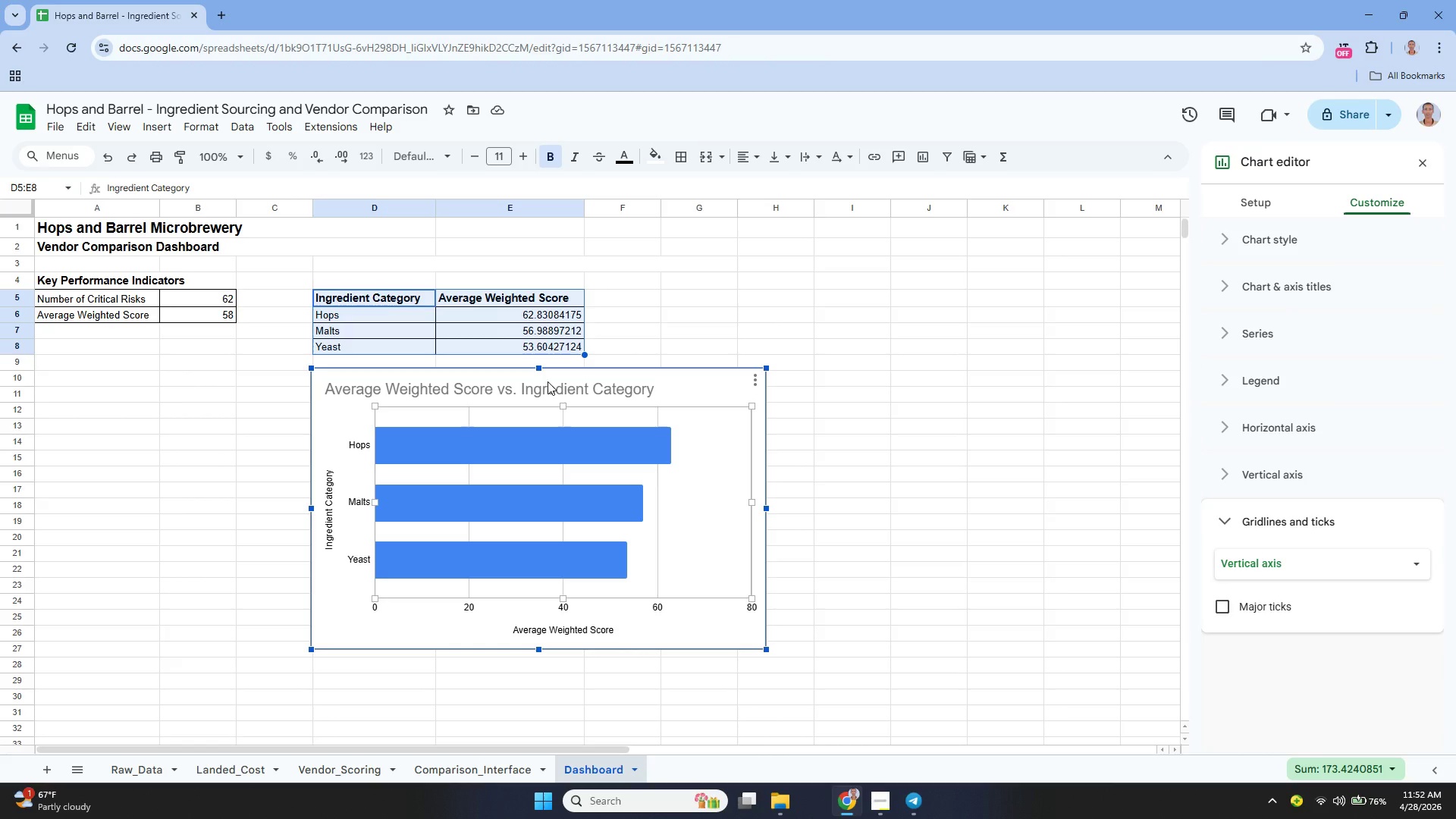 
key(Enter)
 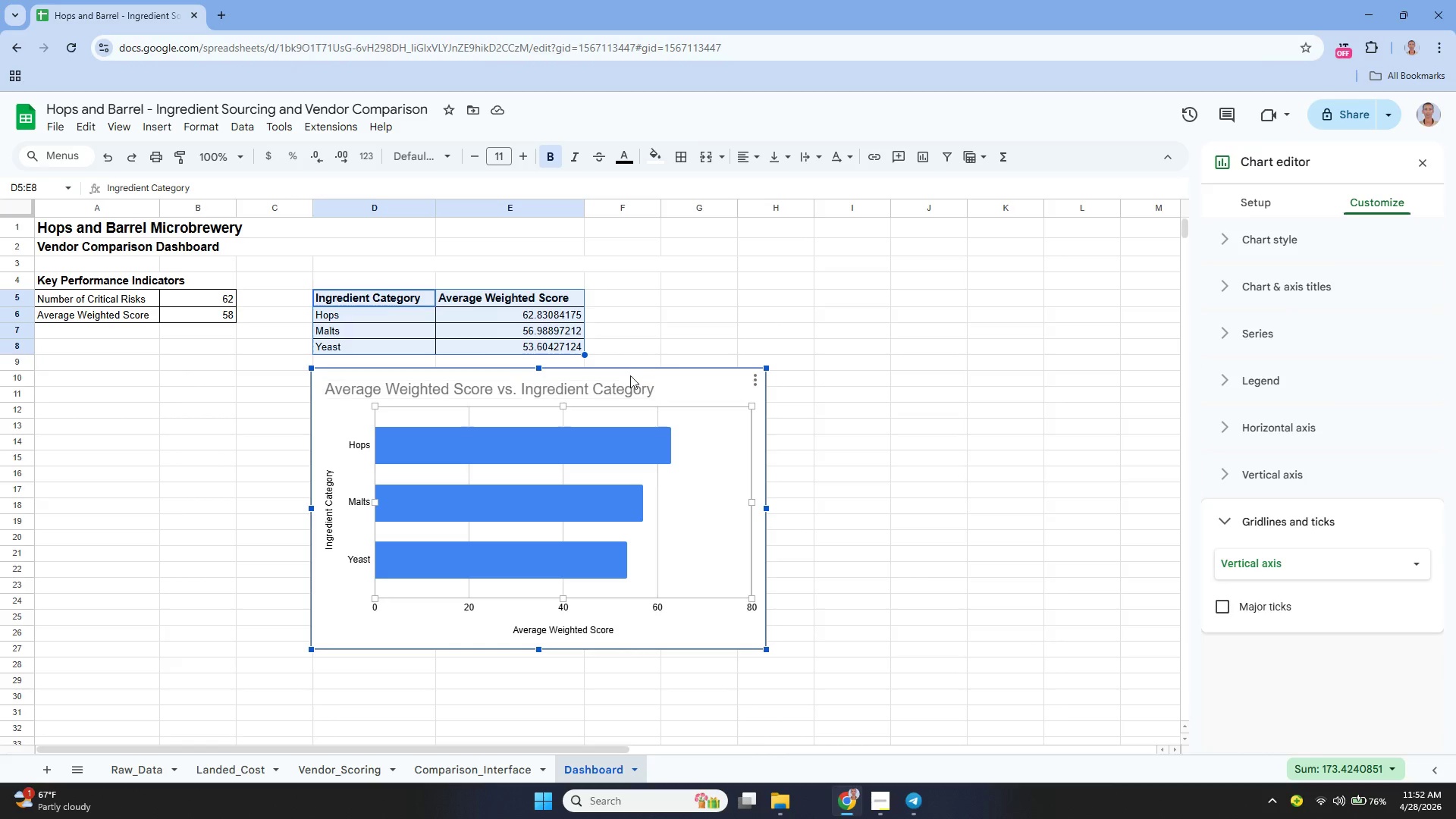 
left_click([623, 384])
 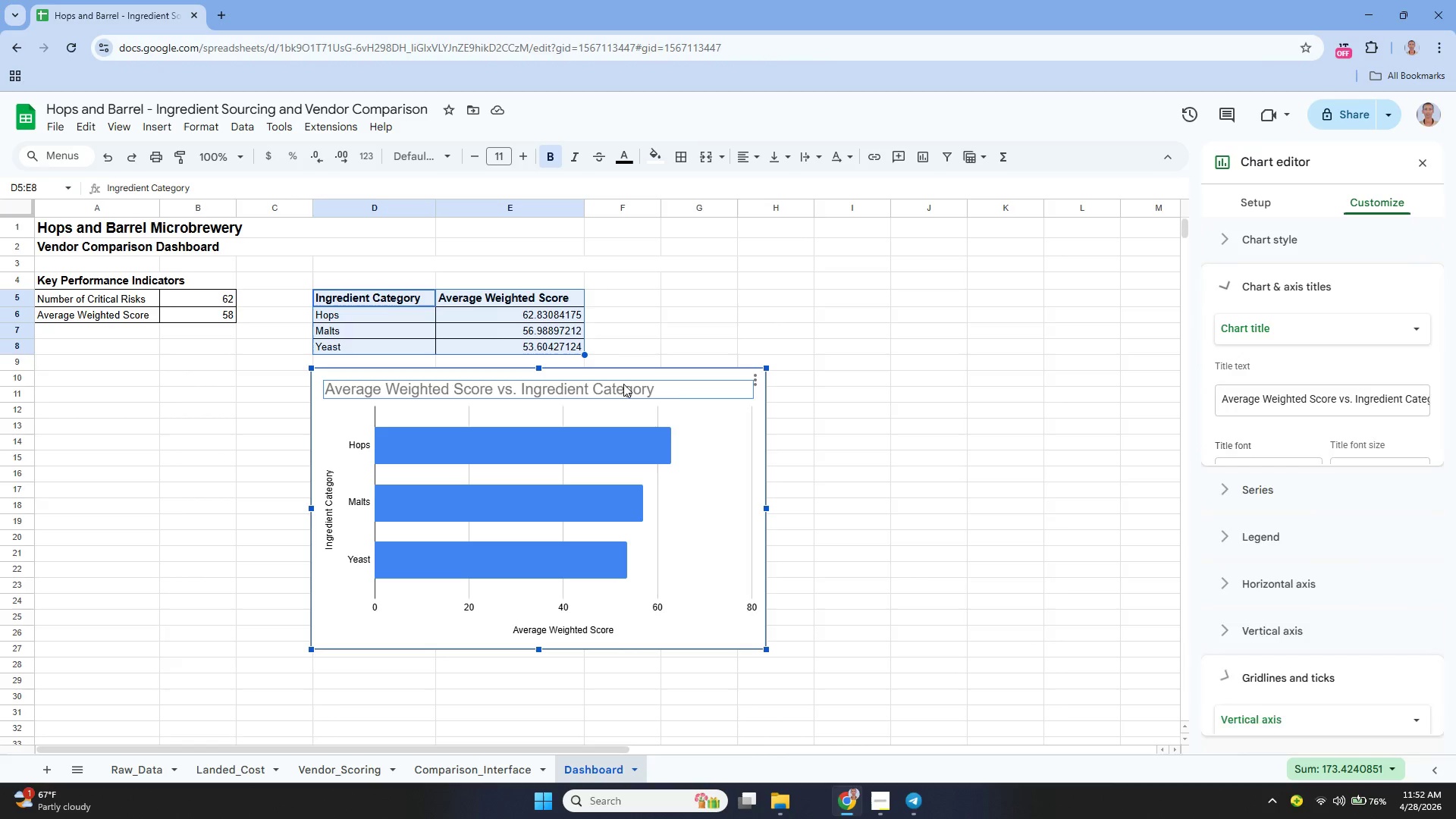 
key(Enter)
 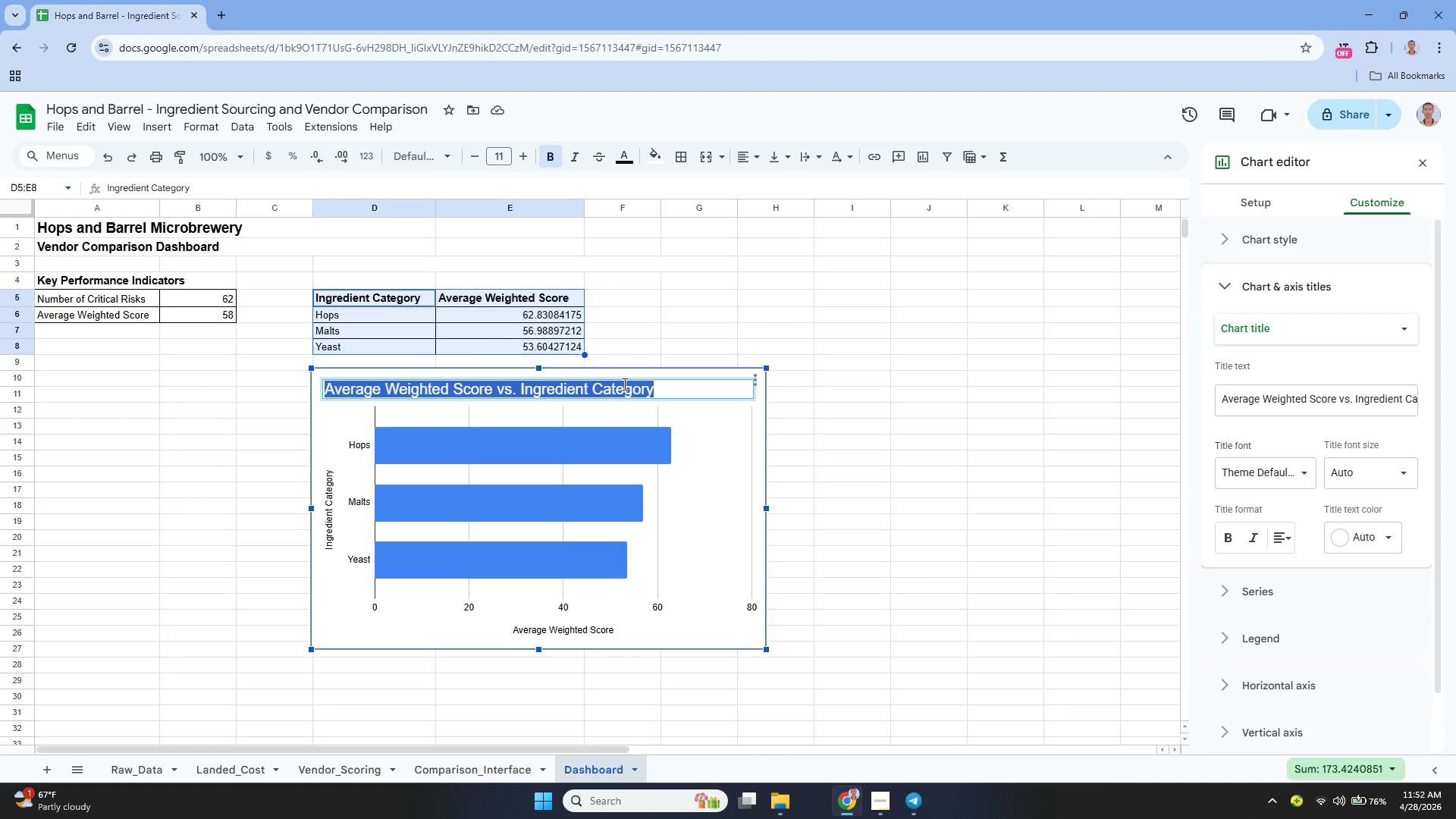 
type(Average)
 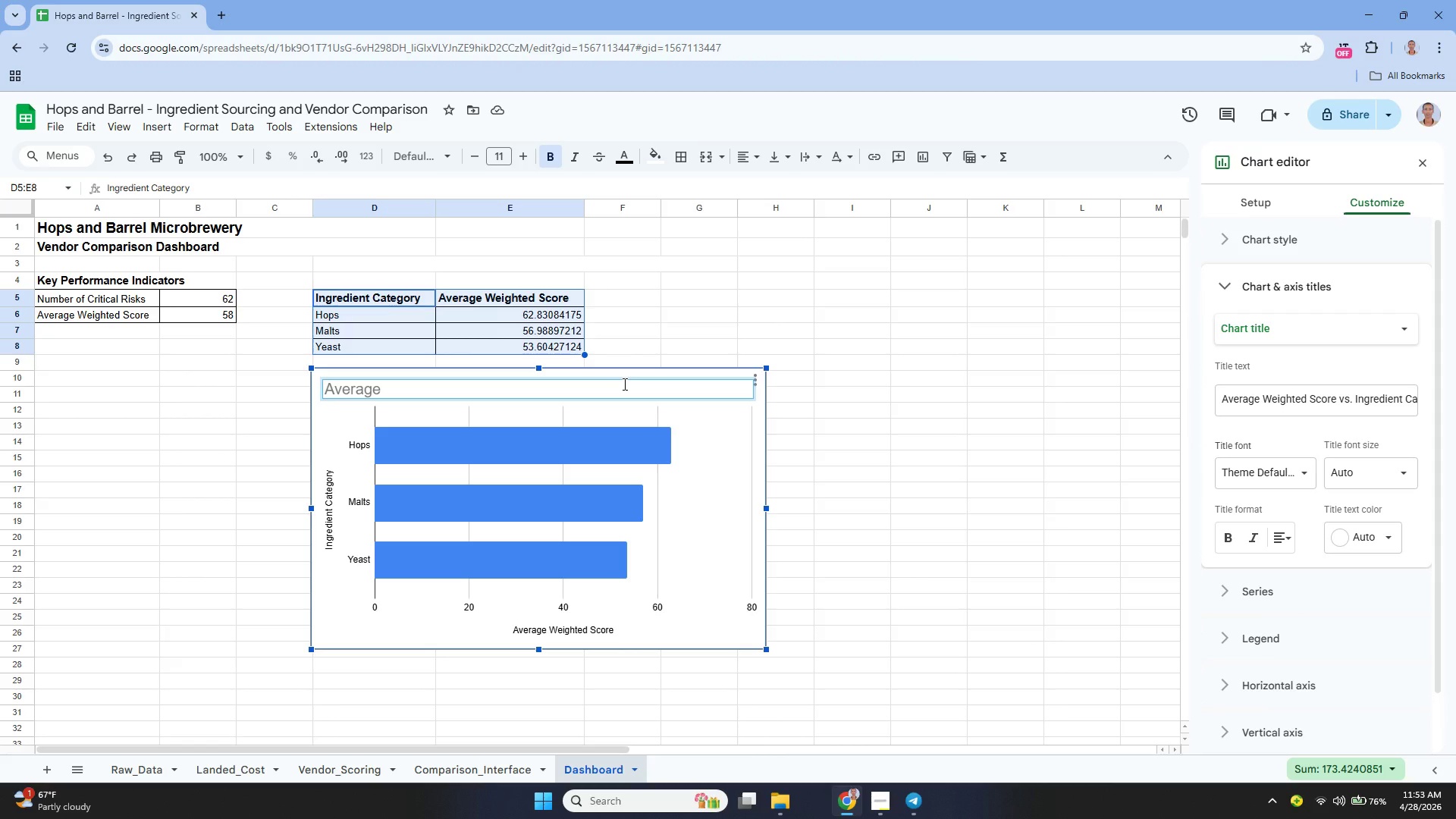 
type( Weighted Score by Ingredient Category)
 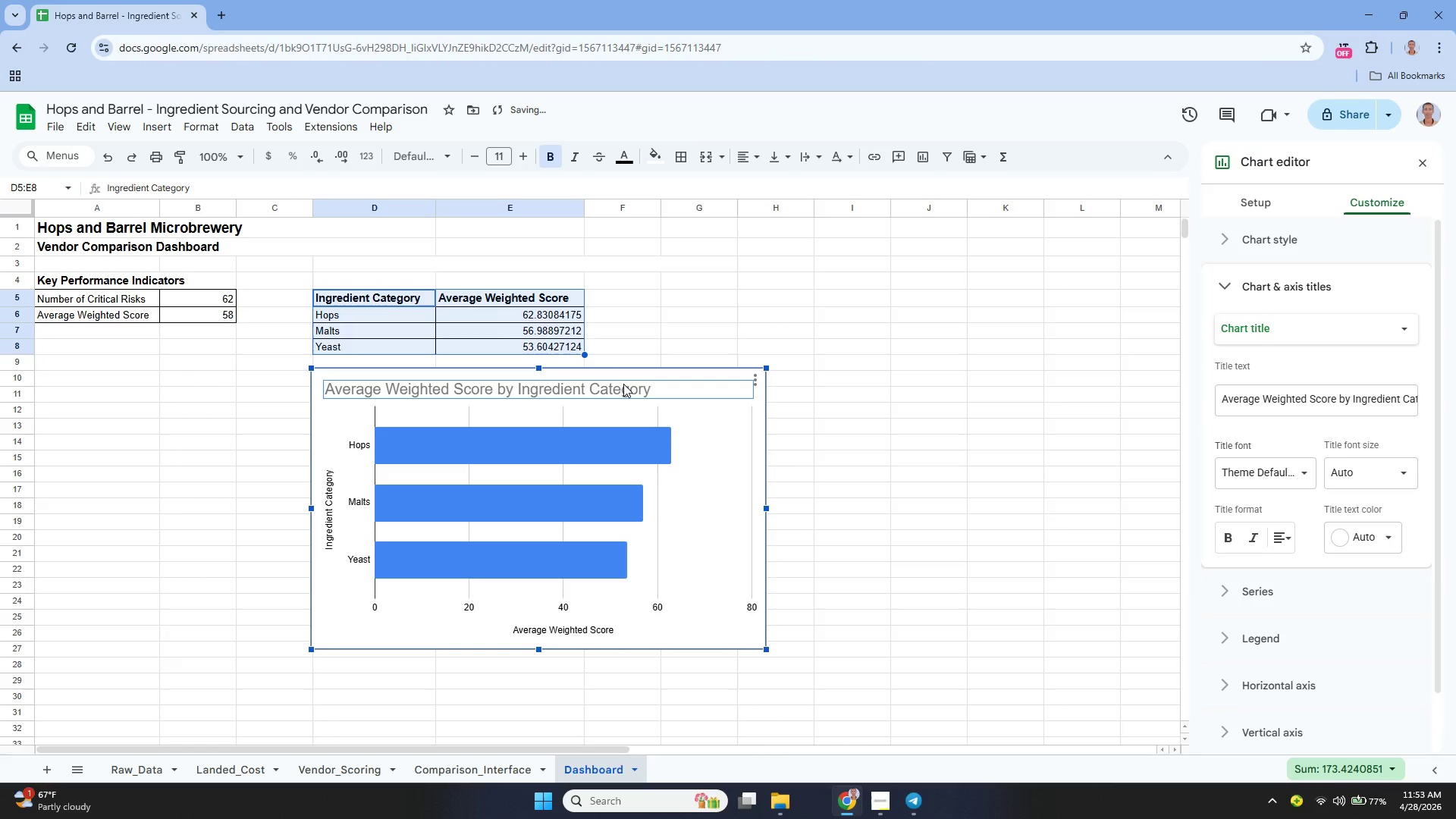 
 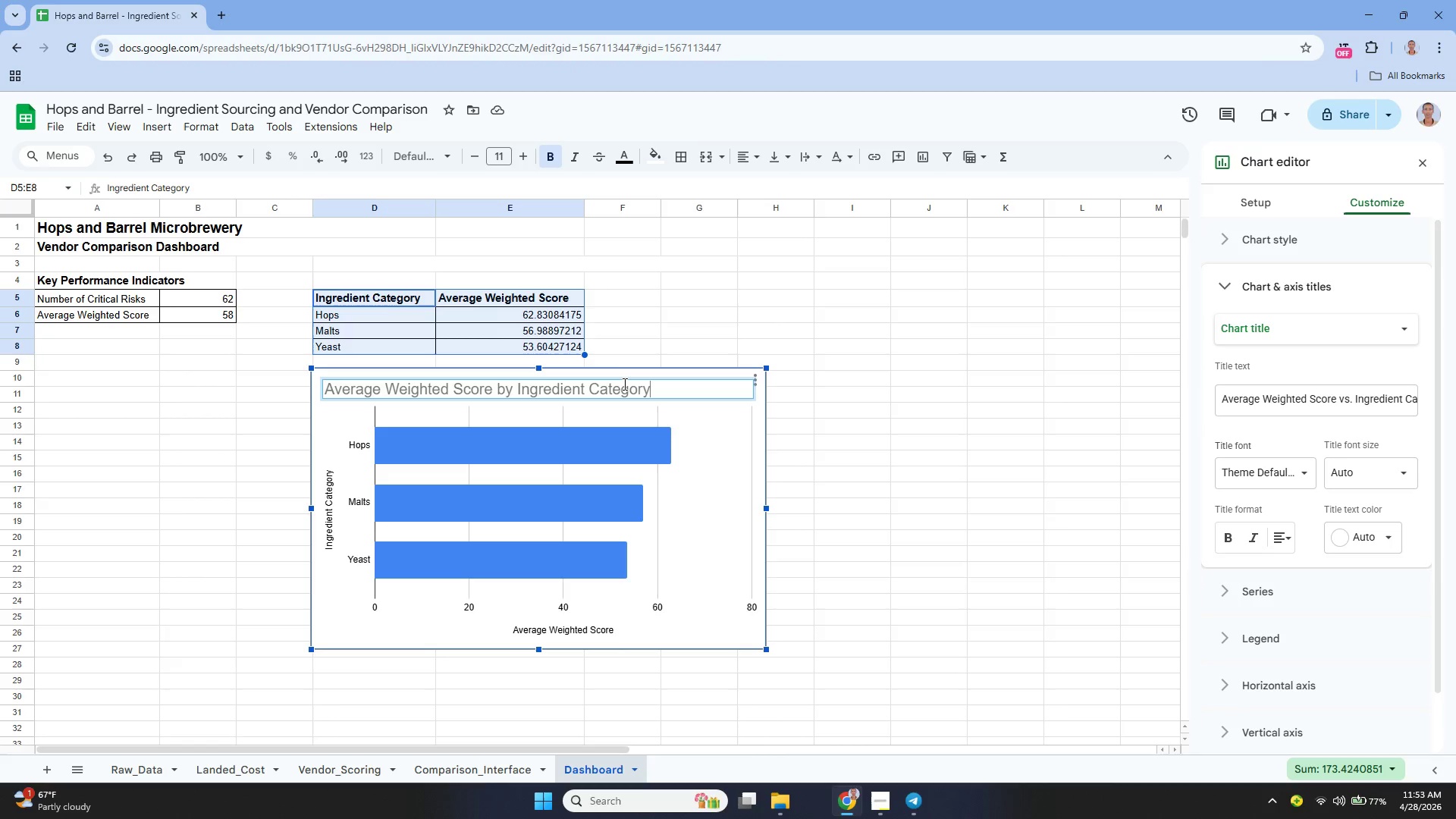 
key(Enter)
 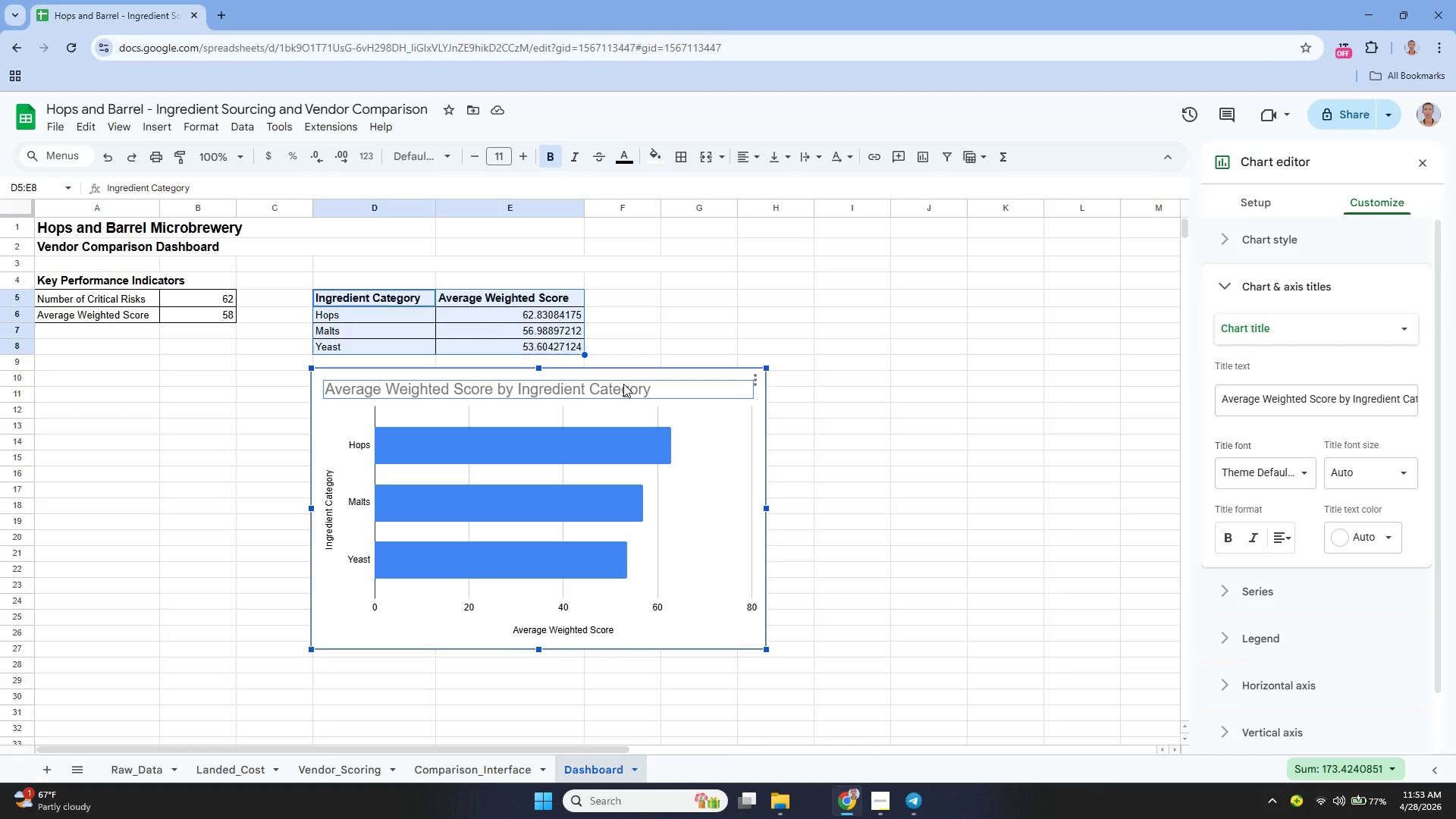 
wait(16.61)
 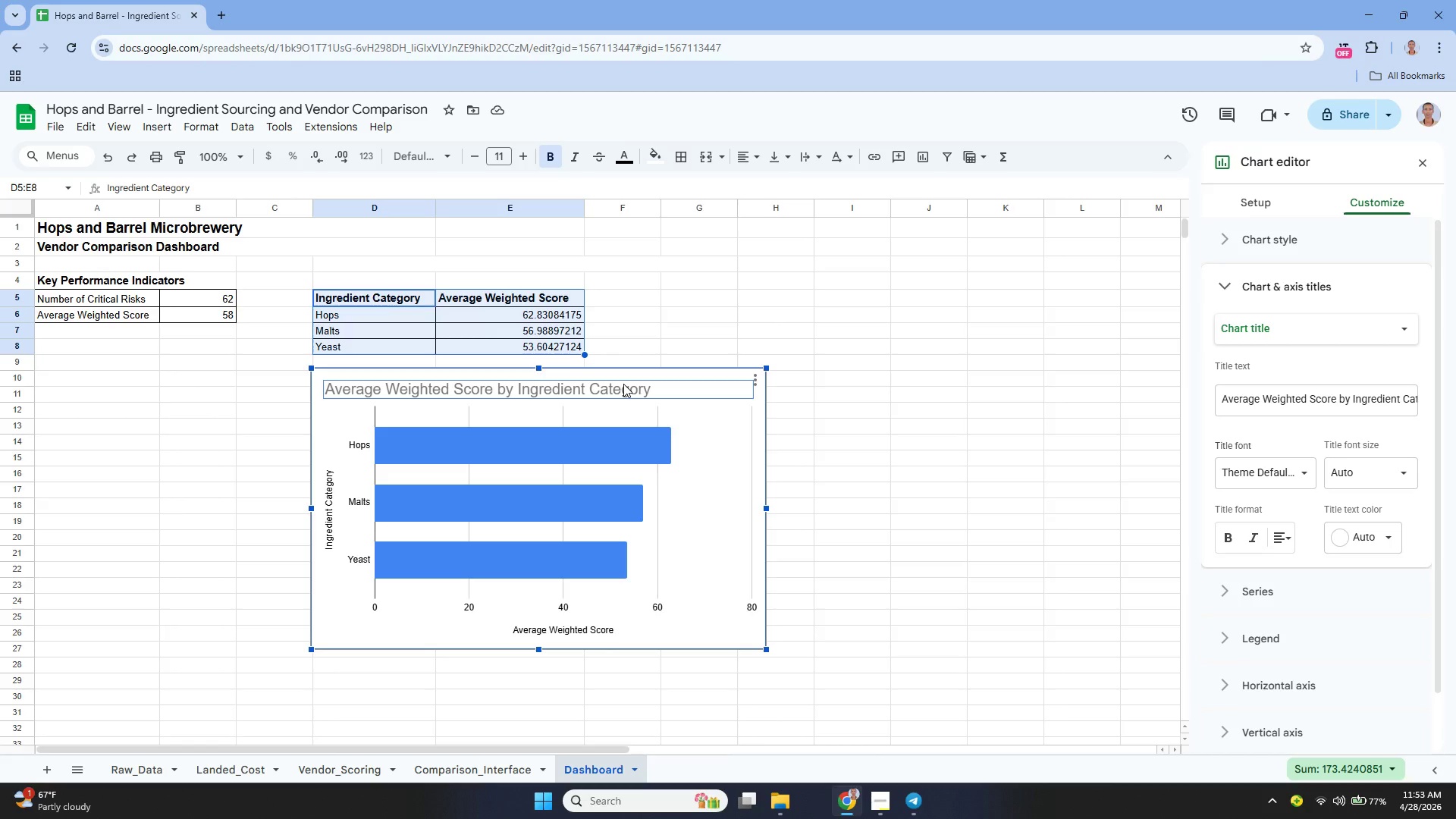 
left_click([507, 390])
 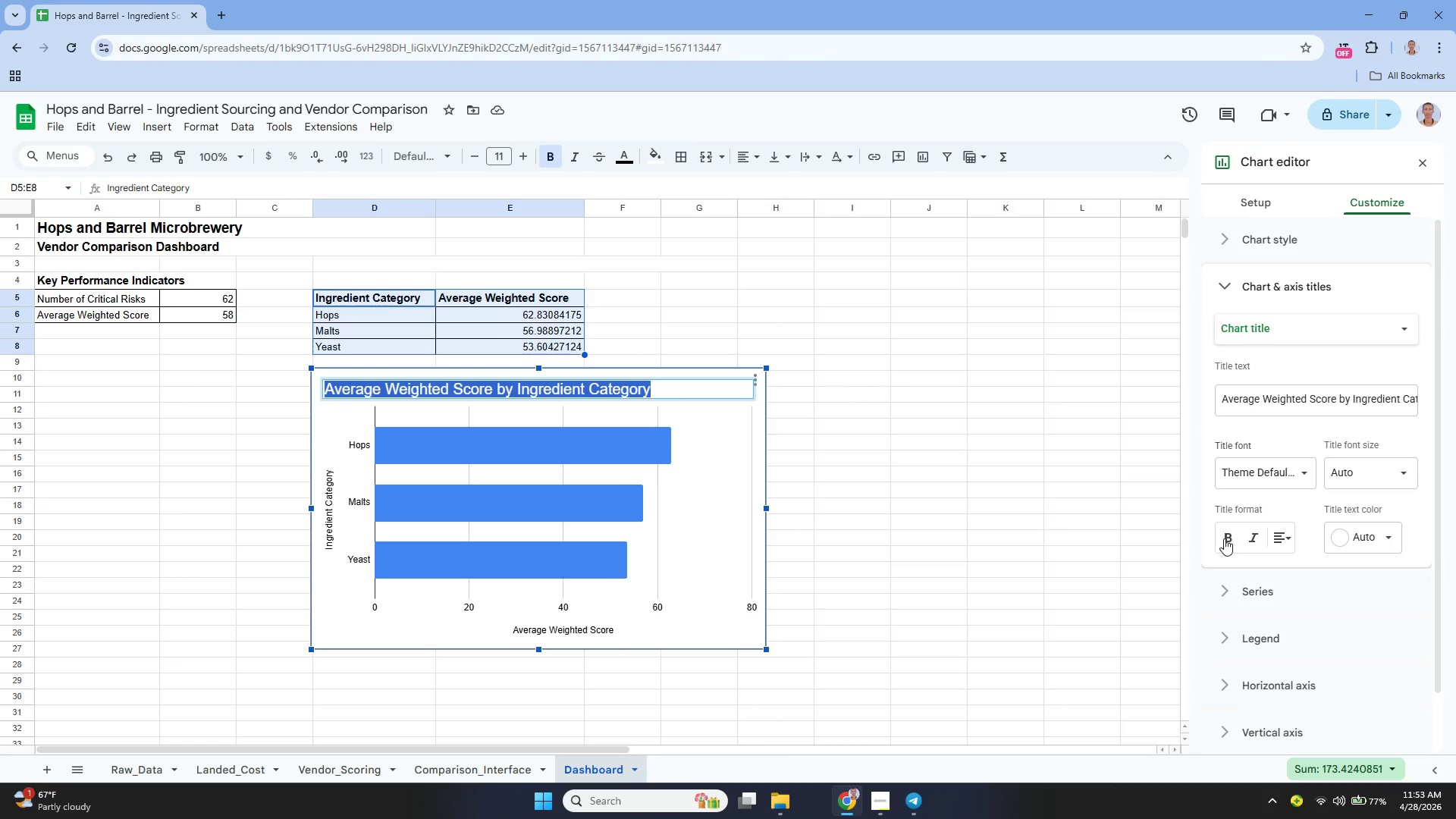 
left_click([1283, 538])
 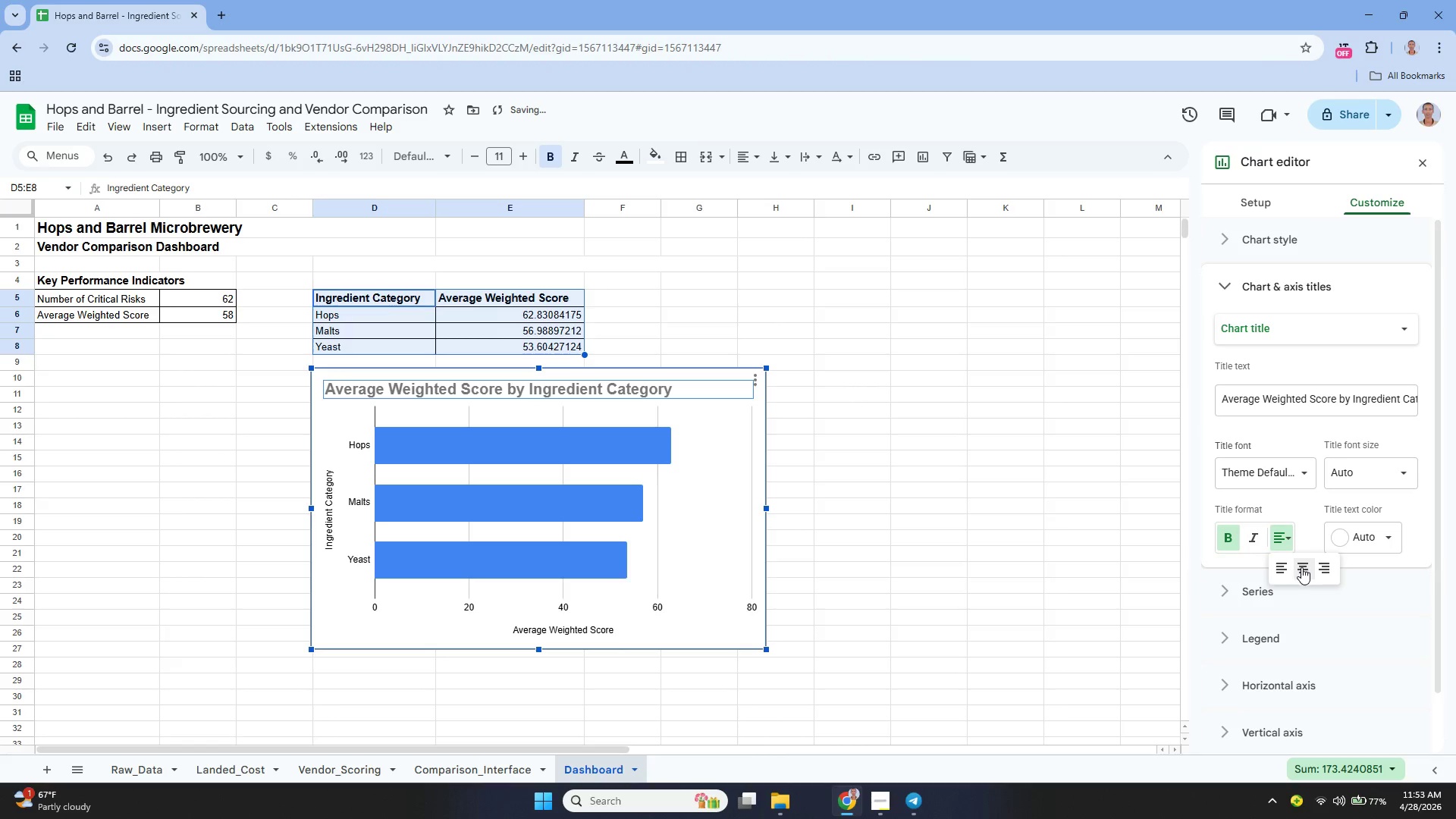 
left_click([1301, 567])
 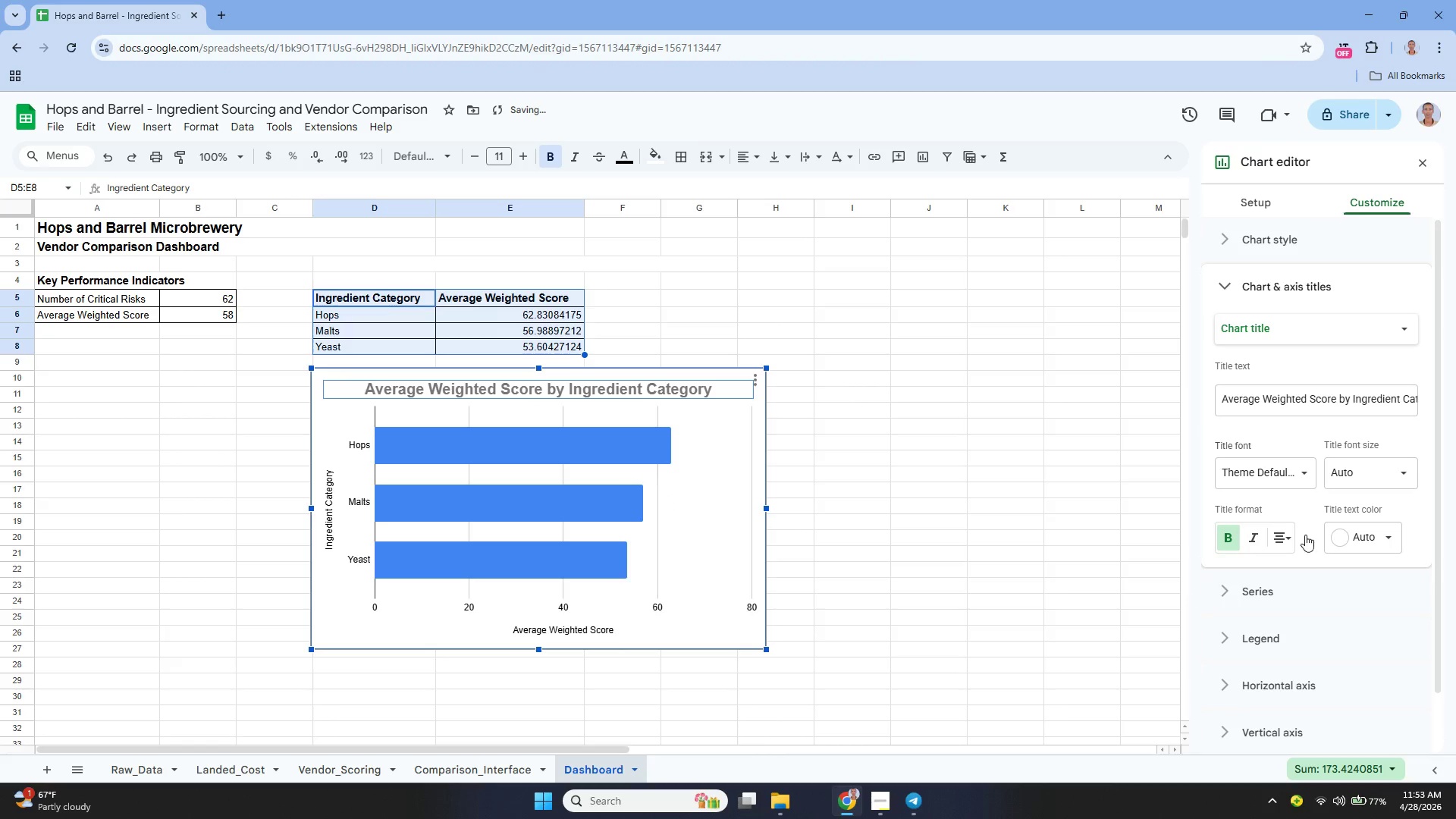 
left_click([1362, 543])
 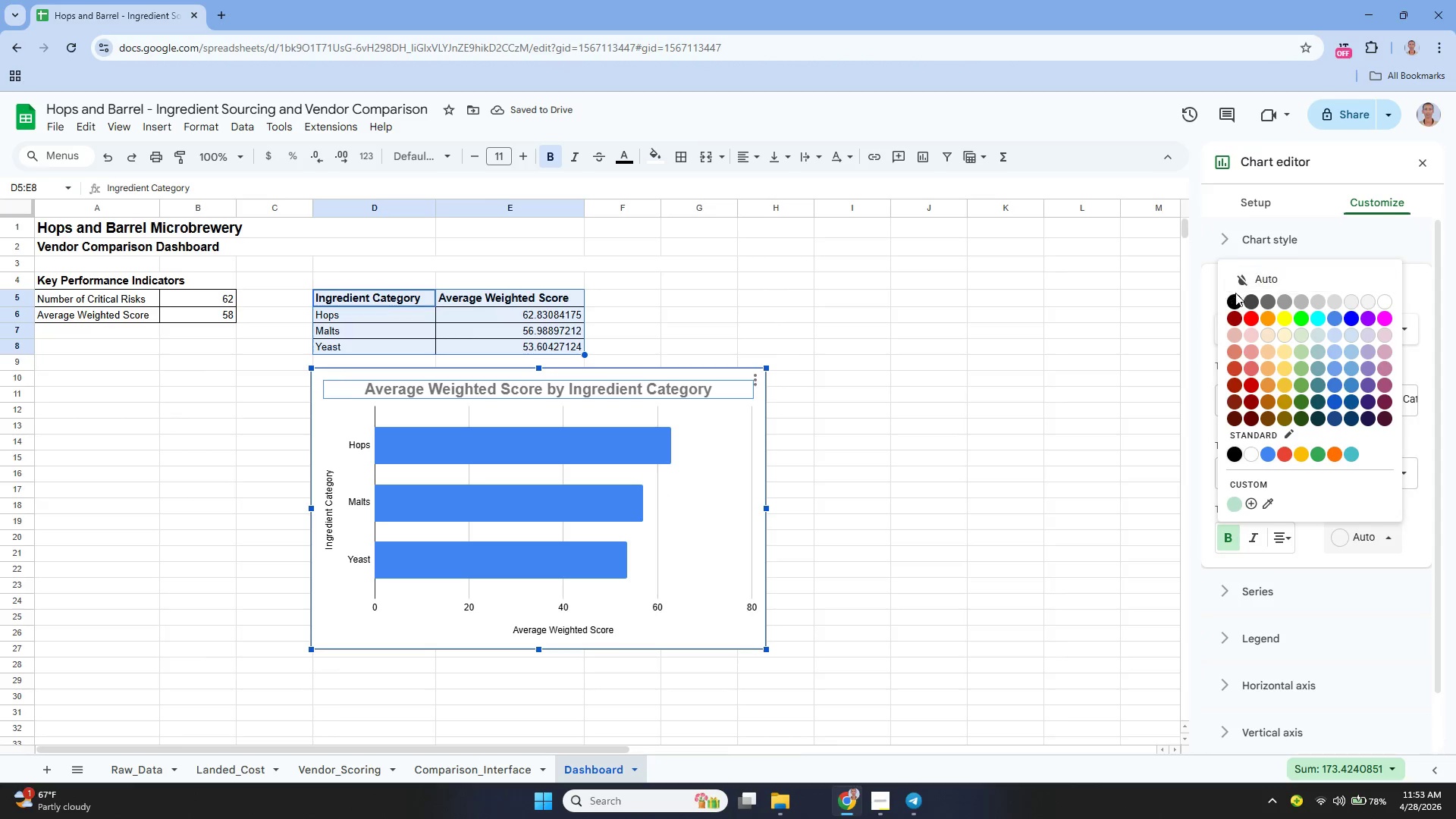 
left_click([1234, 305])
 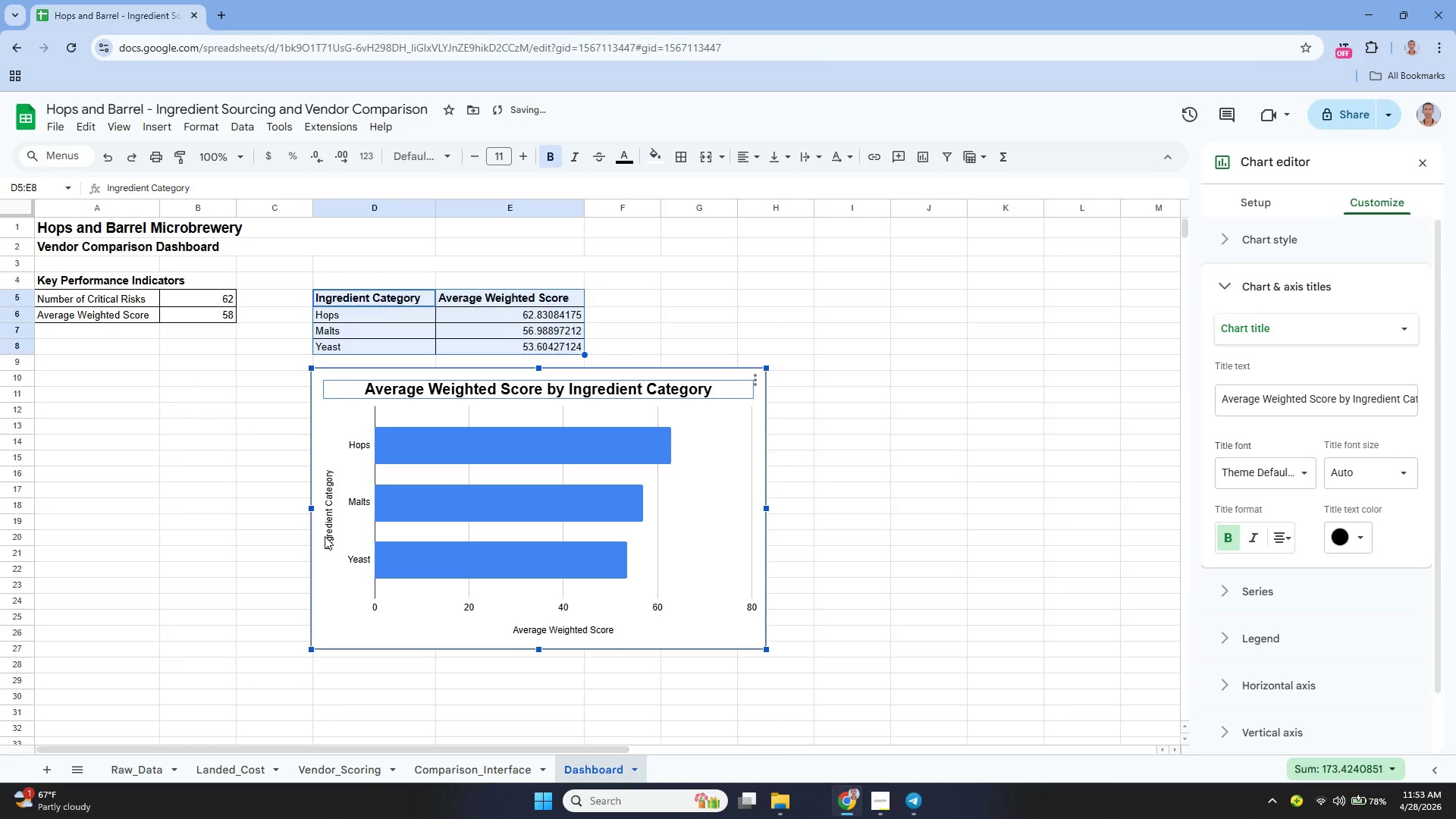 
left_click([326, 544])
 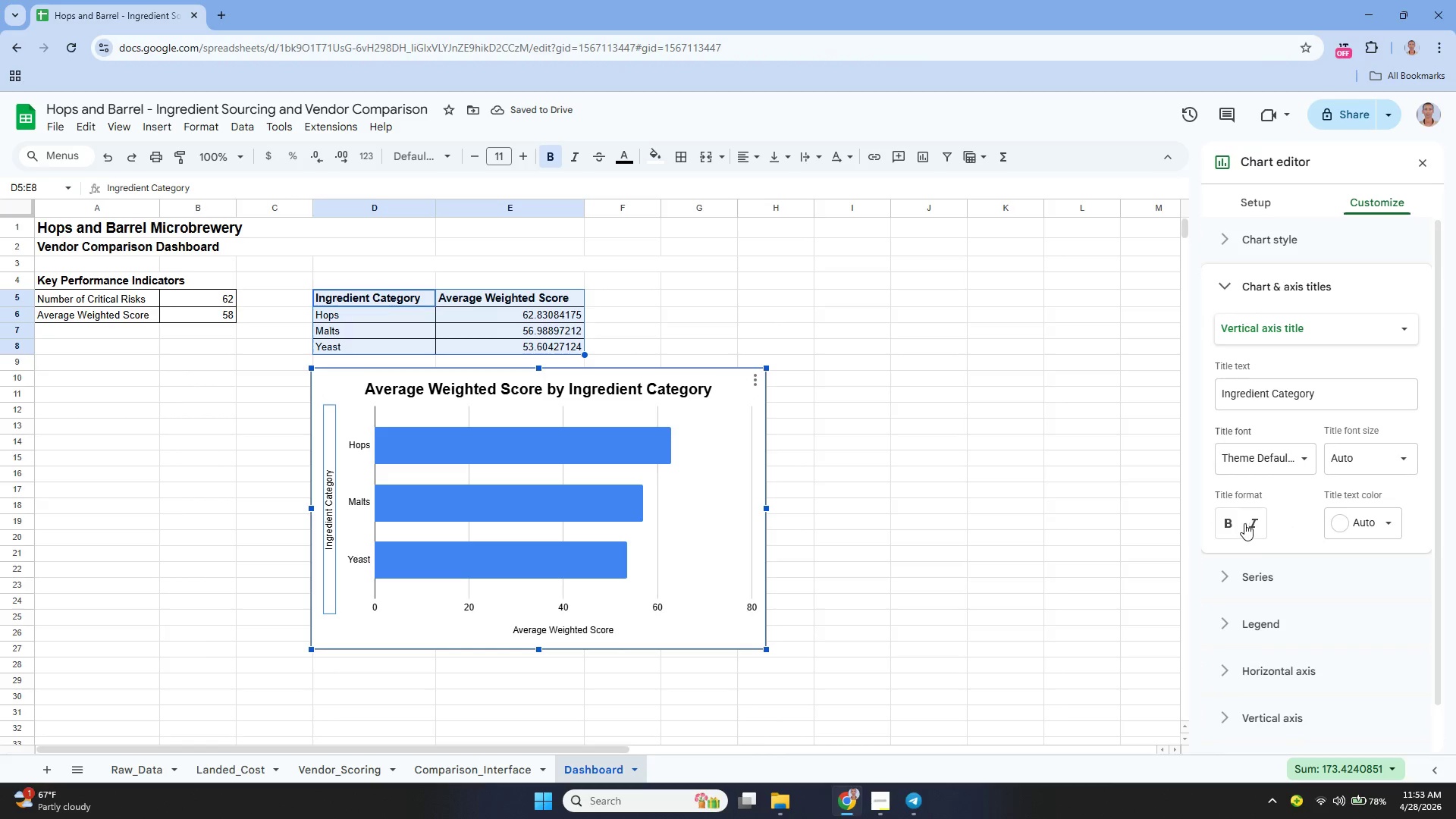 
left_click([1228, 522])
 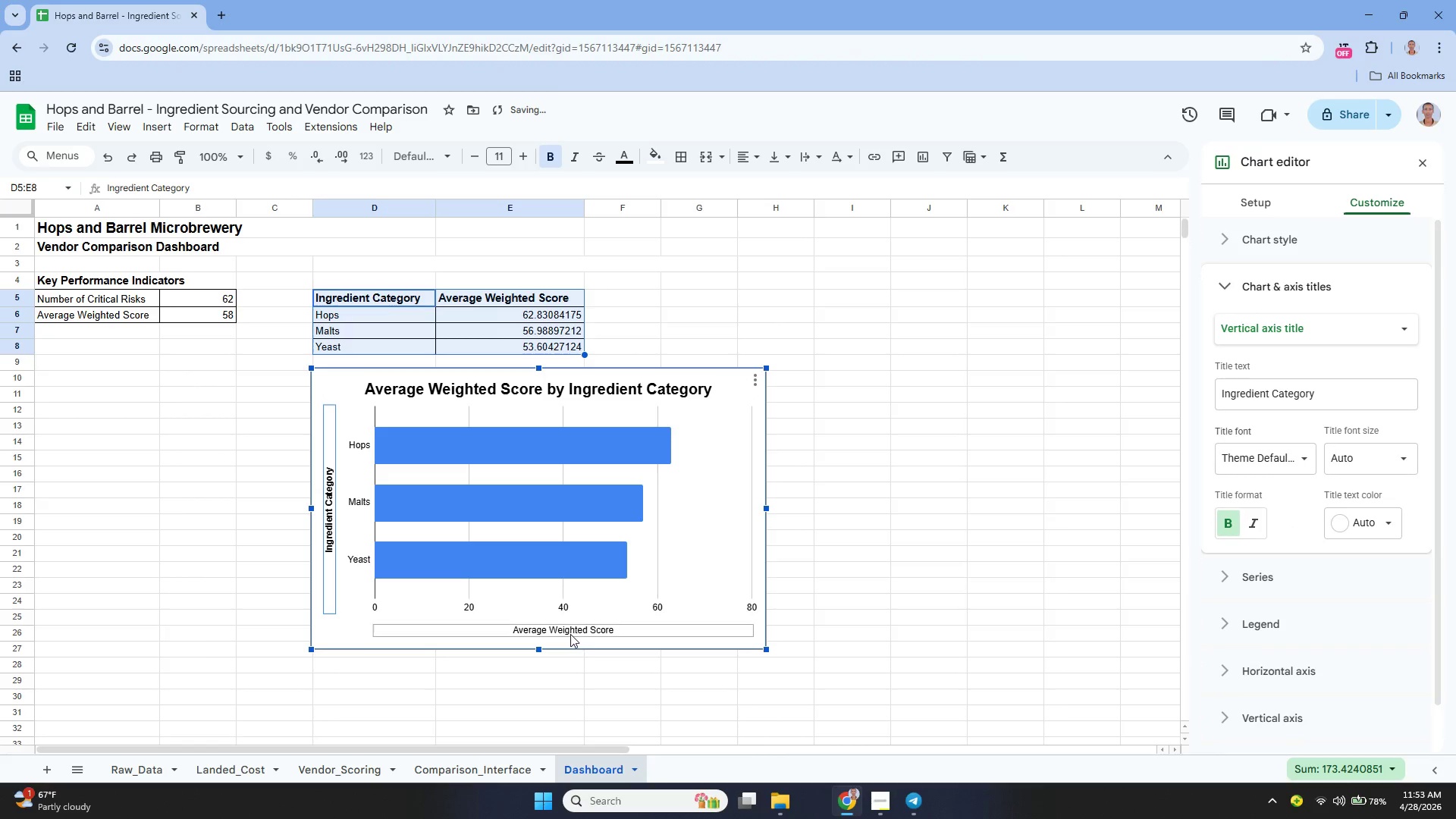 
left_click([568, 630])
 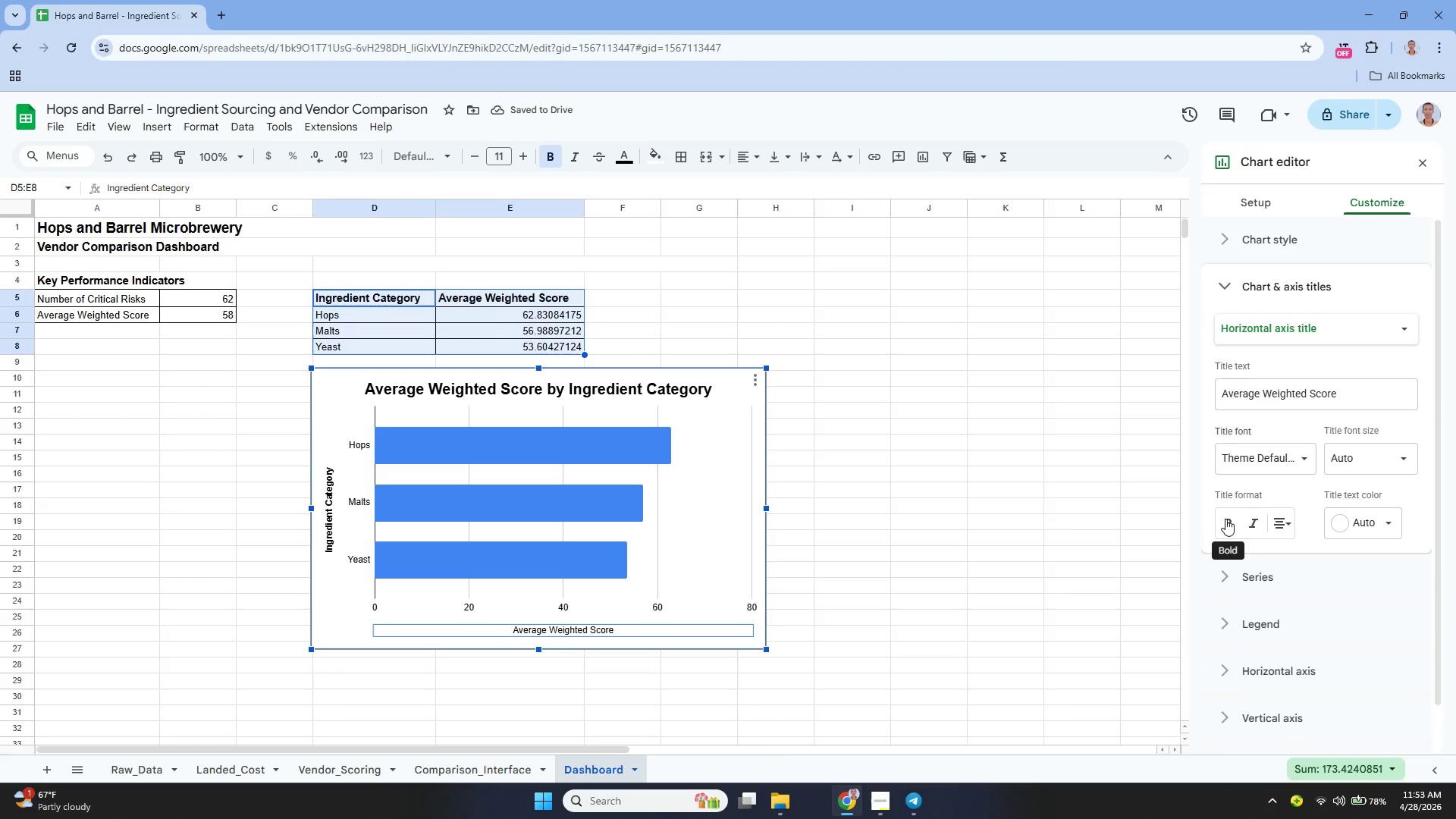 
left_click([1226, 521])
 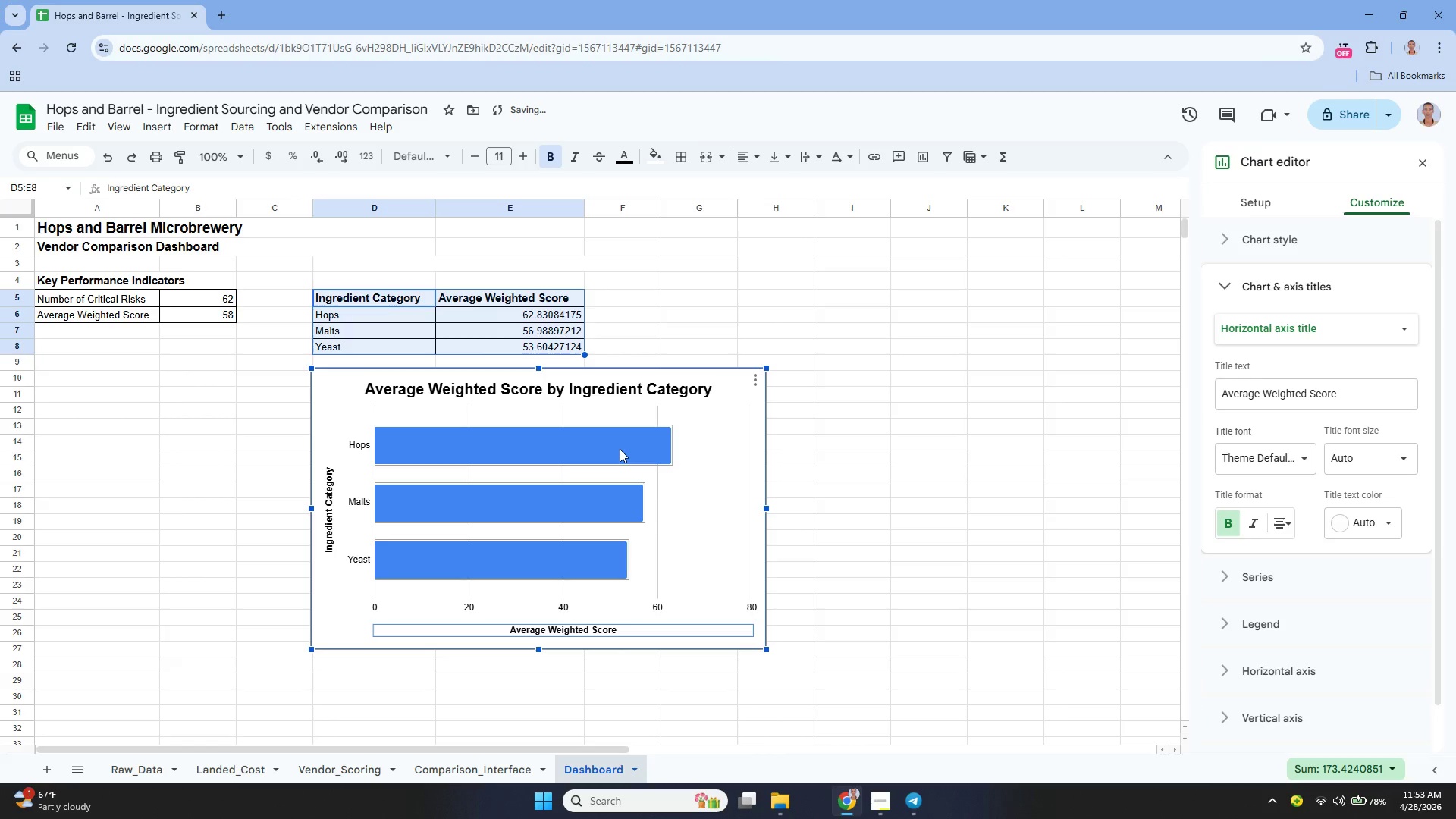 
left_click([620, 449])
 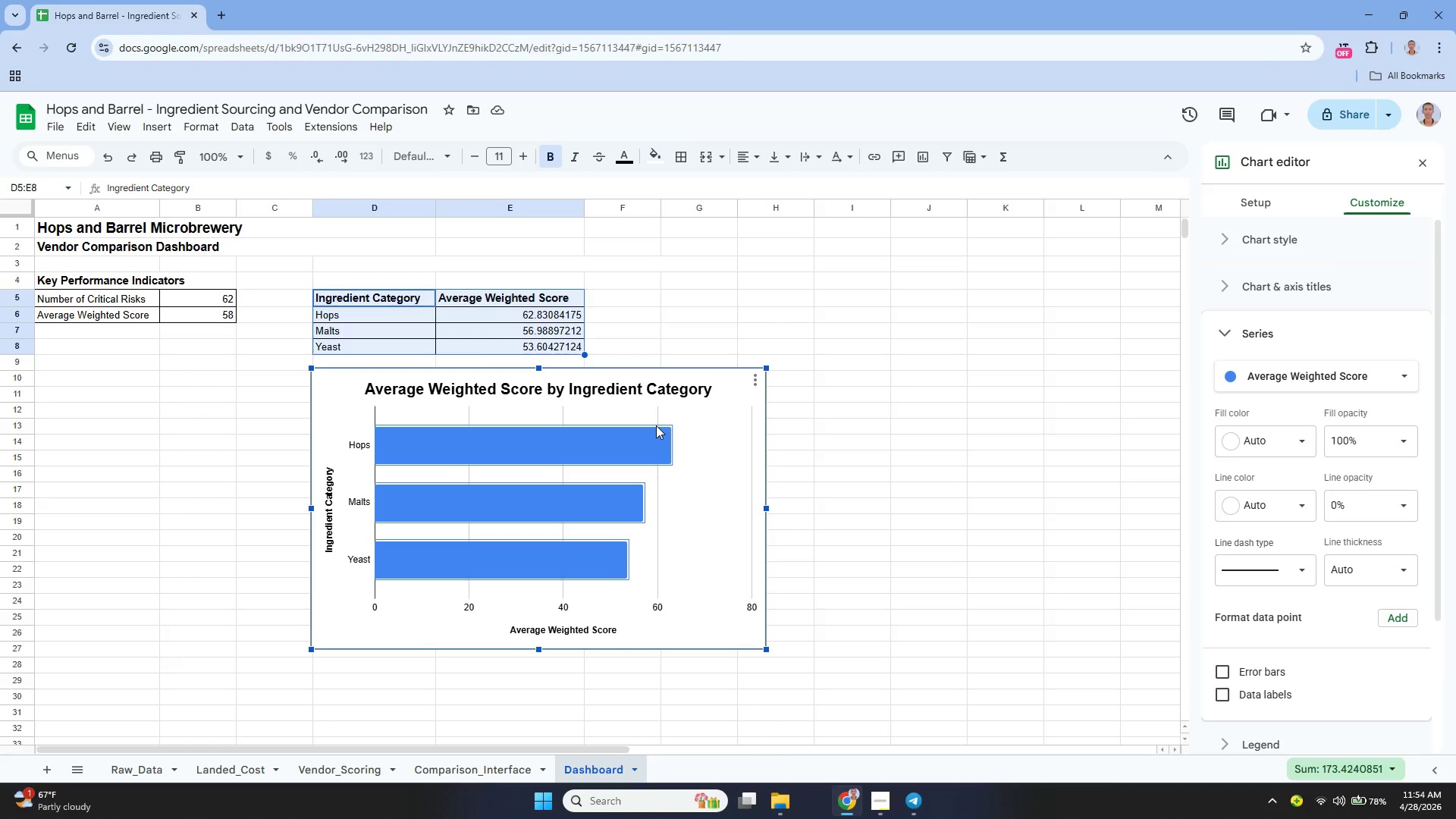 
wait(18.59)
 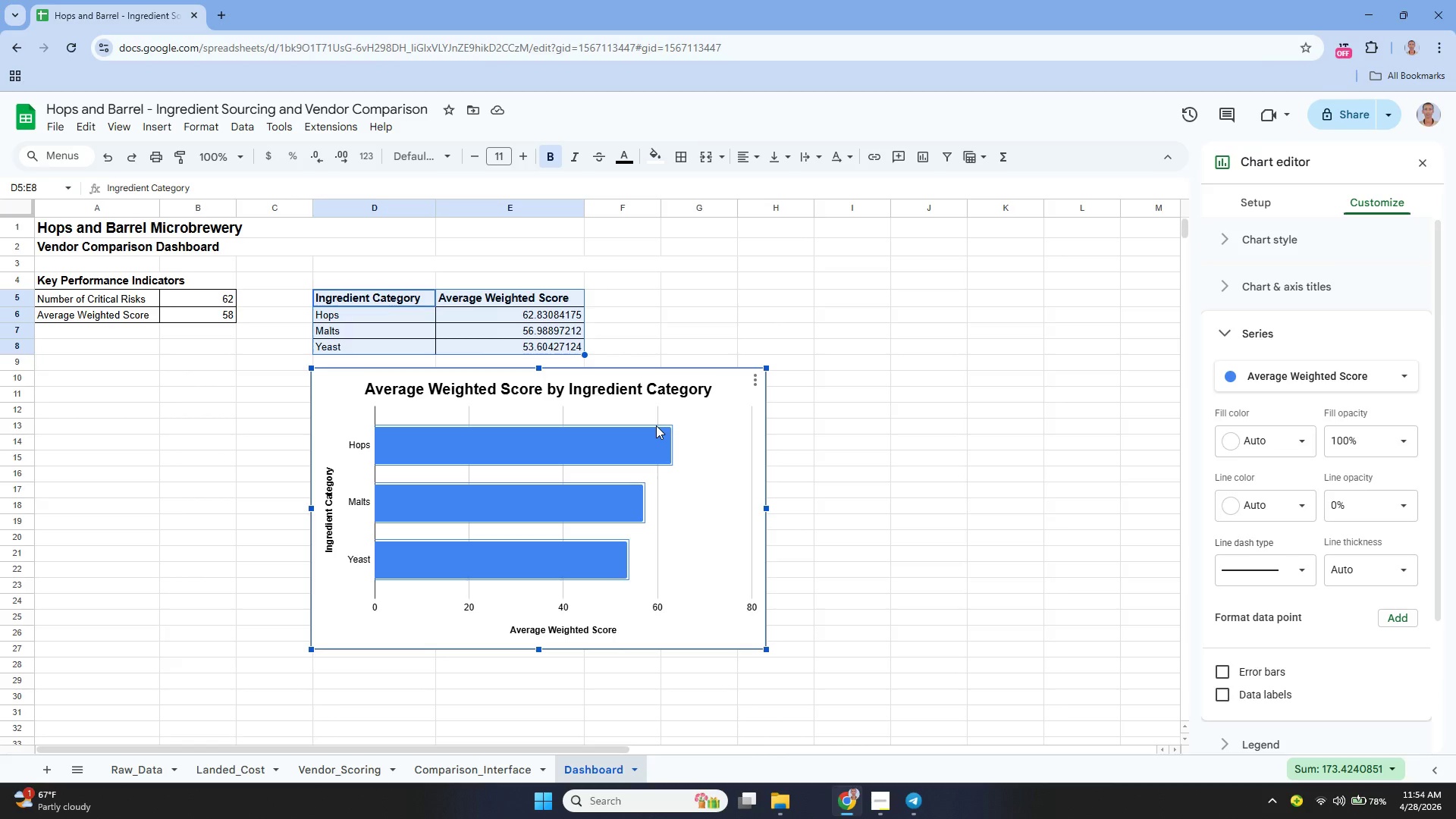 
double_click([514, 317])
 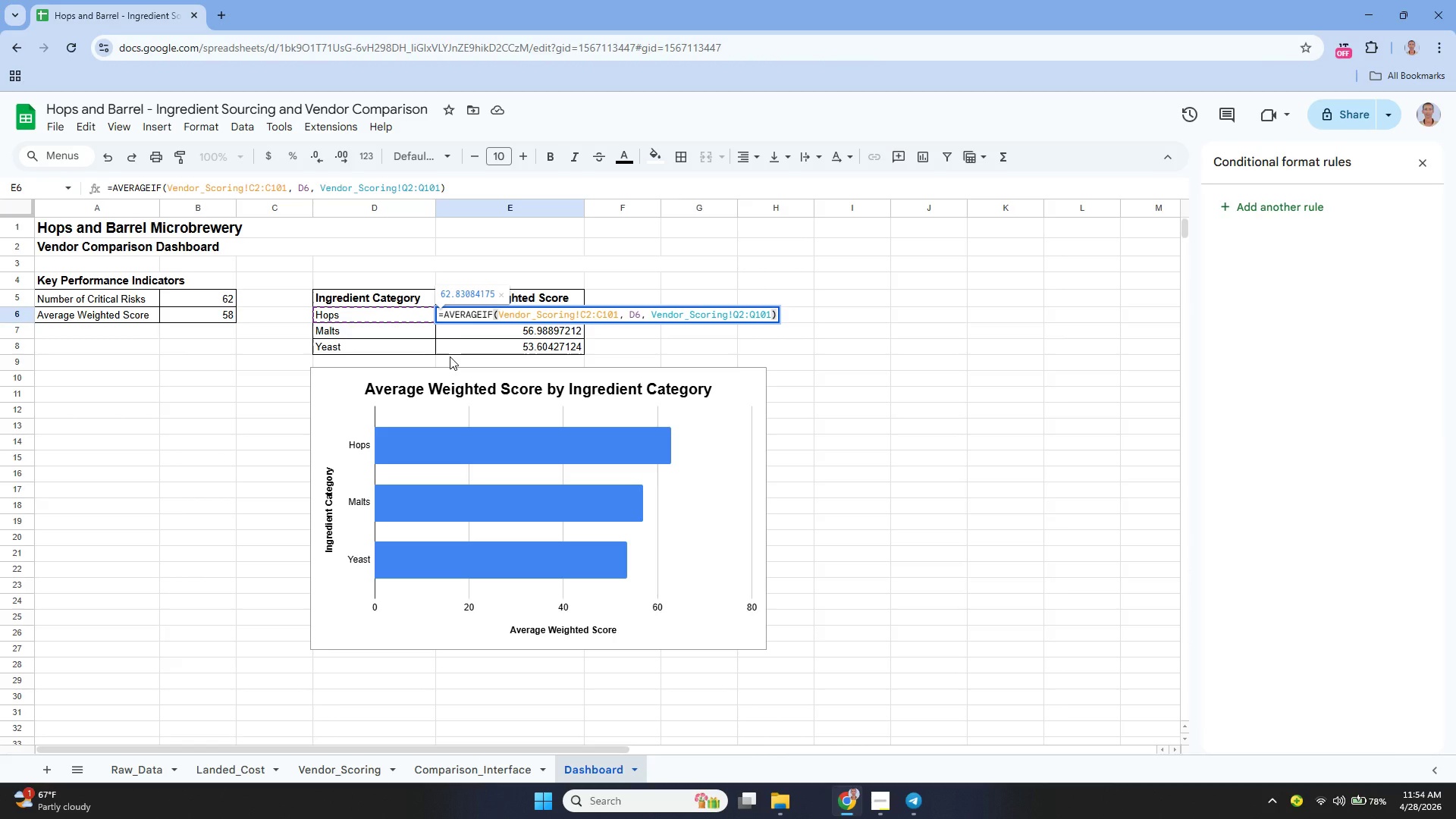 
wait(6.85)
 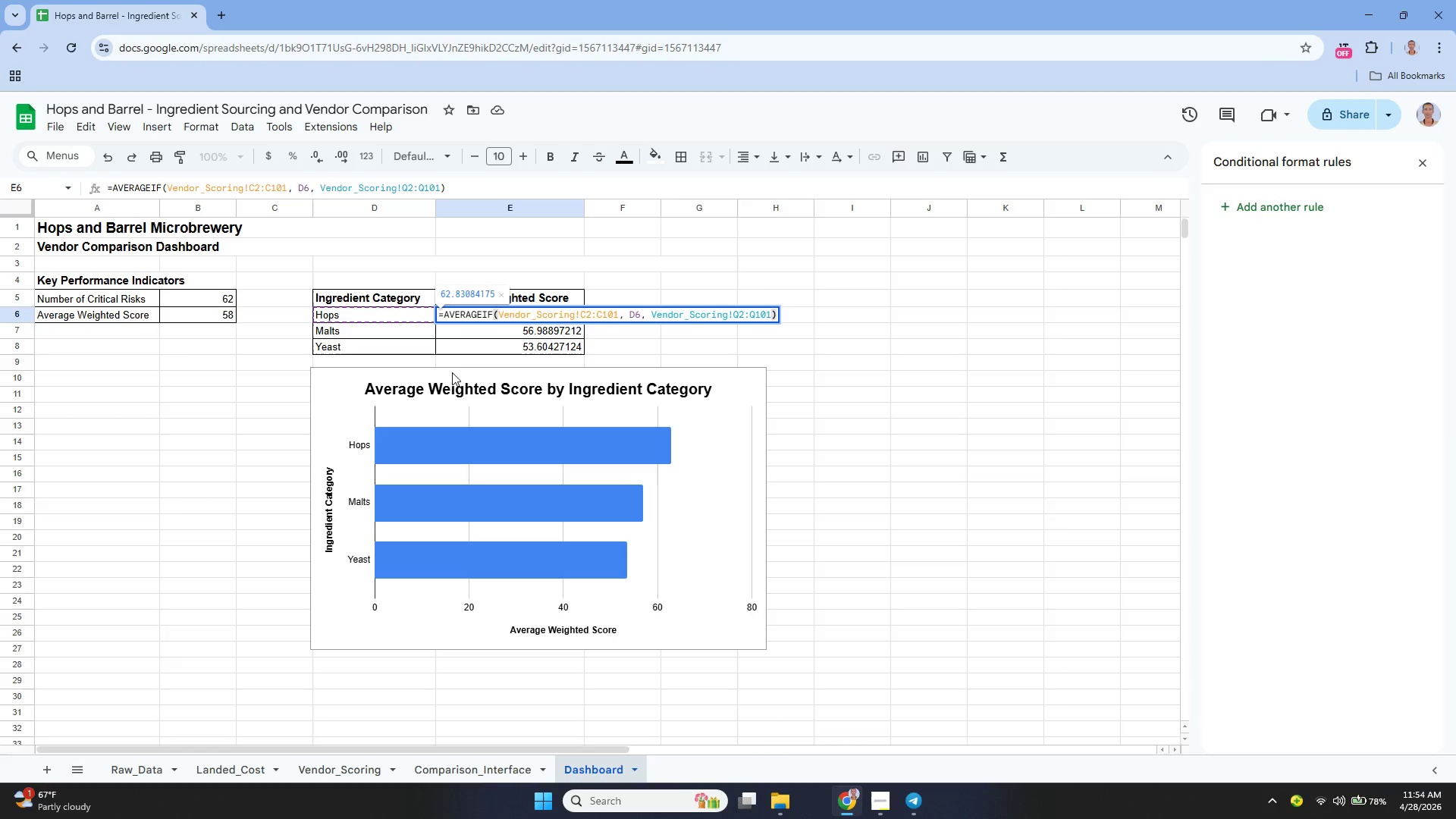 
mouse_move([591, 448])
 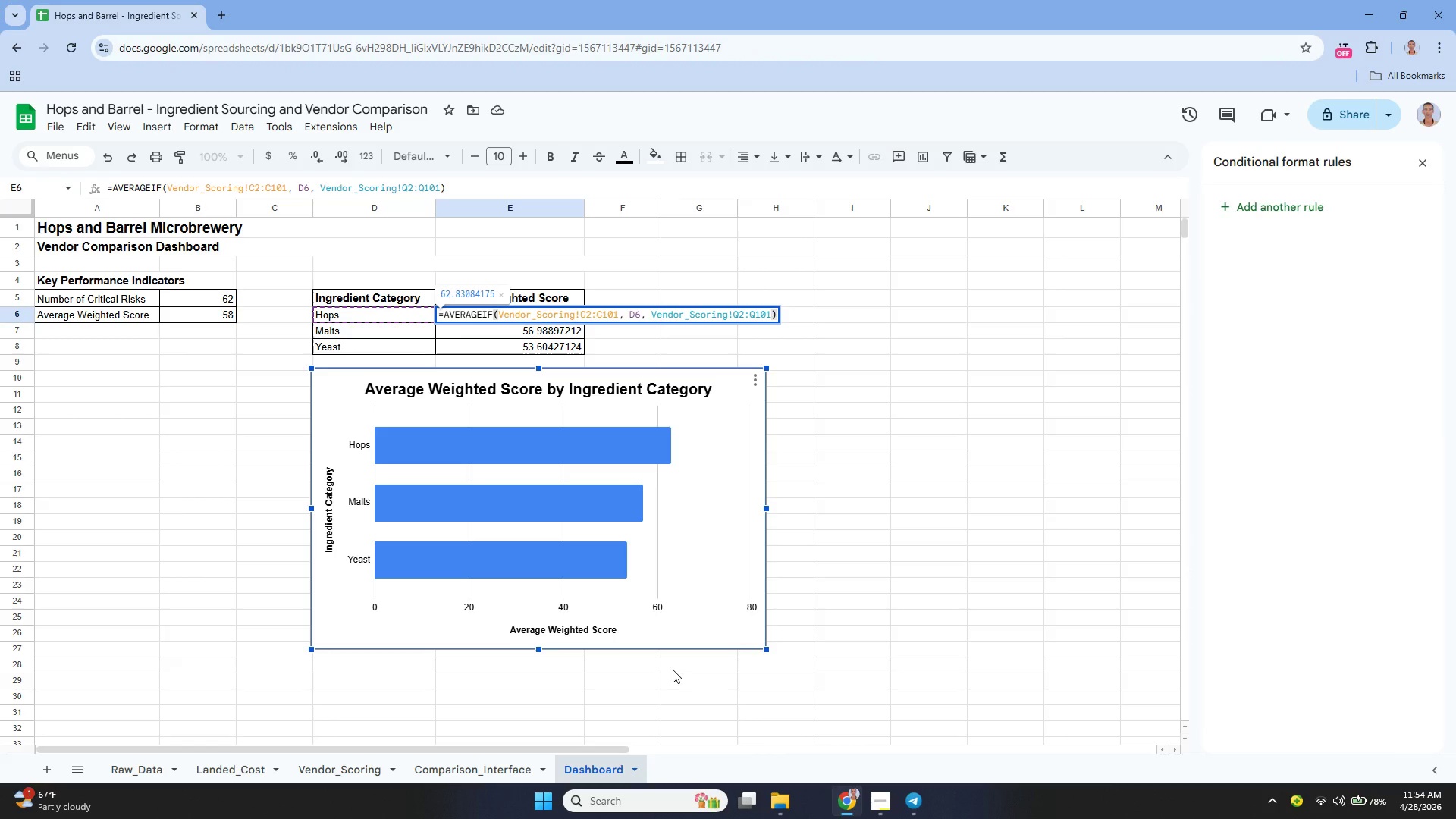 
wait(8.04)
 